 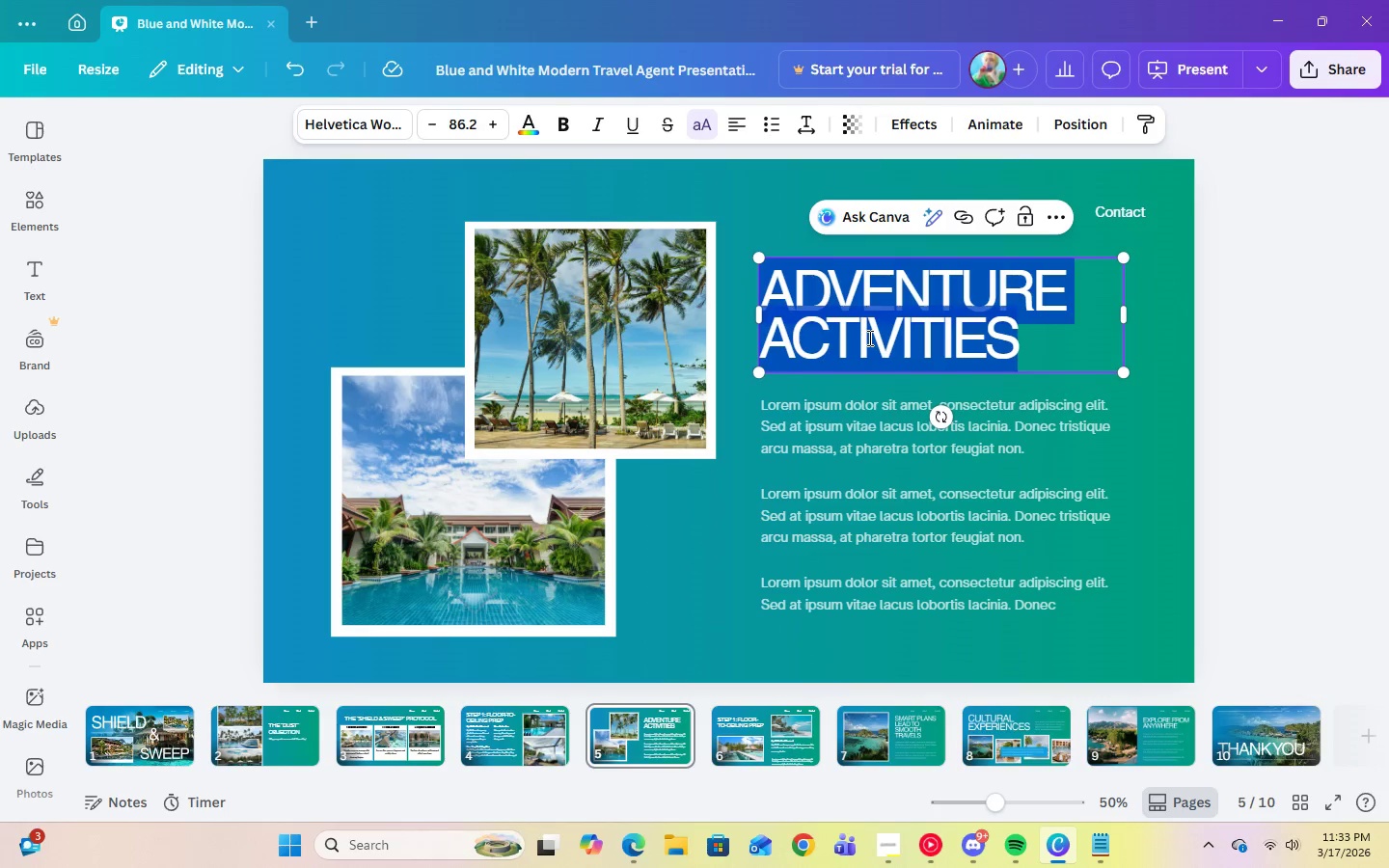 
right_click([868, 338])
 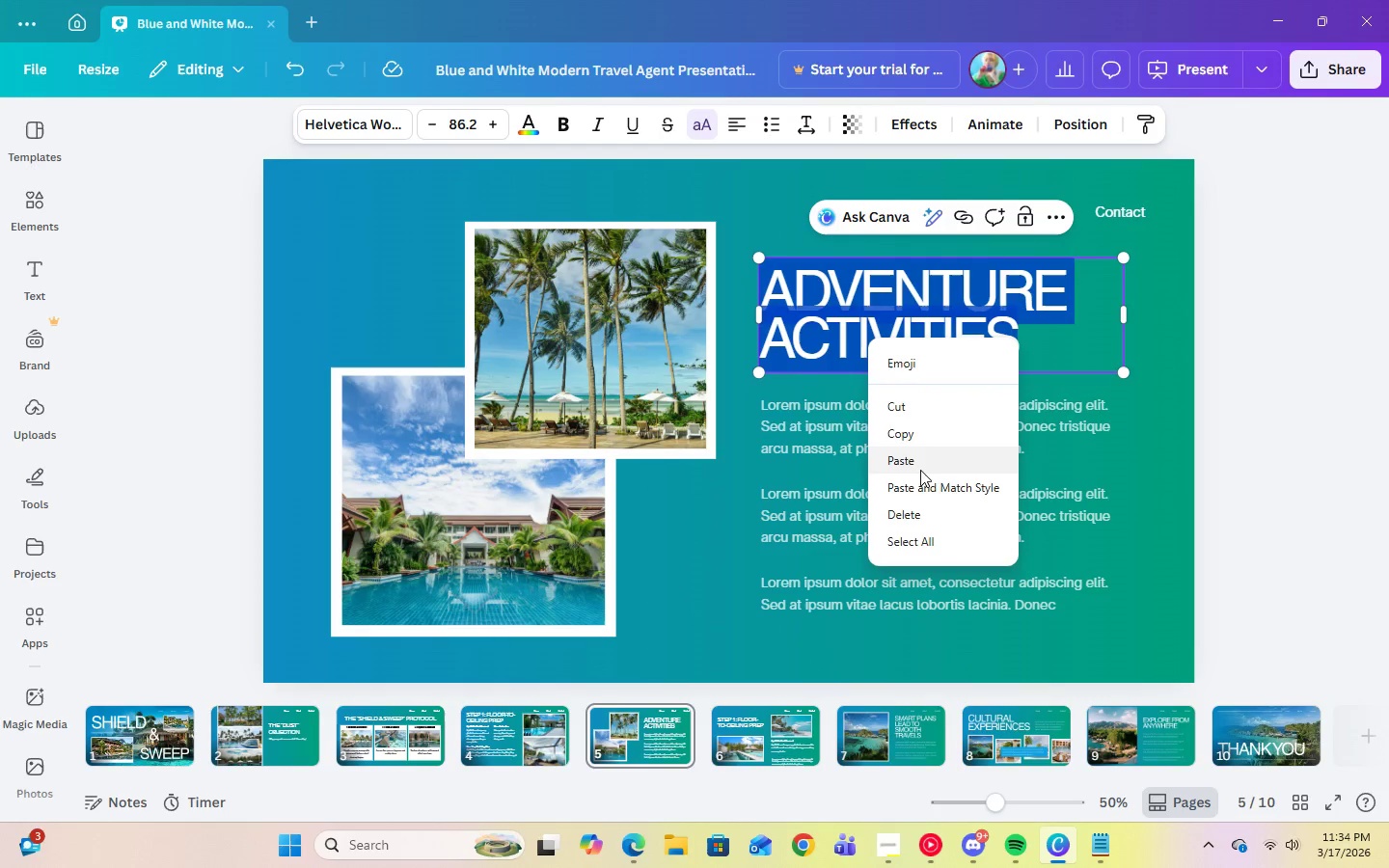 
left_click([915, 463])
 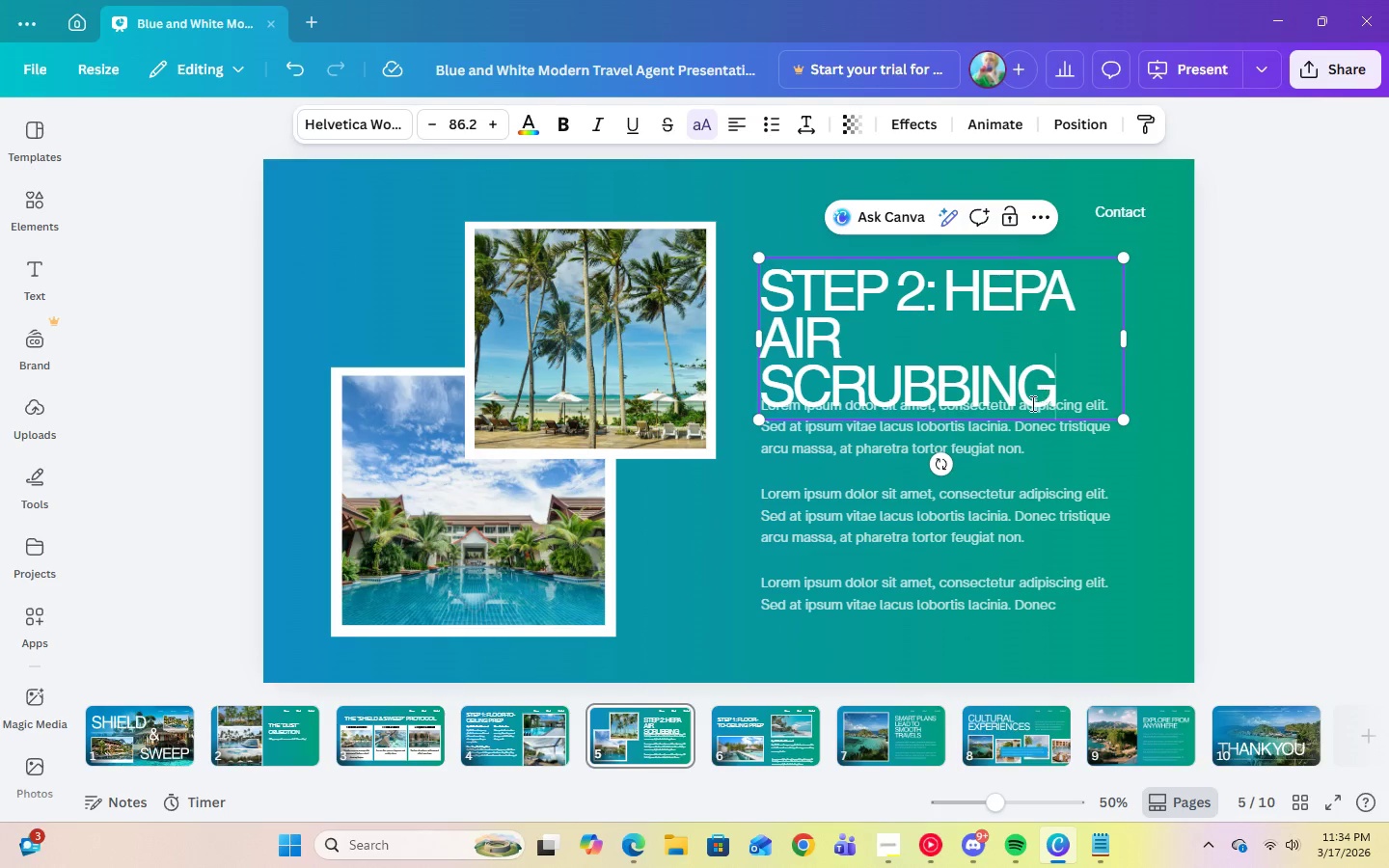 
left_click([808, 120])
 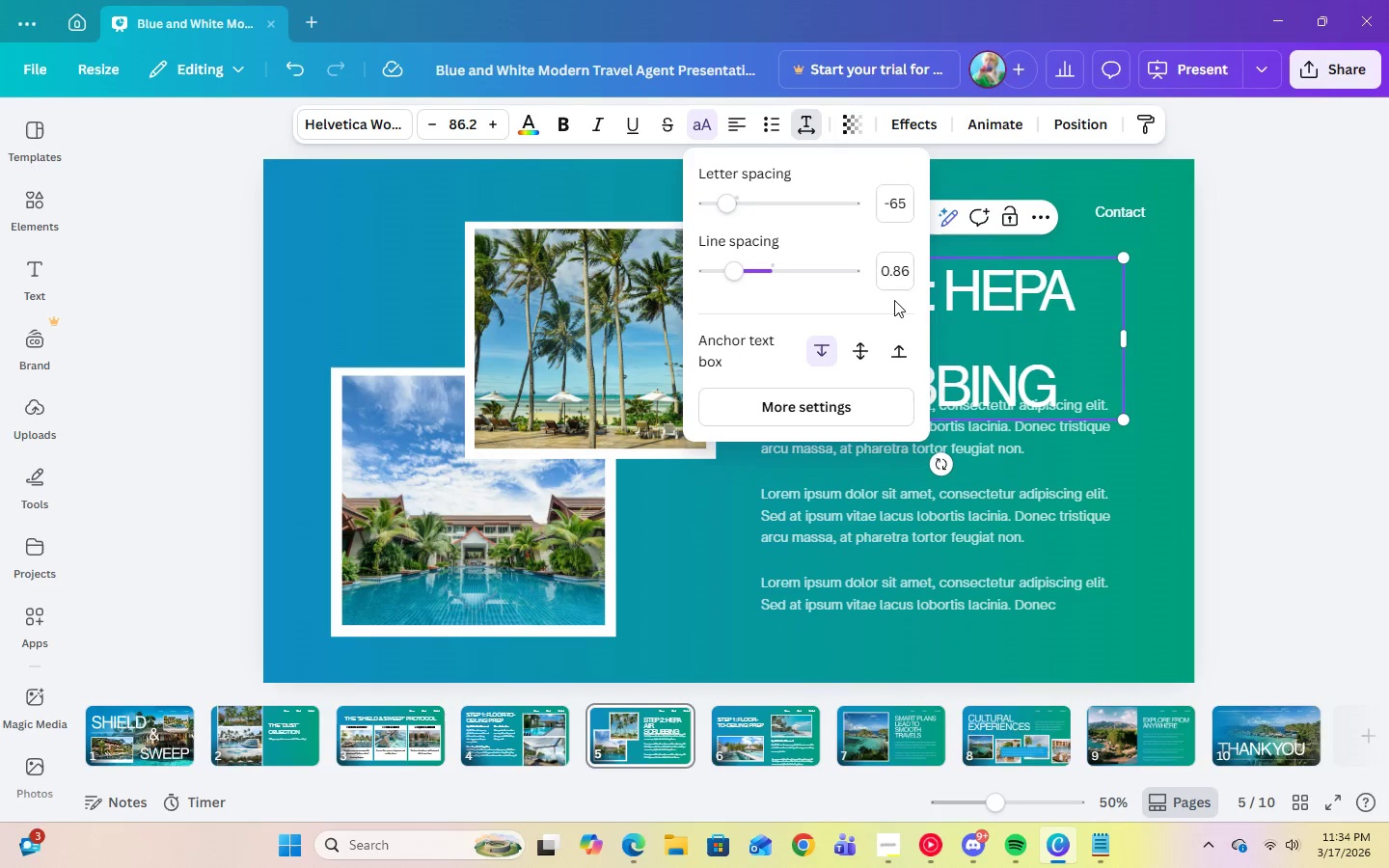 
left_click([894, 270])
 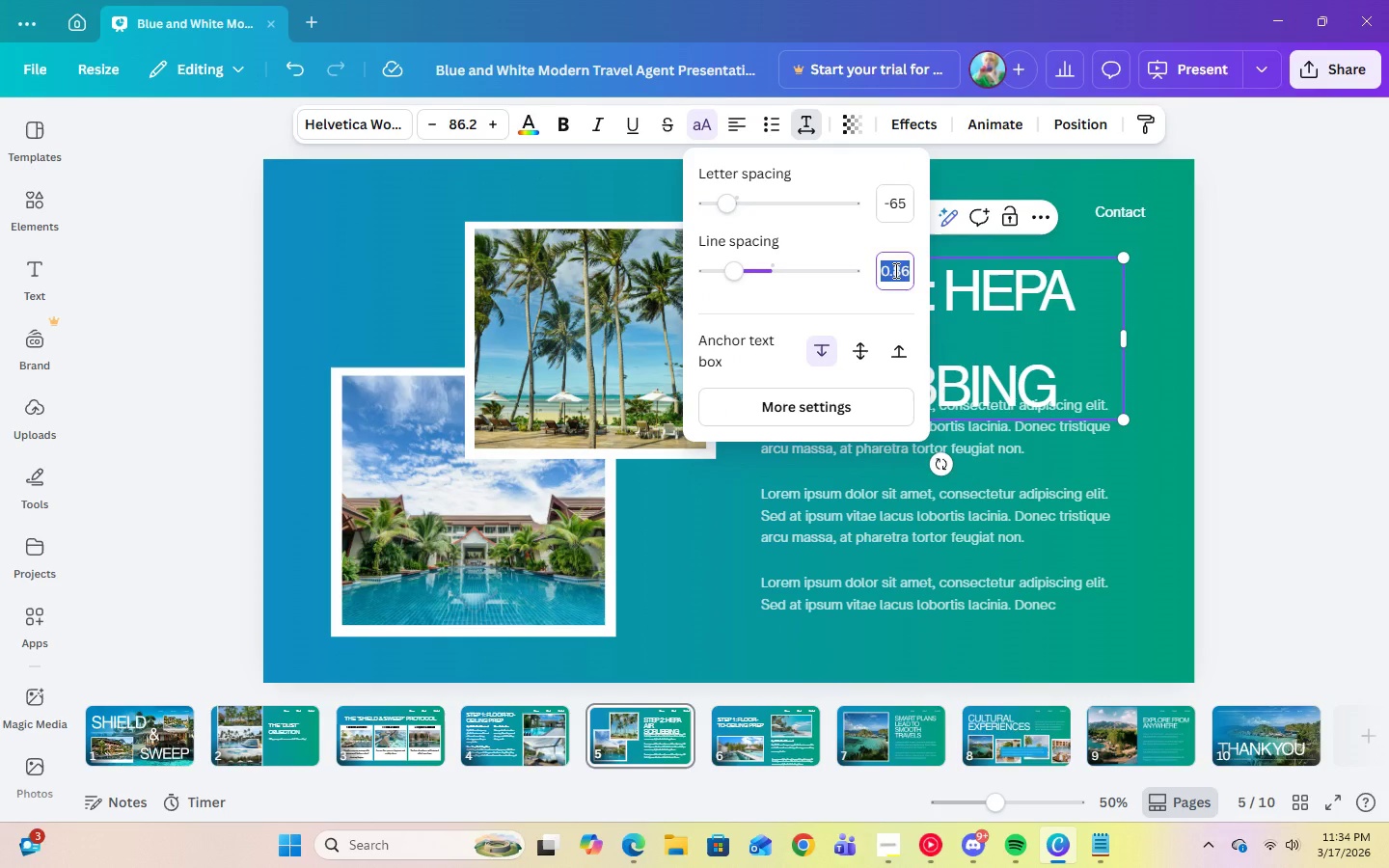 
key(Numpad1)
 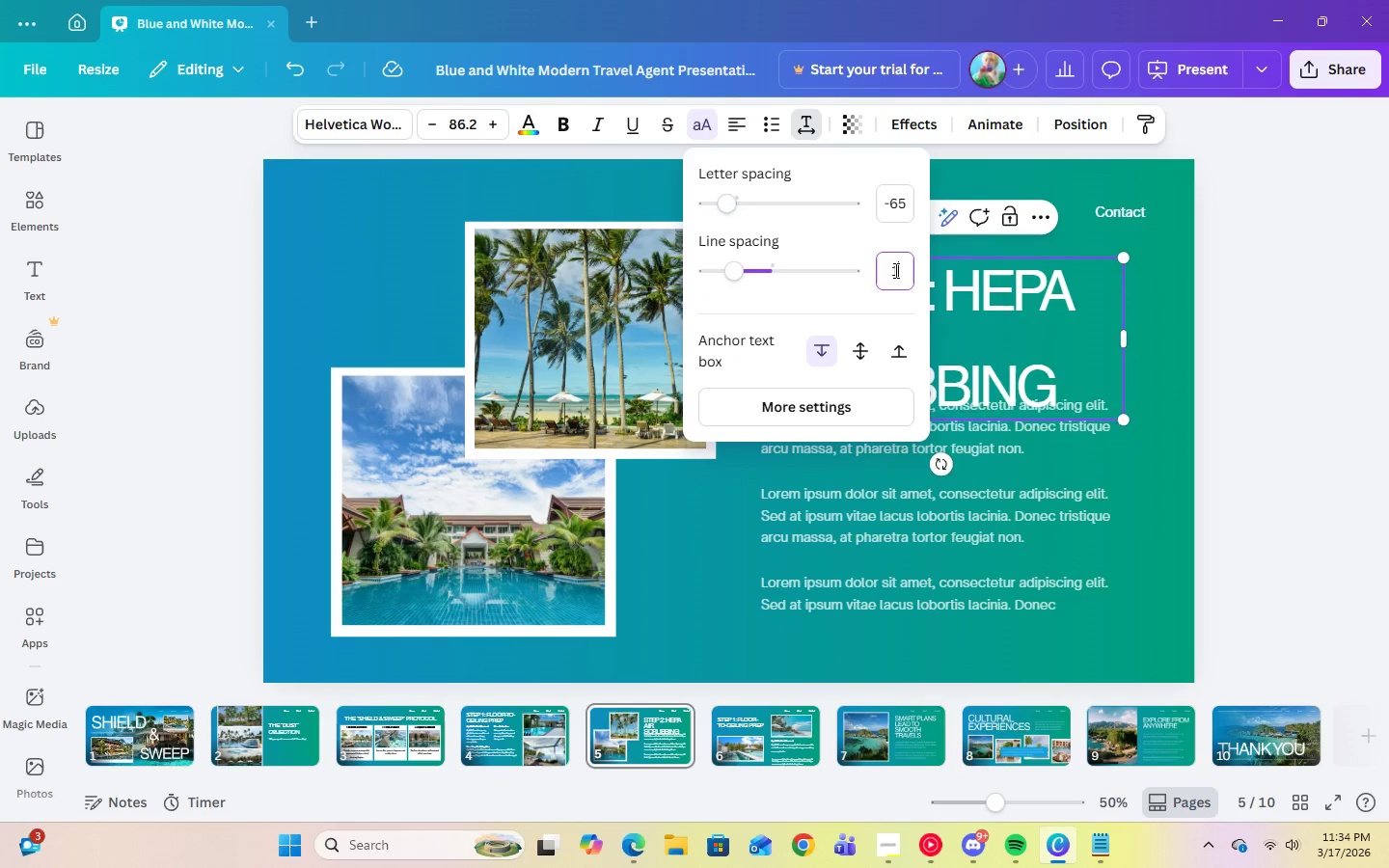 
key(Enter)
 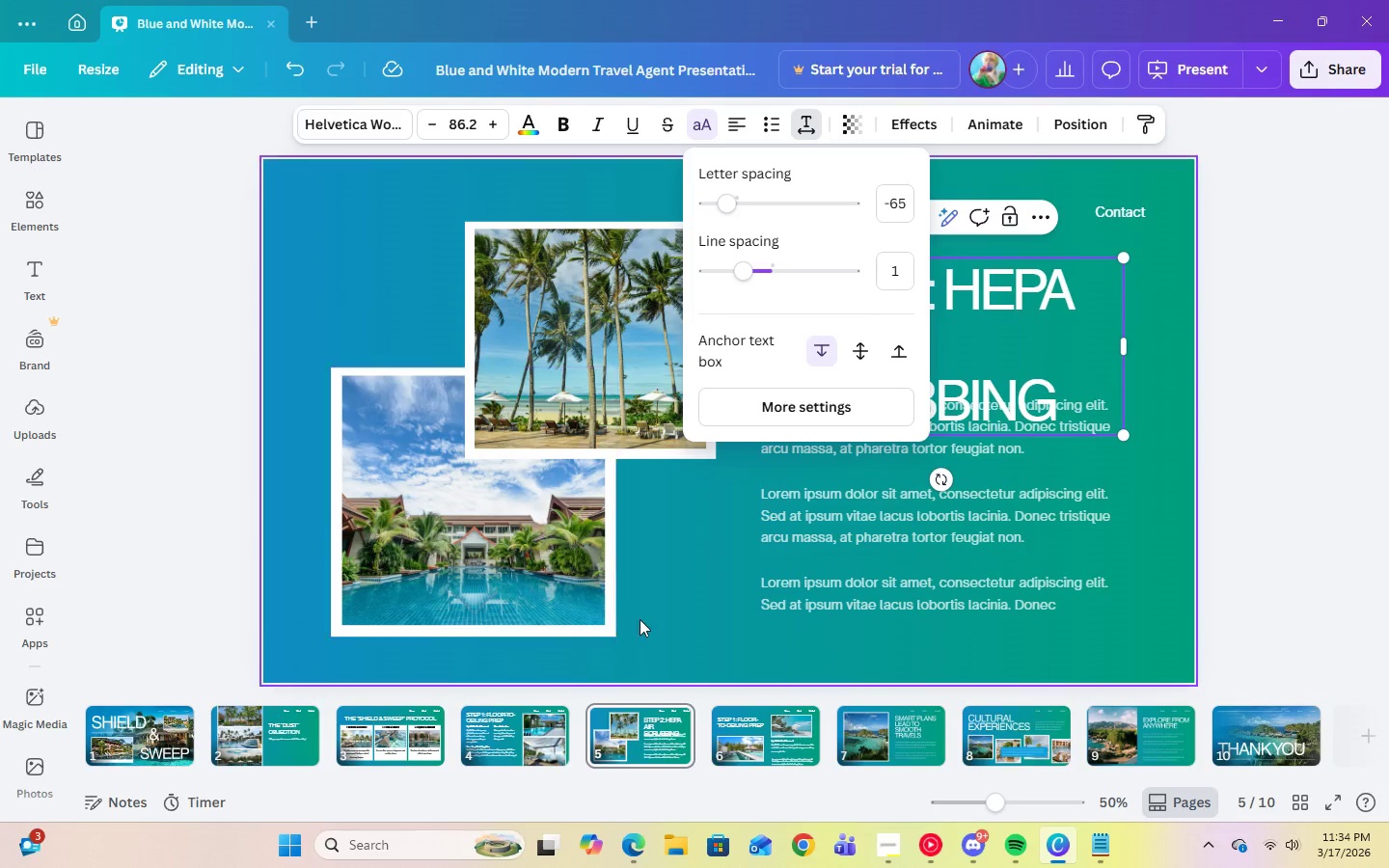 
left_click([641, 612])
 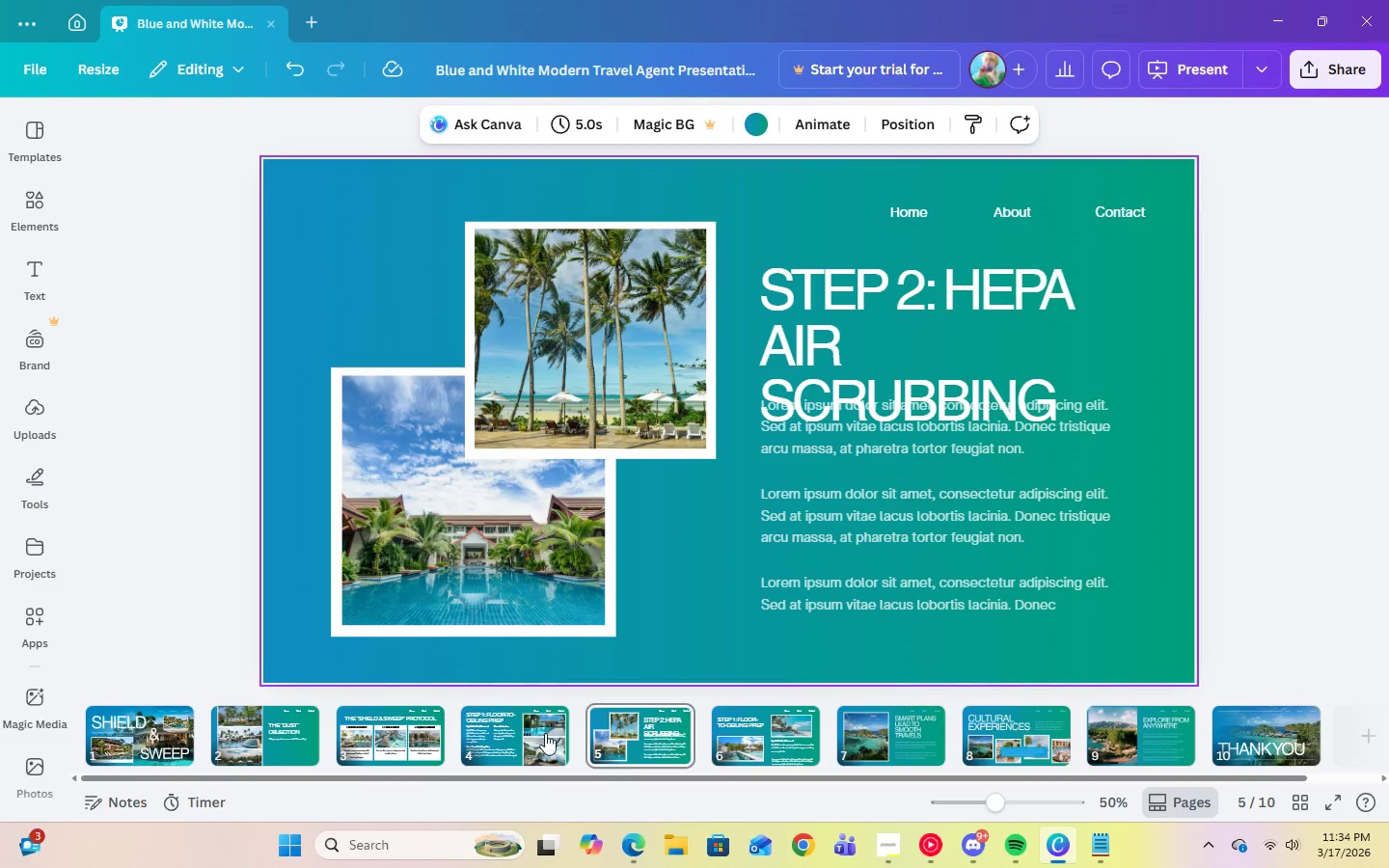 
left_click([533, 742])
 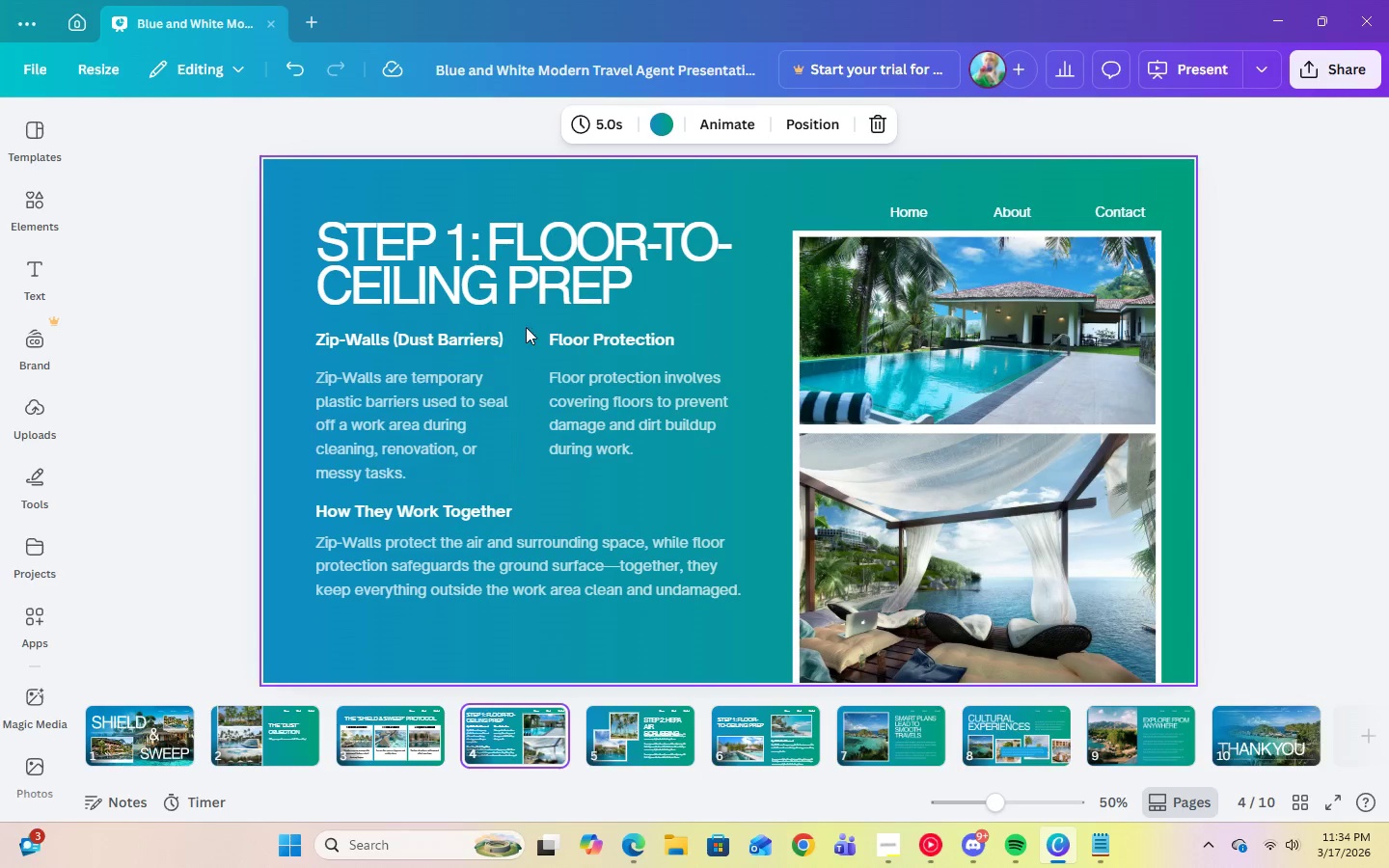 
left_click([526, 289])
 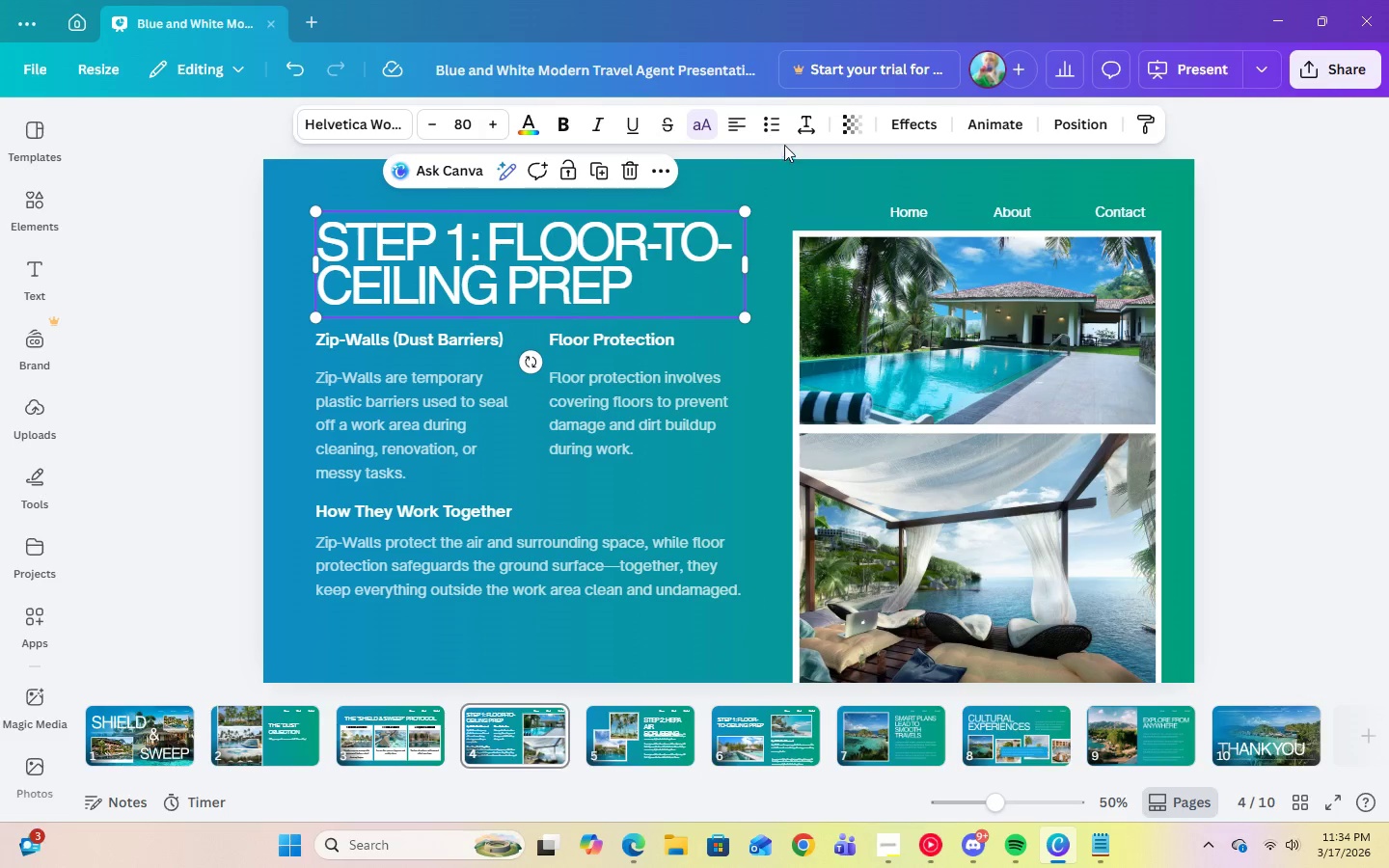 
left_click([794, 136])
 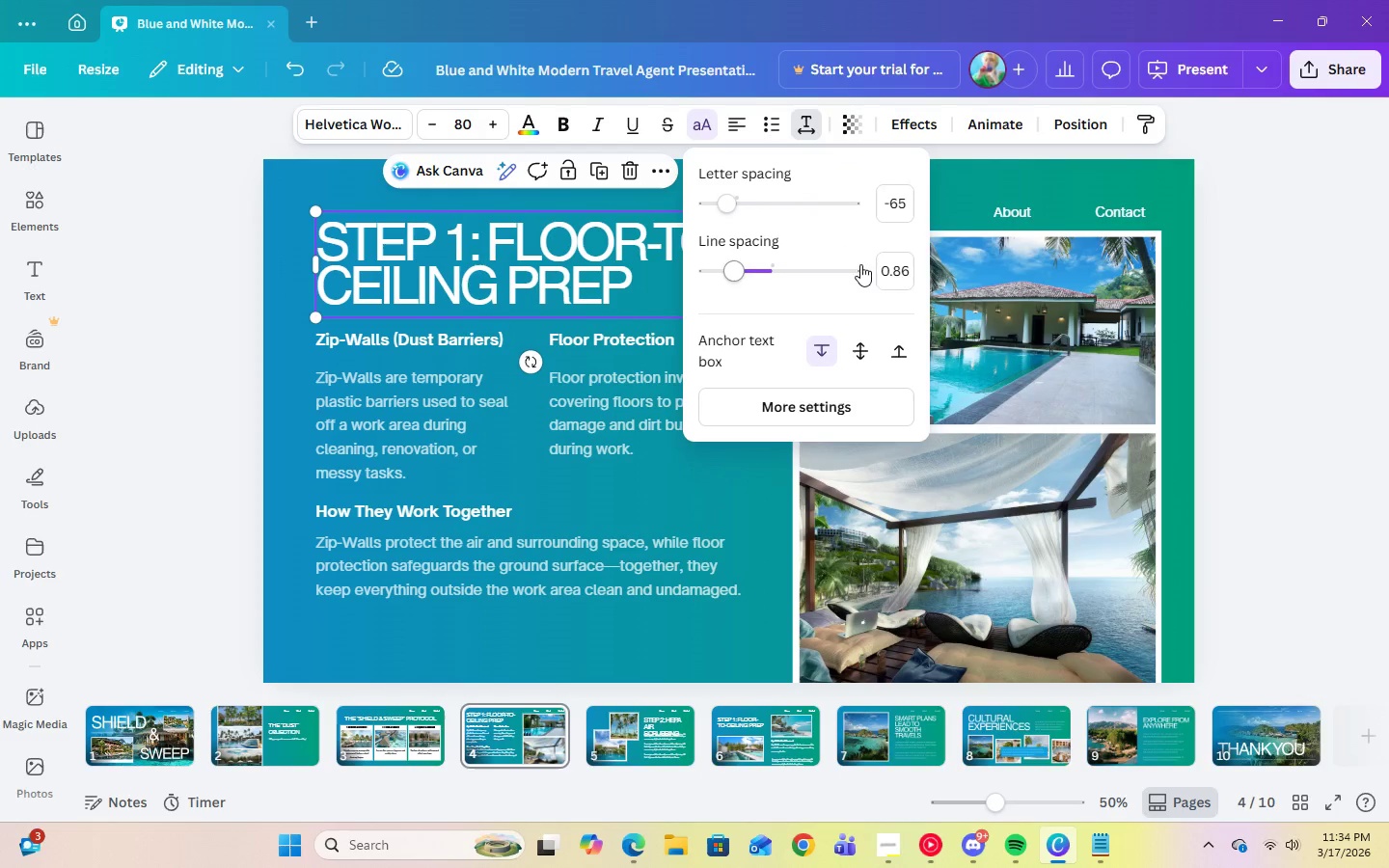 
left_click([885, 273])
 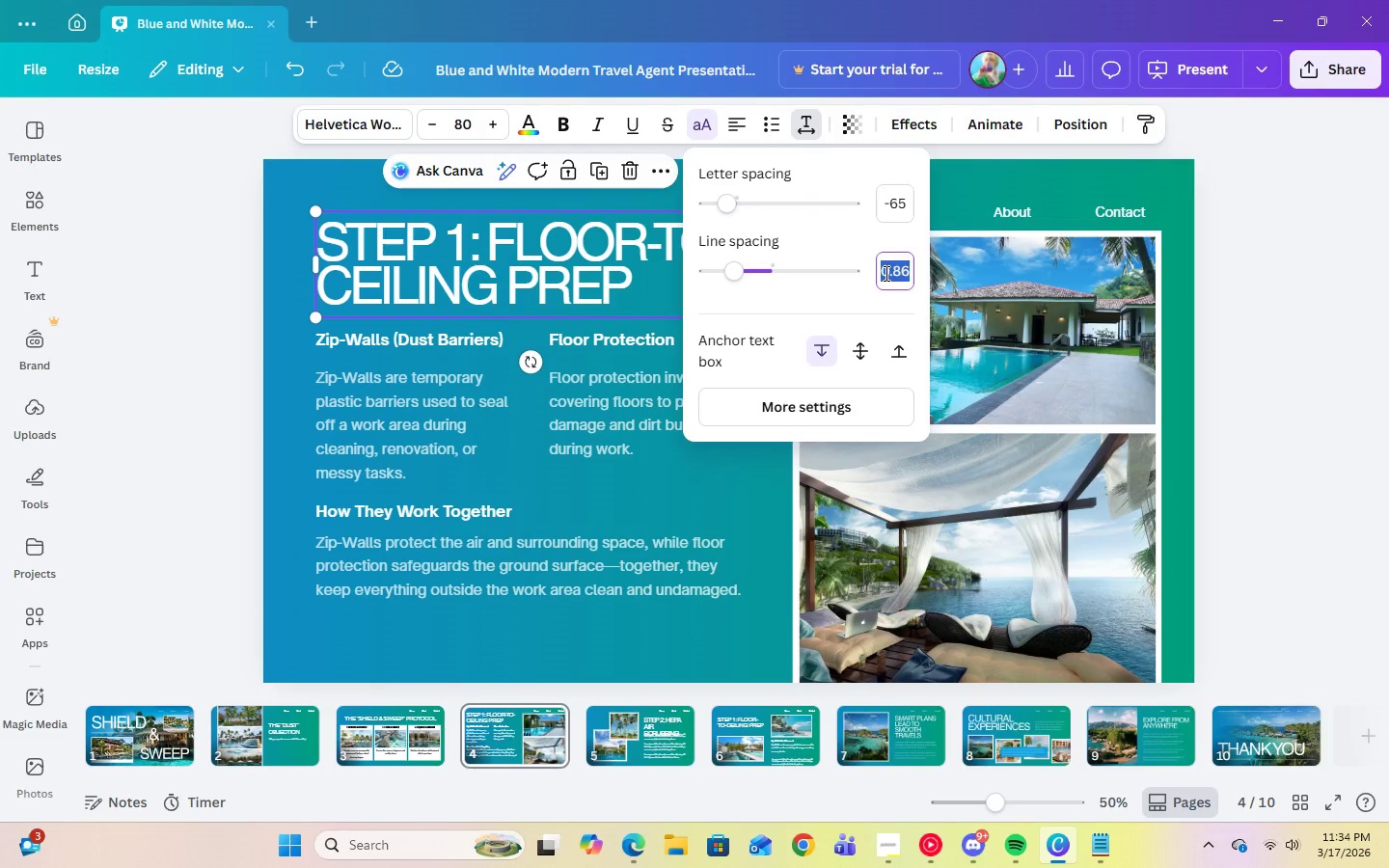 
key(Numpad1)
 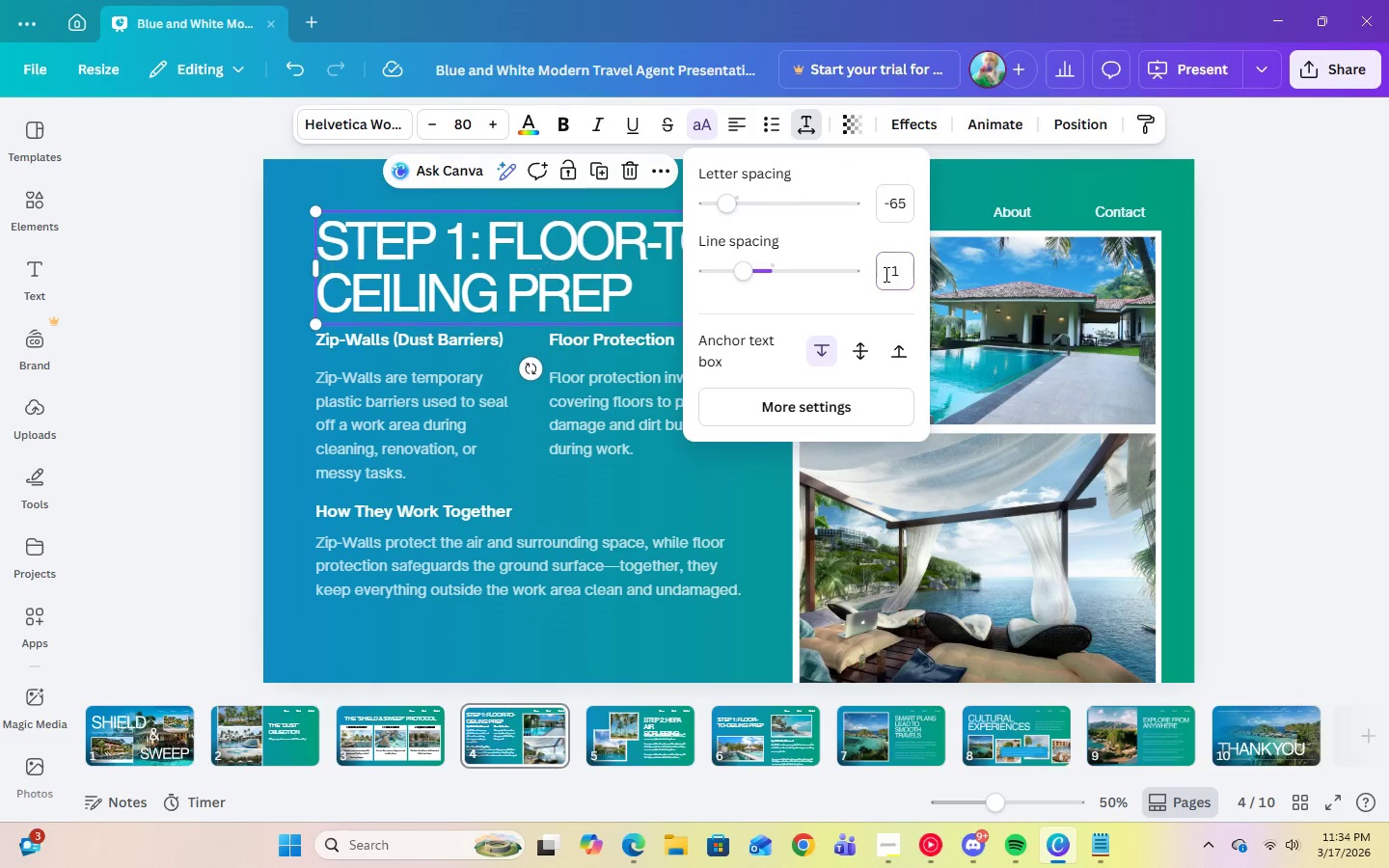 
key(Enter)
 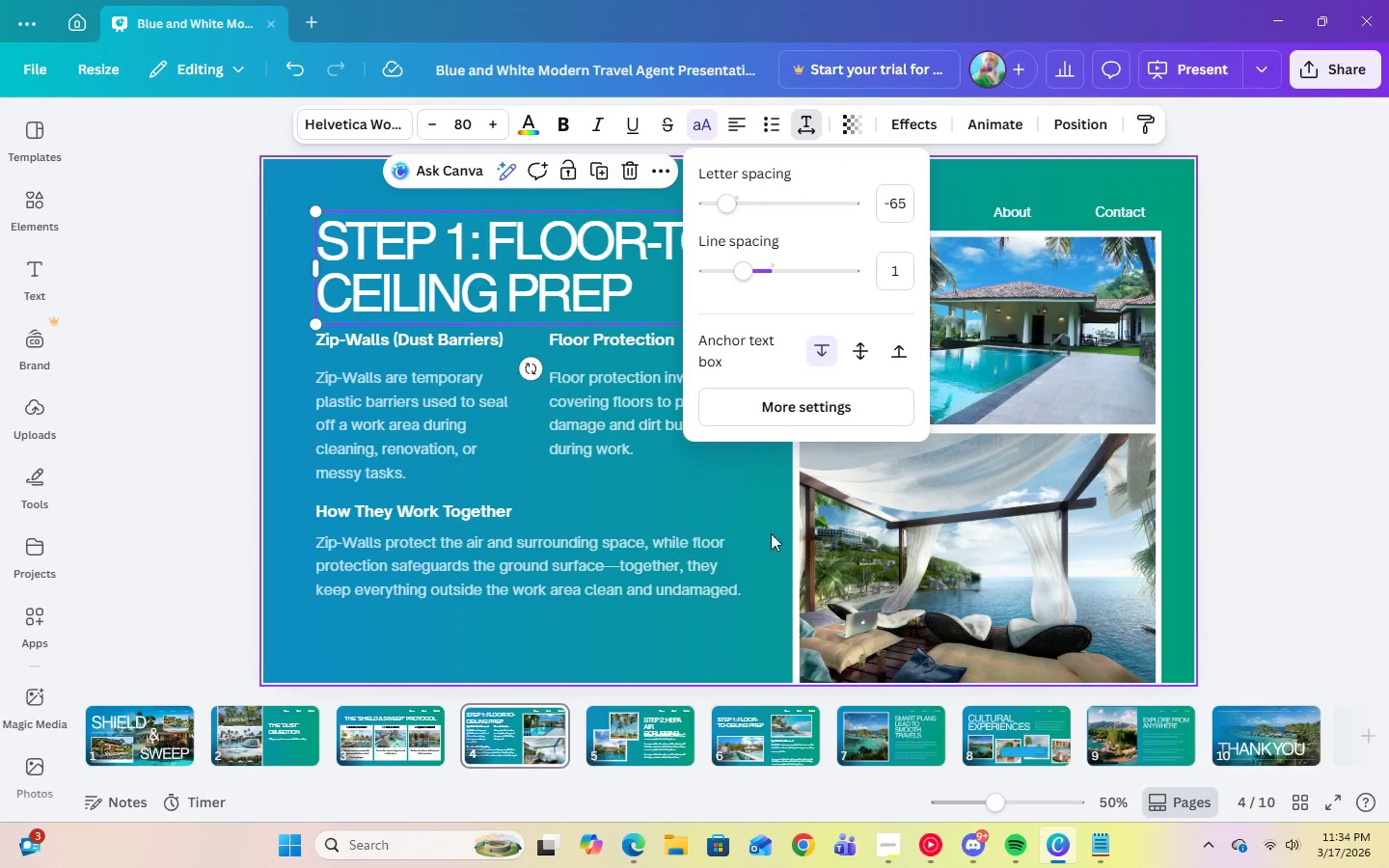 
left_click([756, 509])
 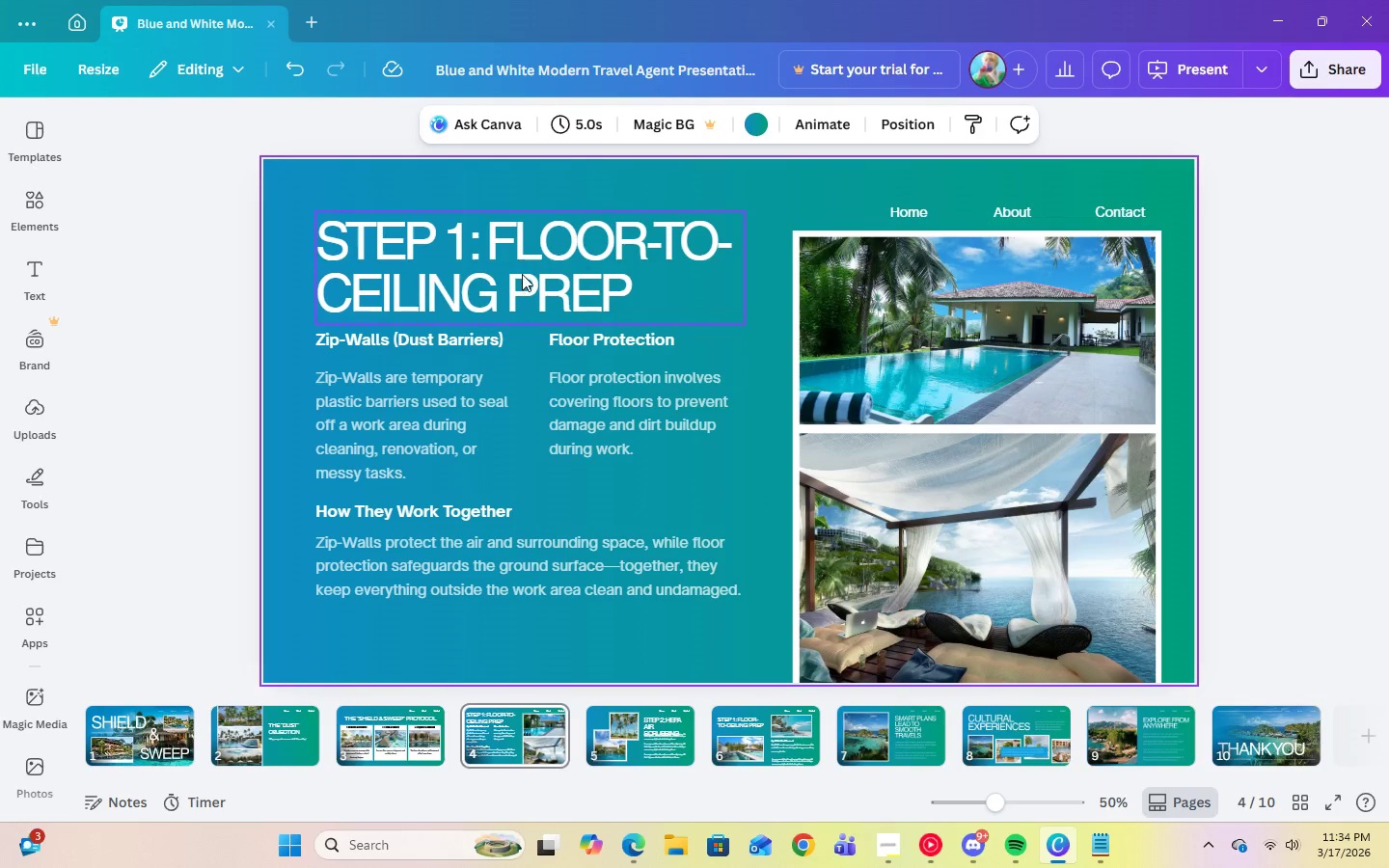 
left_click_drag(start_coordinate=[521, 271], to_coordinate=[521, 265])
 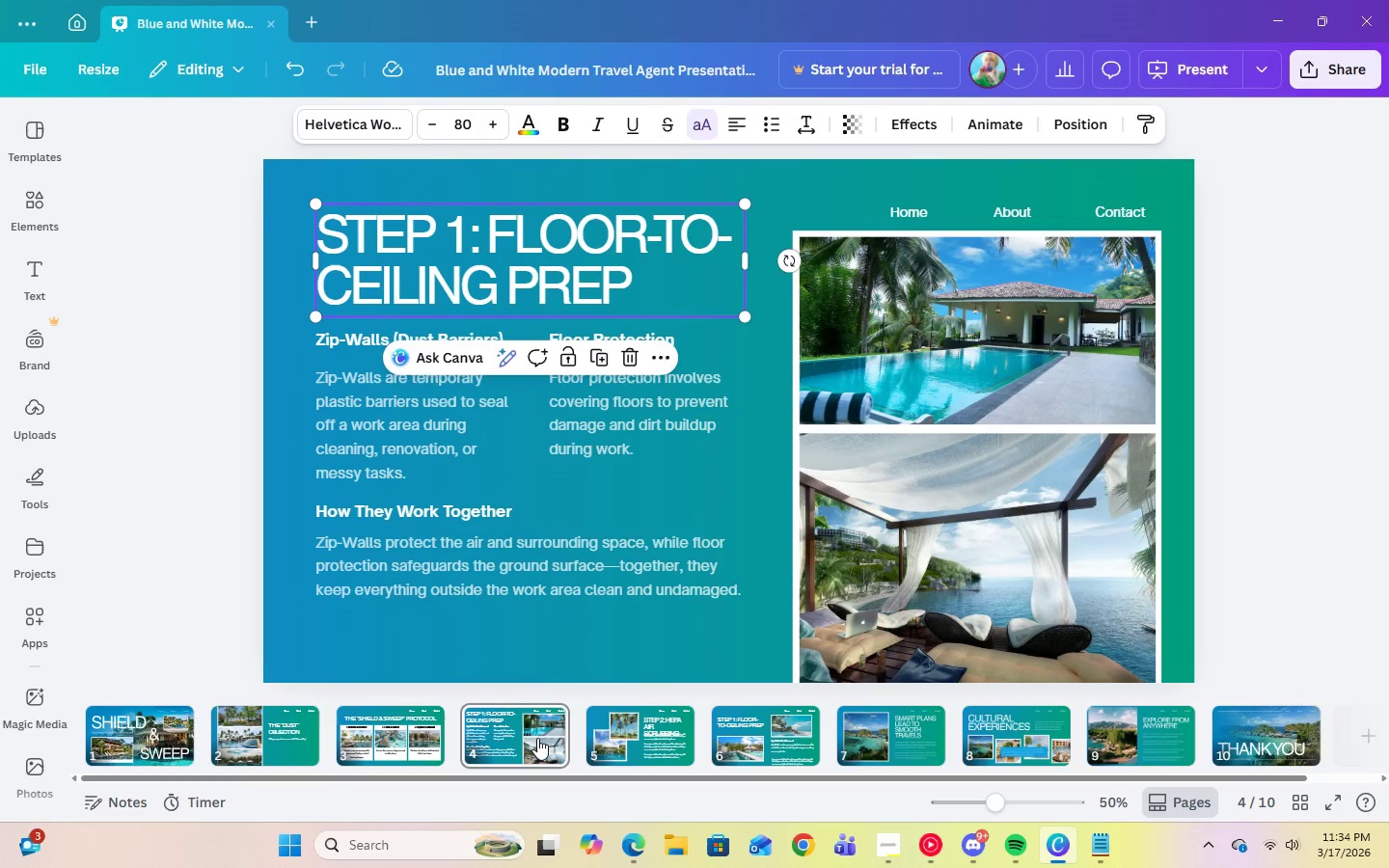 
left_click([638, 738])
 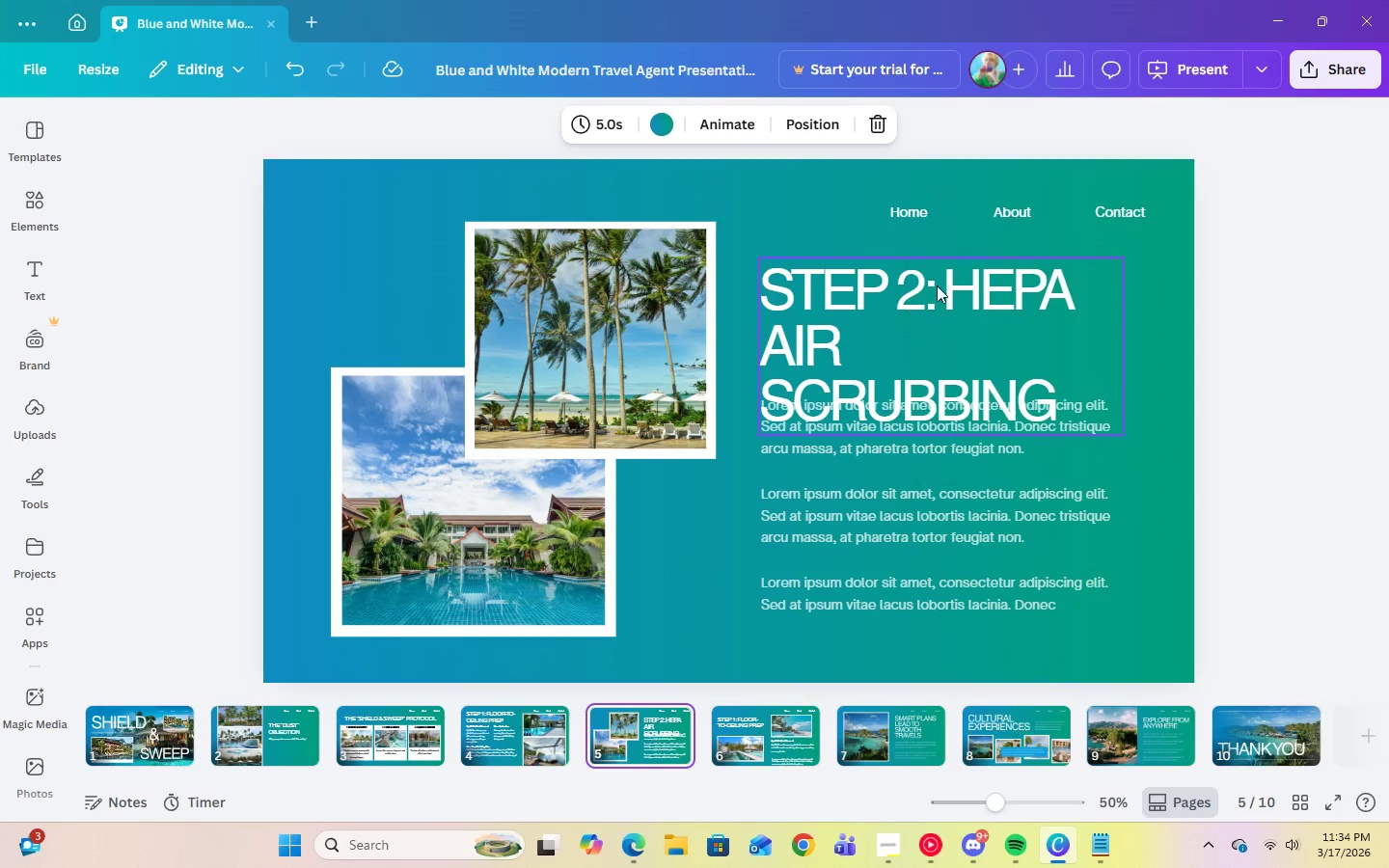 
left_click([941, 305])
 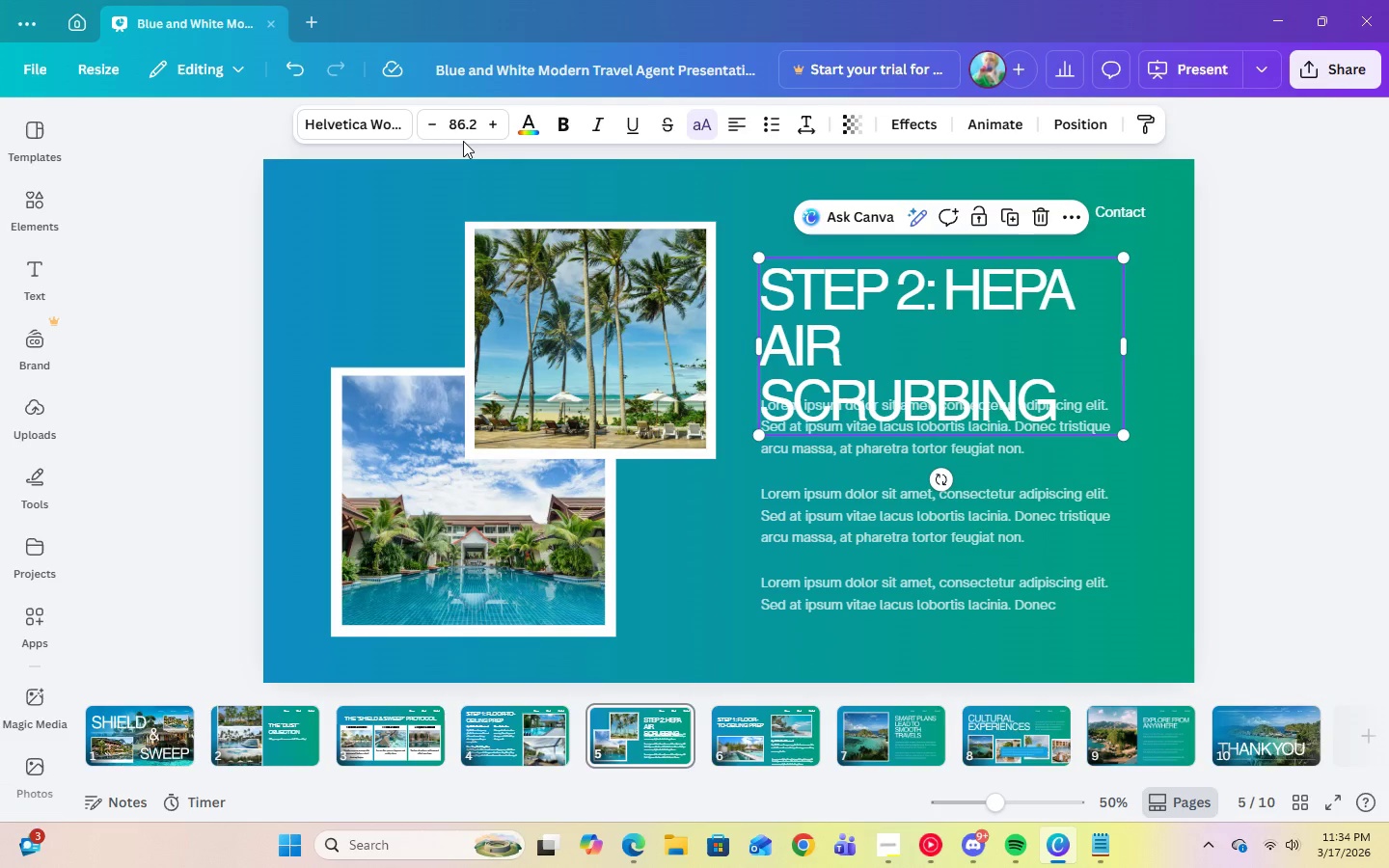 
left_click([464, 134])
 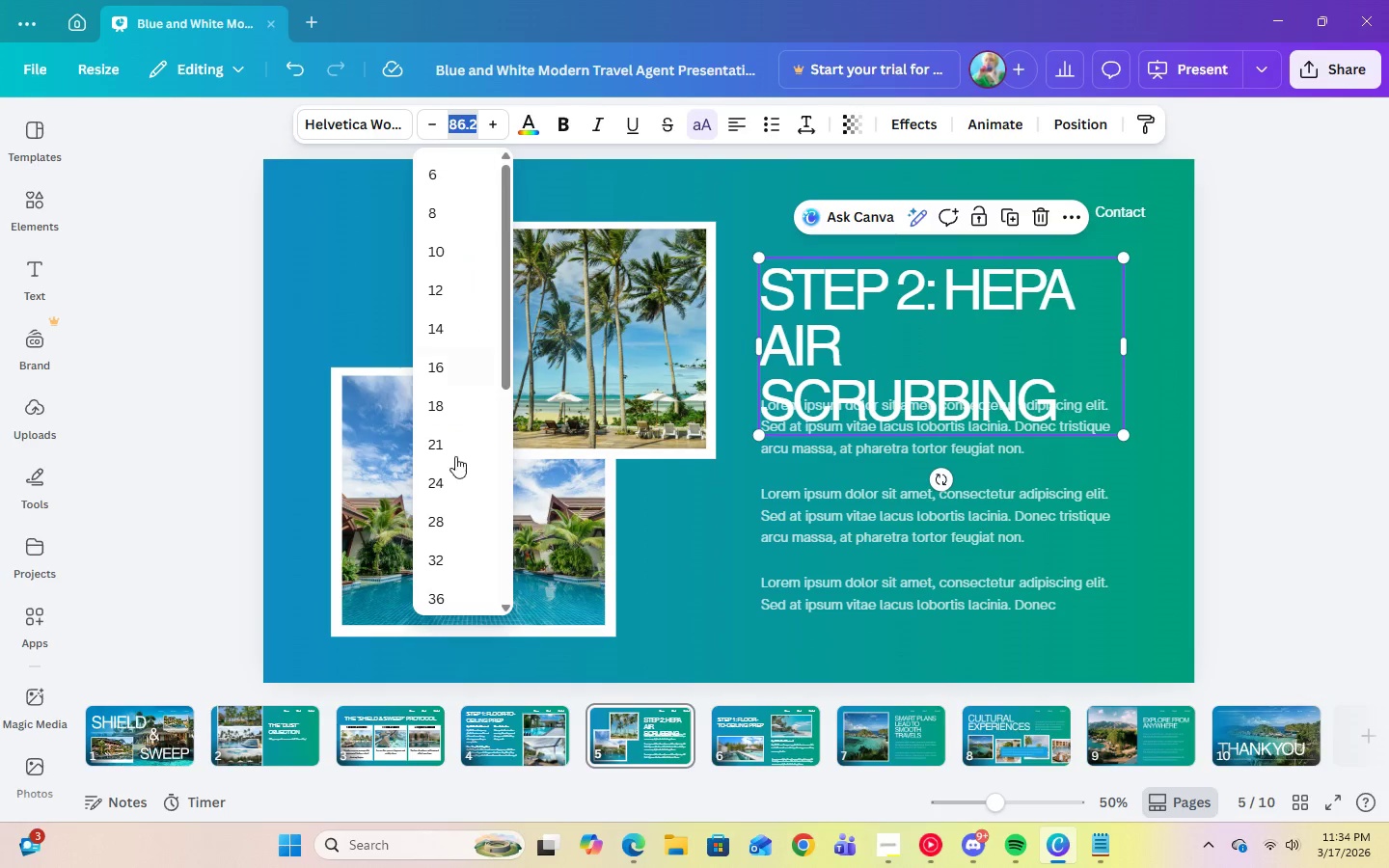 
scroll: coordinate [454, 492], scroll_direction: down, amount: 3.0
 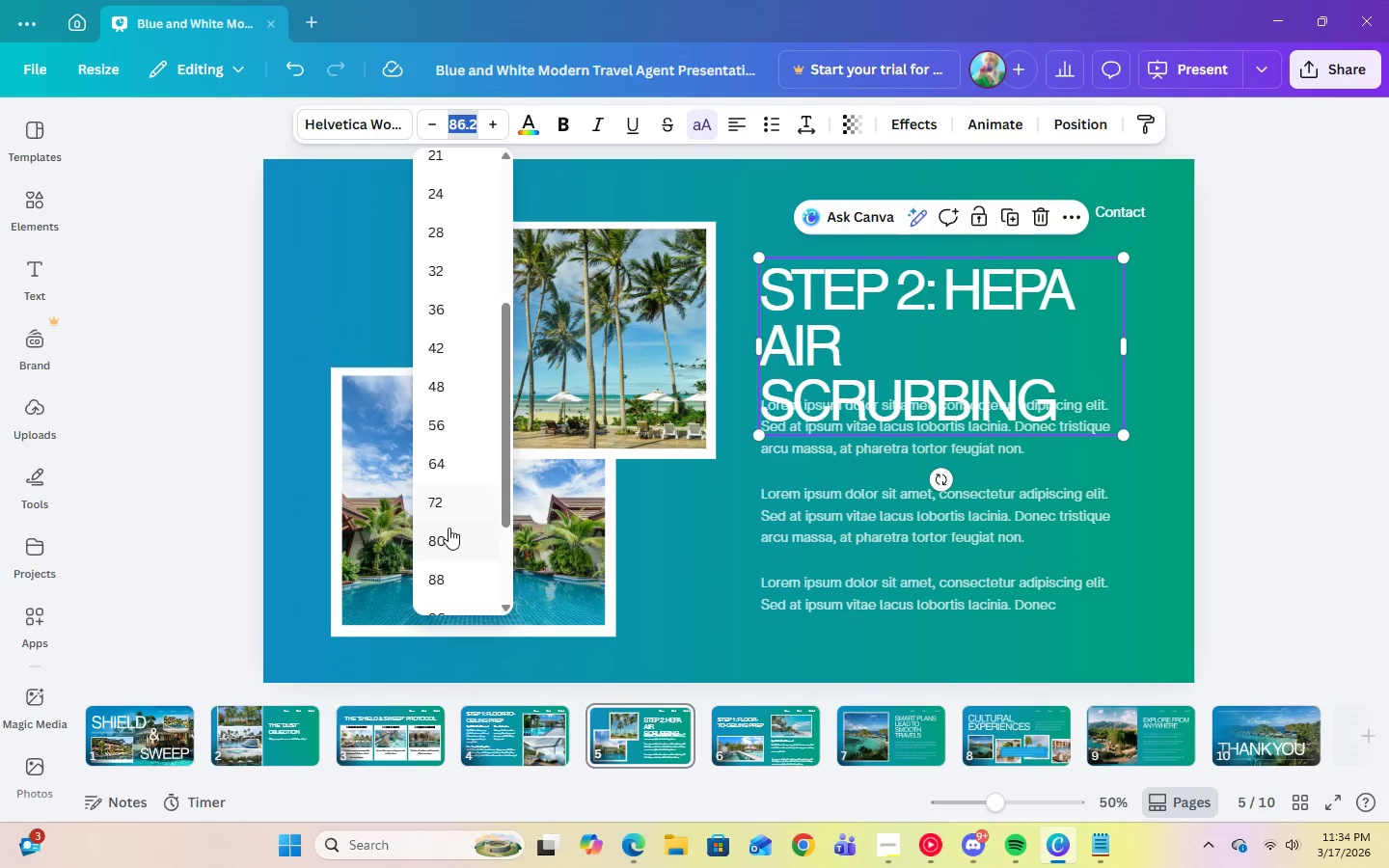 
left_click([449, 538])
 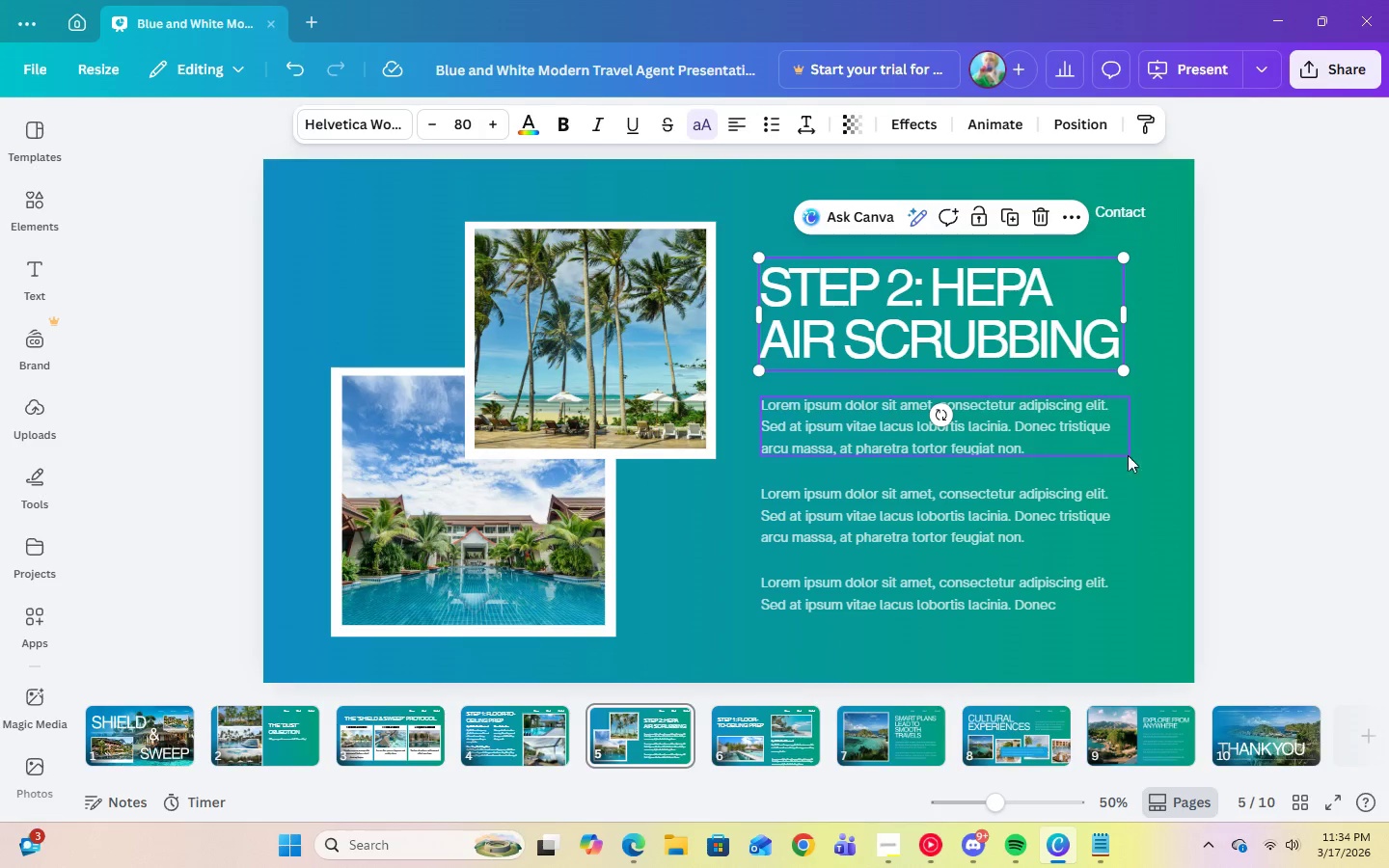 
left_click([1150, 456])
 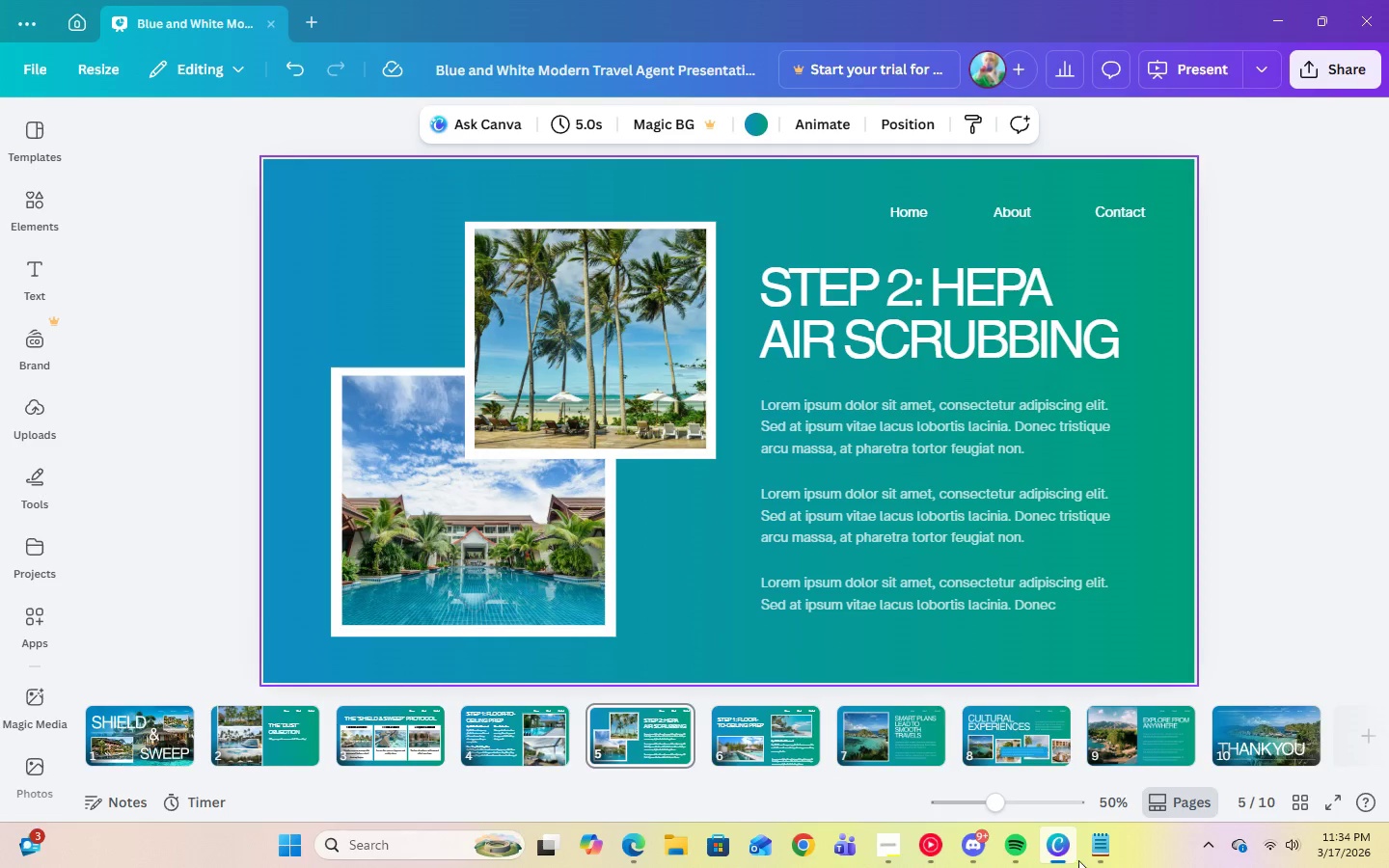 
left_click([1084, 852])
 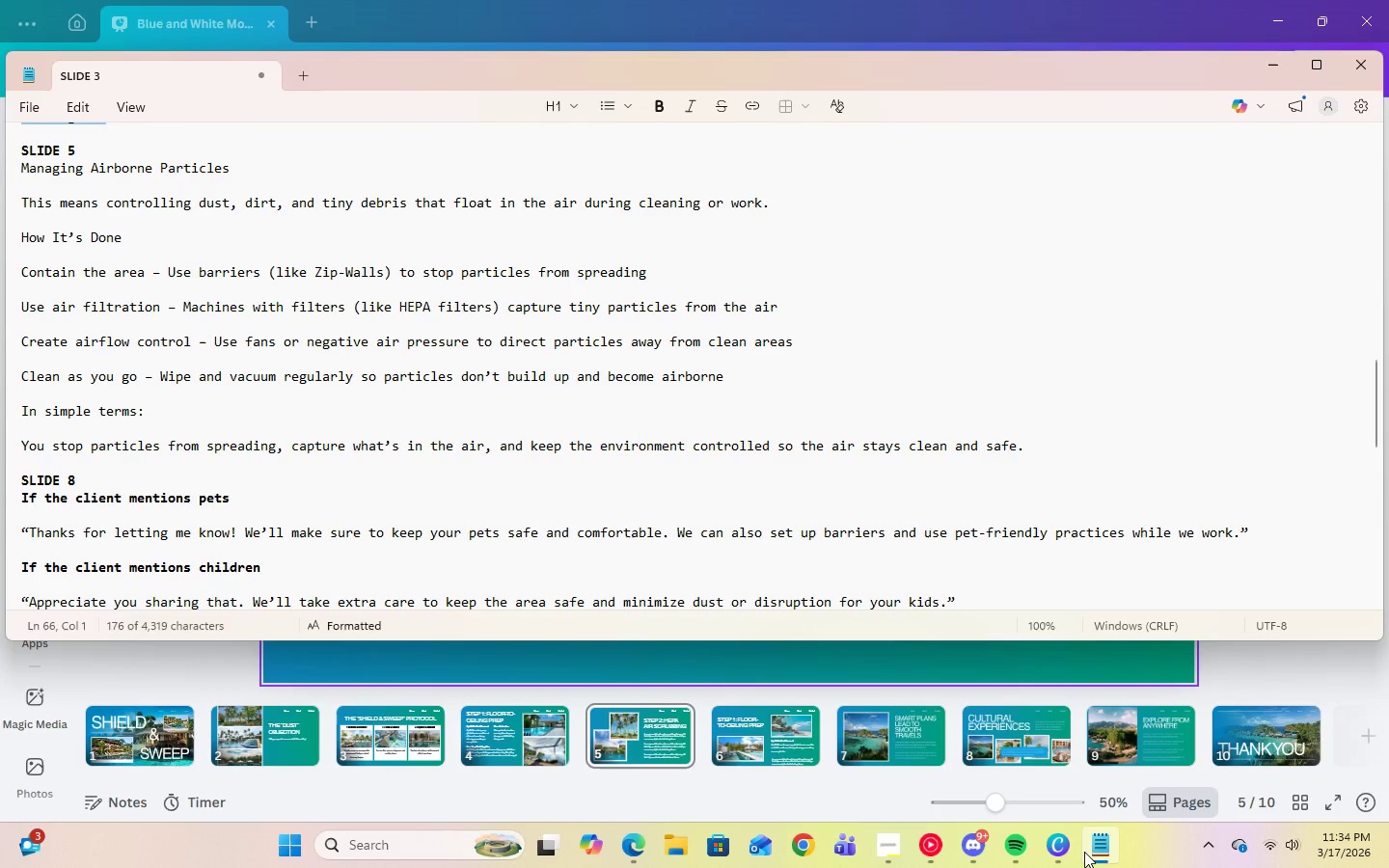 
left_click([1084, 852])
 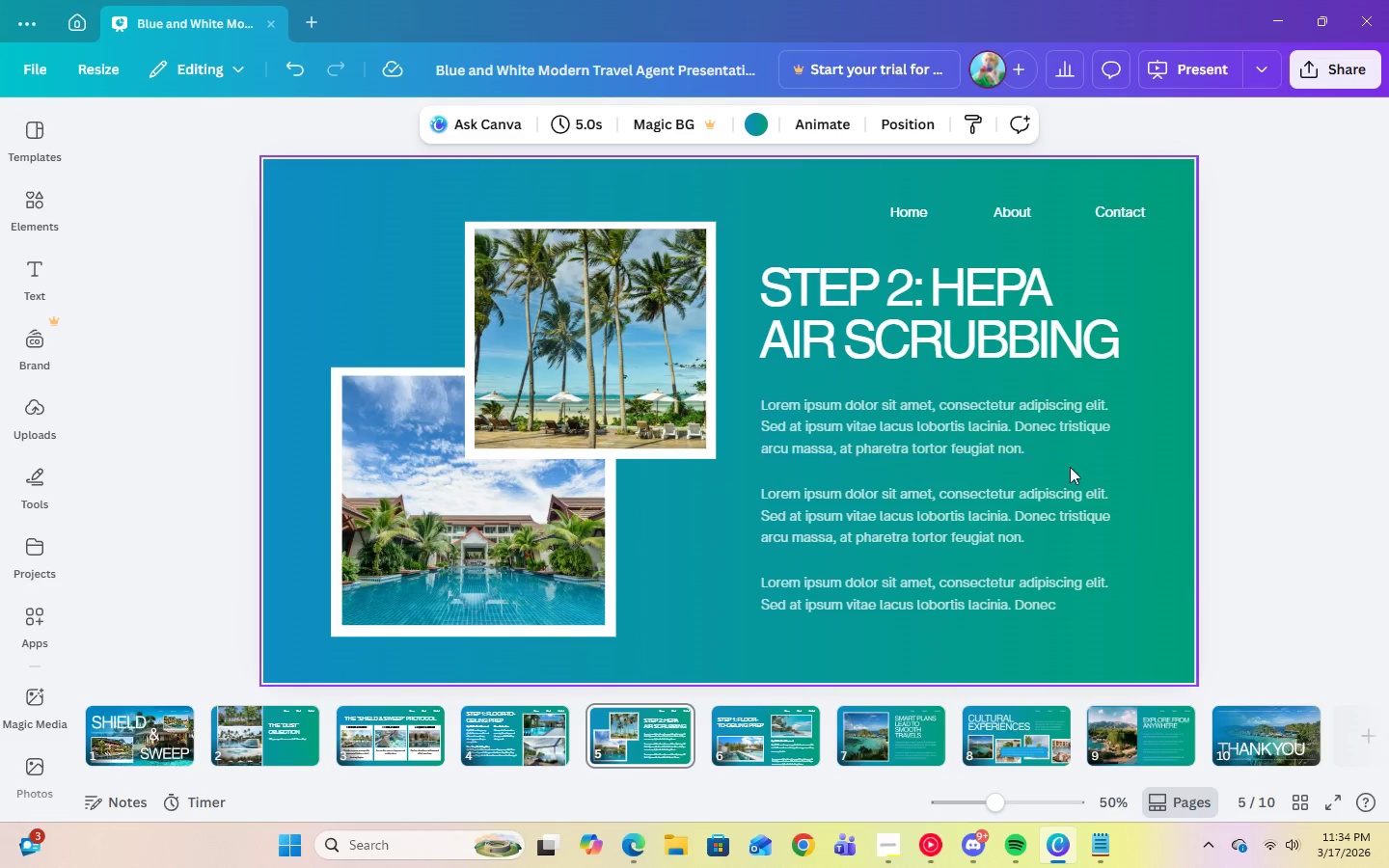 
left_click_drag(start_coordinate=[899, 450], to_coordinate=[901, 458])
 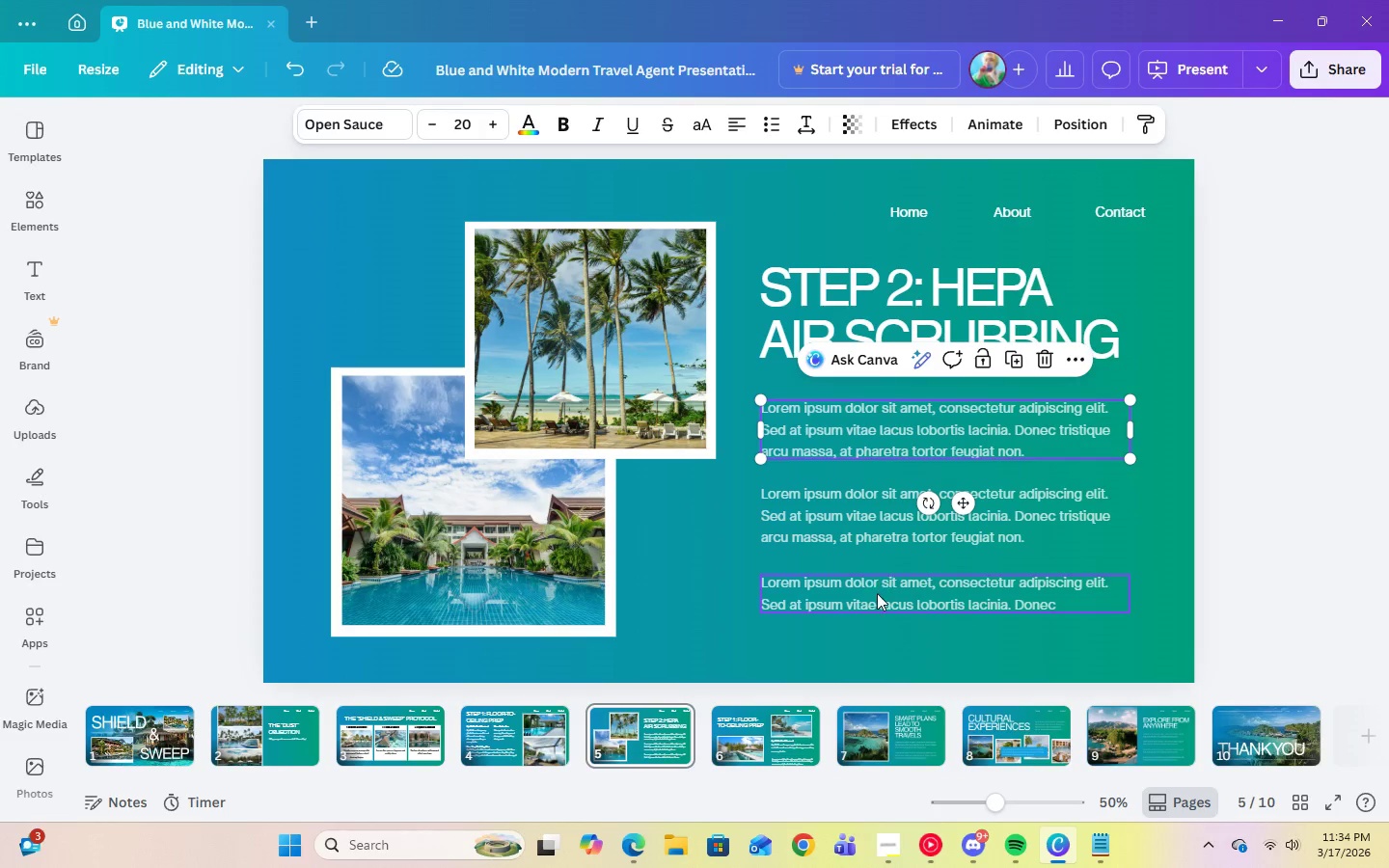 
left_click([877, 593])
 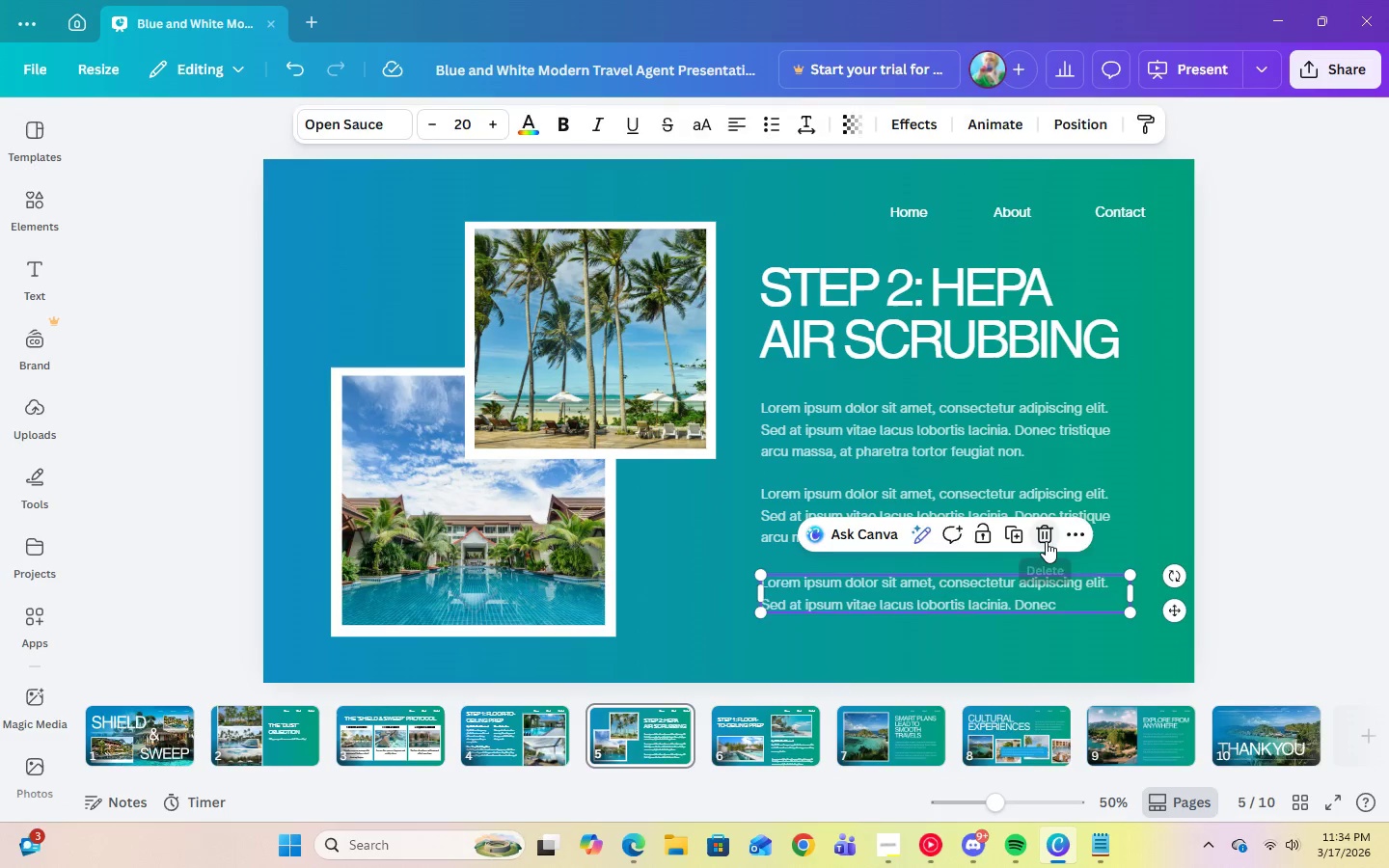 
double_click([982, 522])
 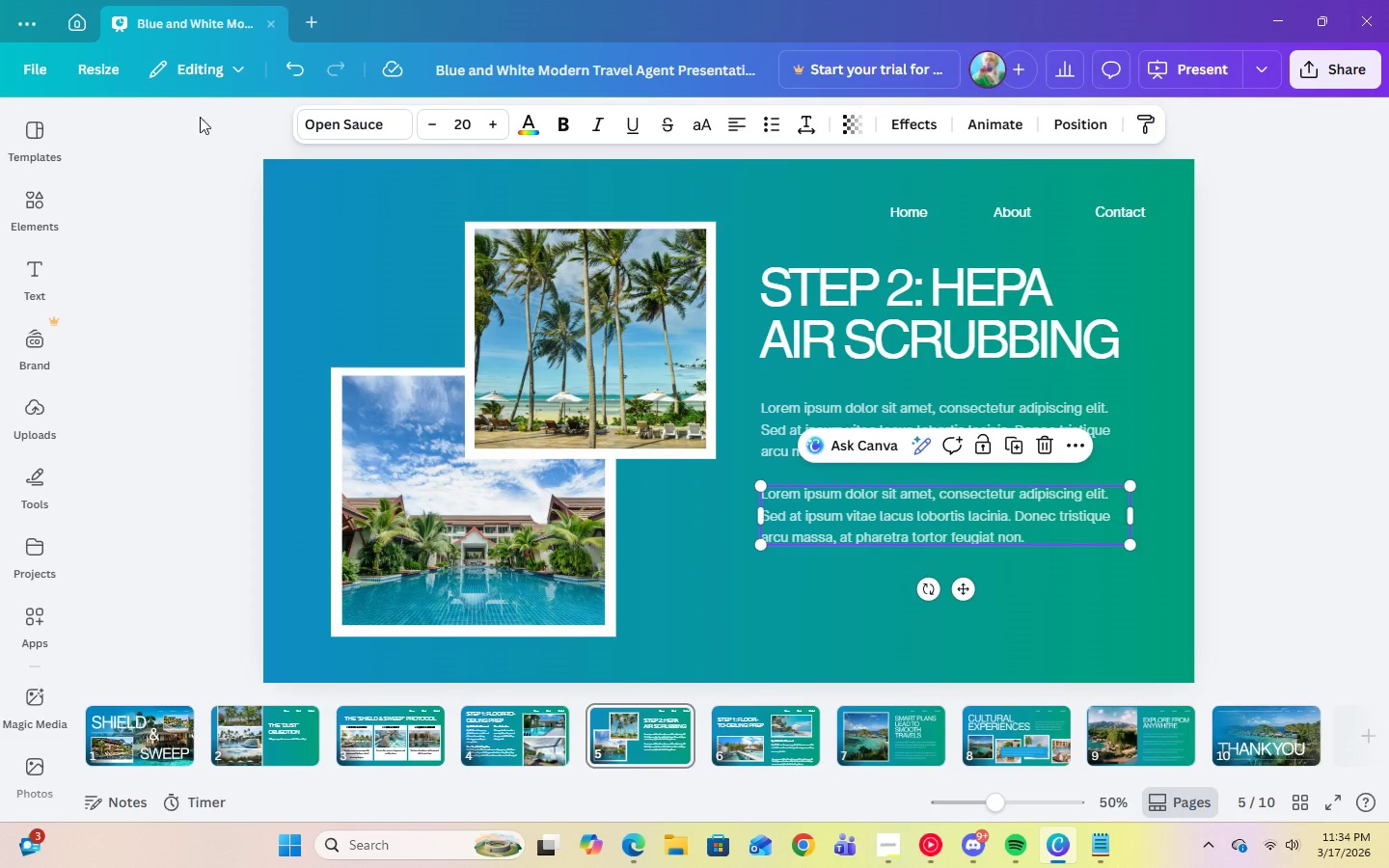 
left_click([302, 83])
 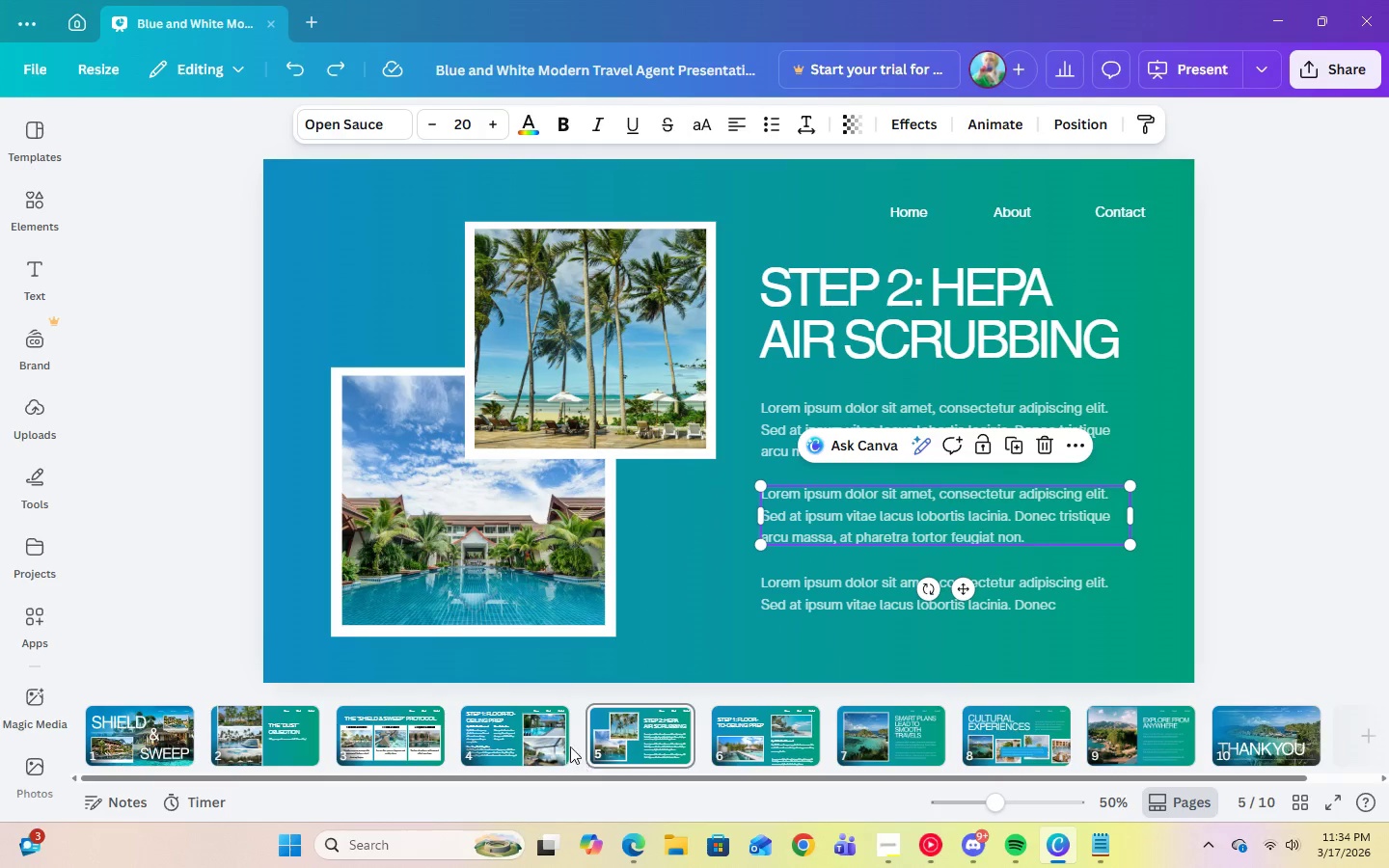 
left_click([532, 742])
 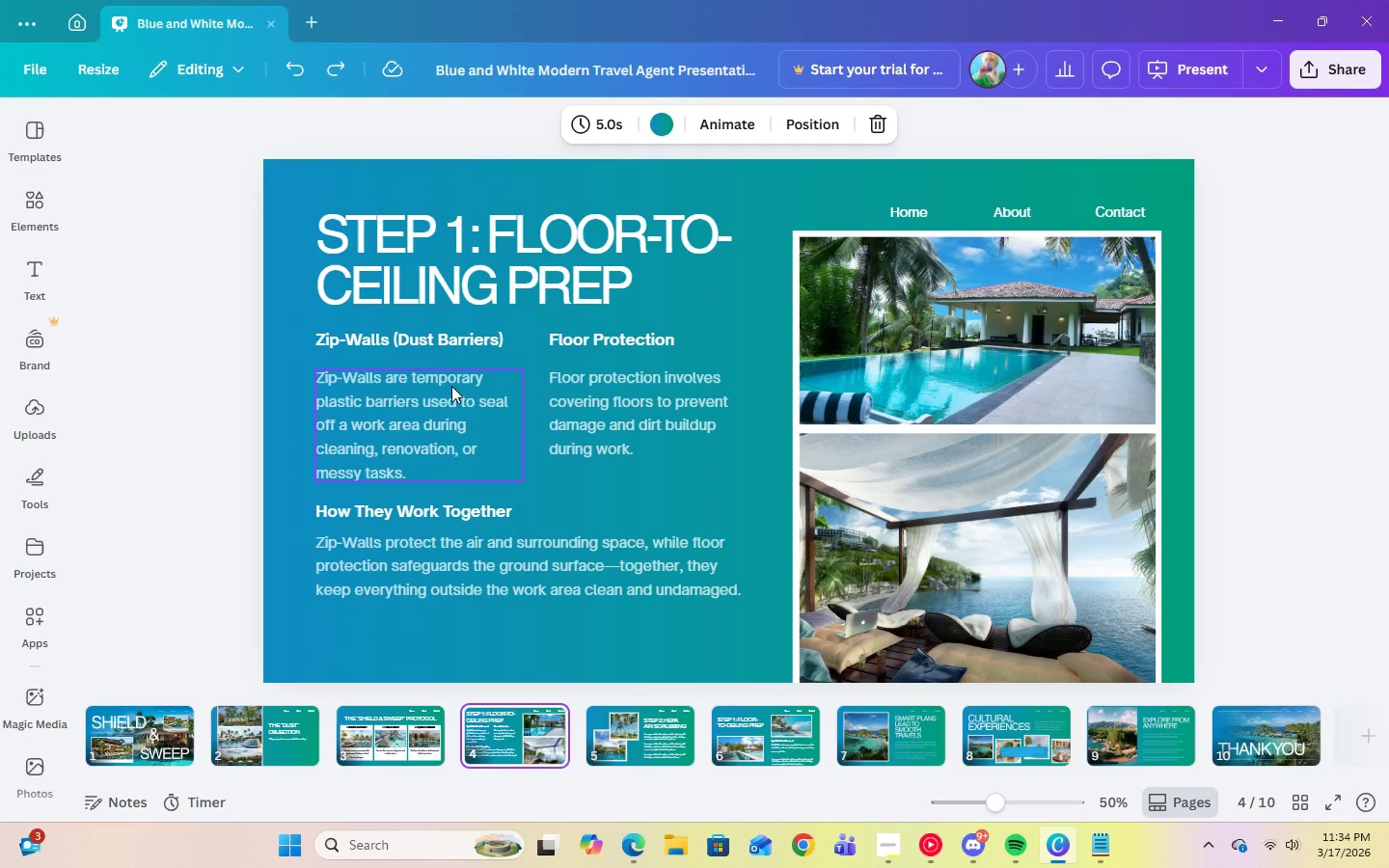 
left_click([467, 506])
 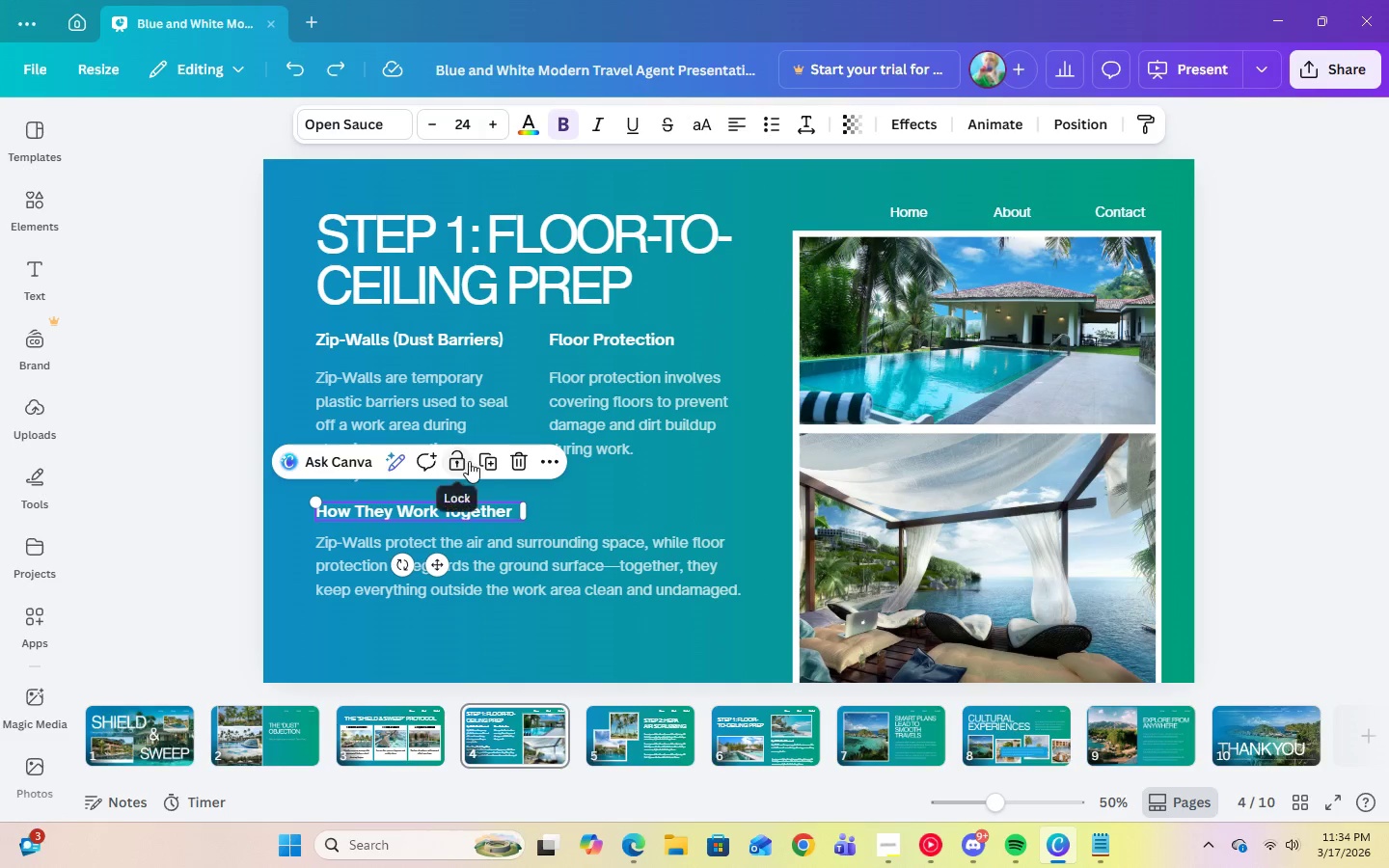 
left_click([485, 462])
 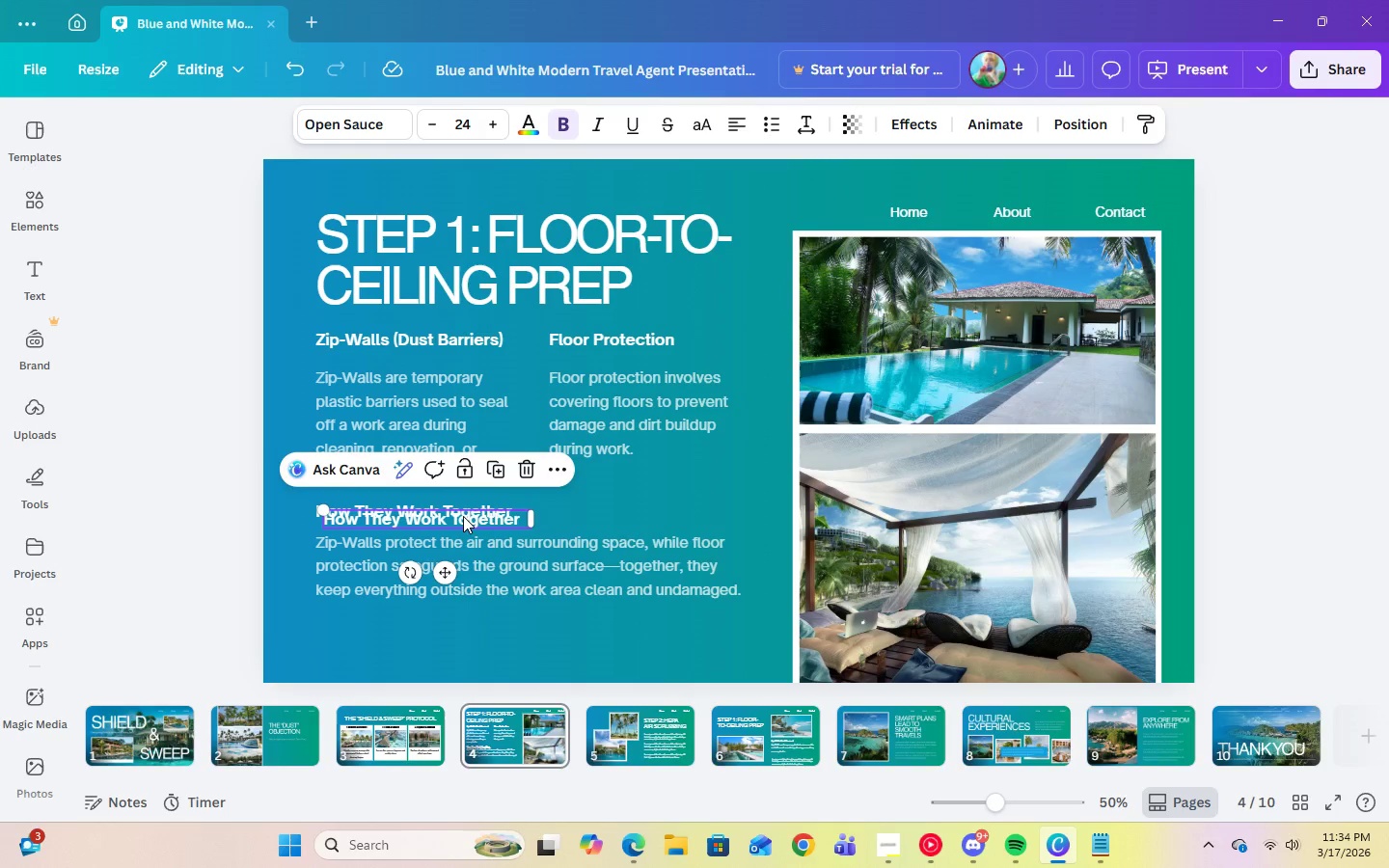 
left_click_drag(start_coordinate=[463, 516], to_coordinate=[635, 731])
 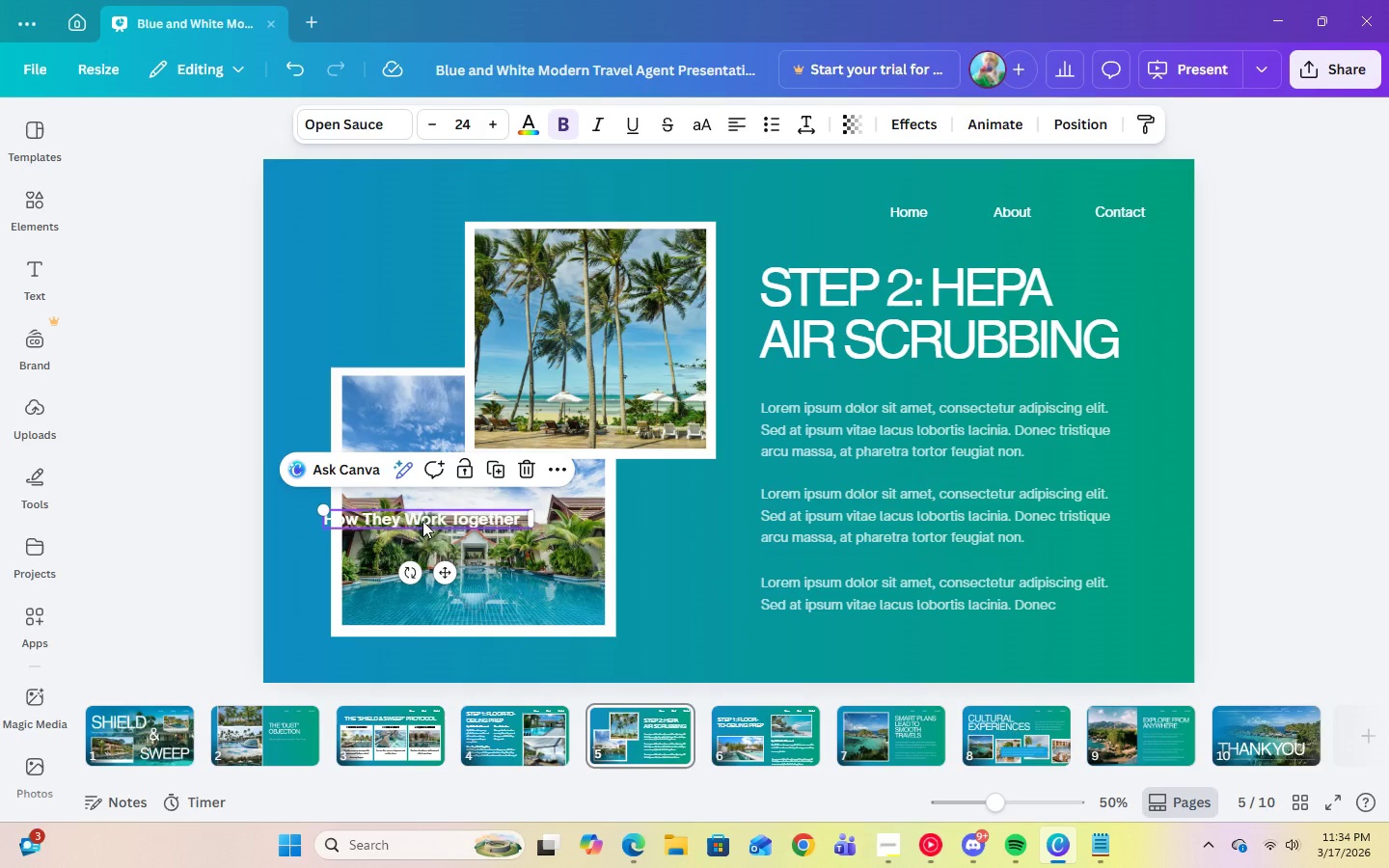 
left_click_drag(start_coordinate=[422, 521], to_coordinate=[867, 394])
 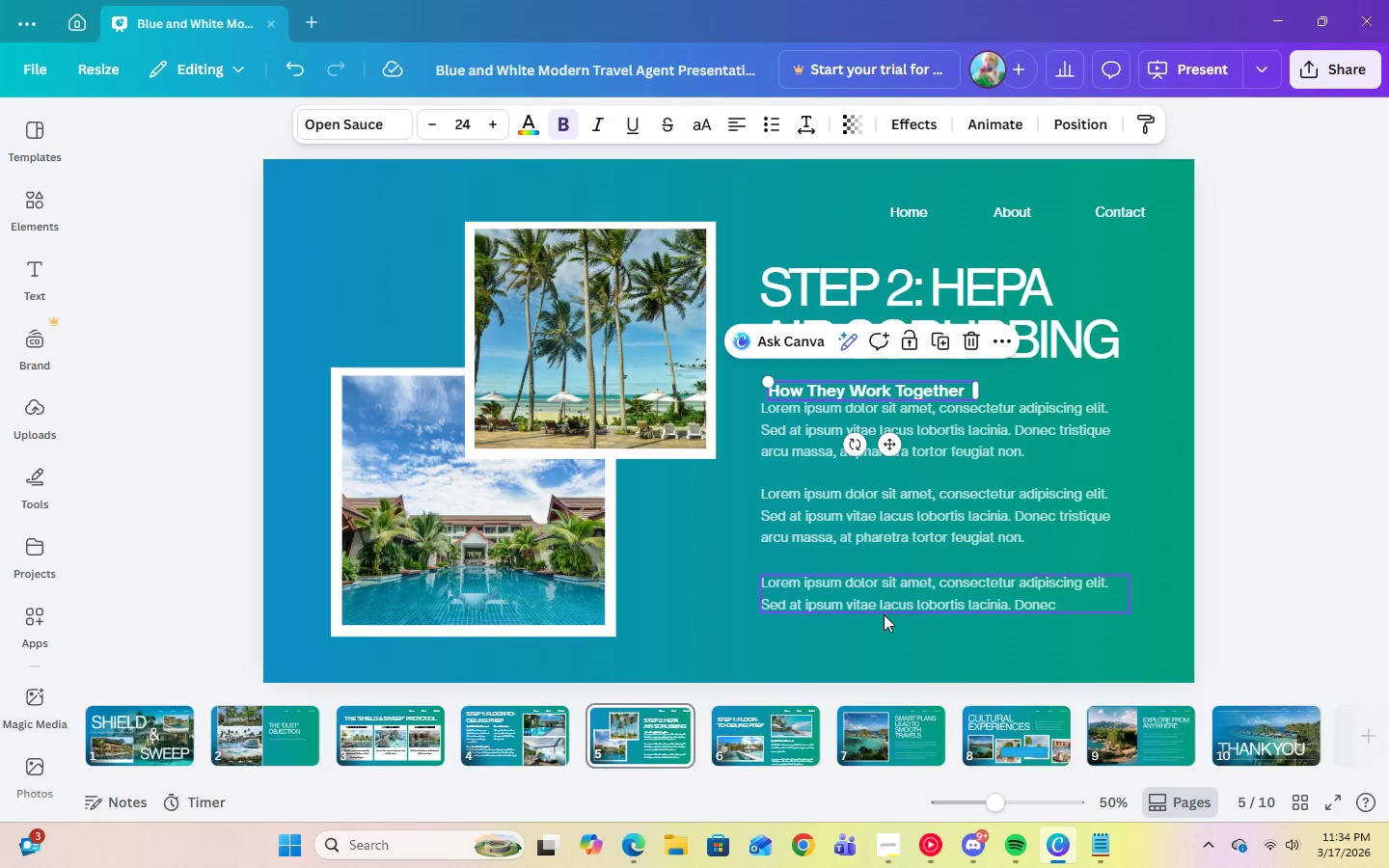 
left_click_drag(start_coordinate=[883, 601], to_coordinate=[885, 628])
 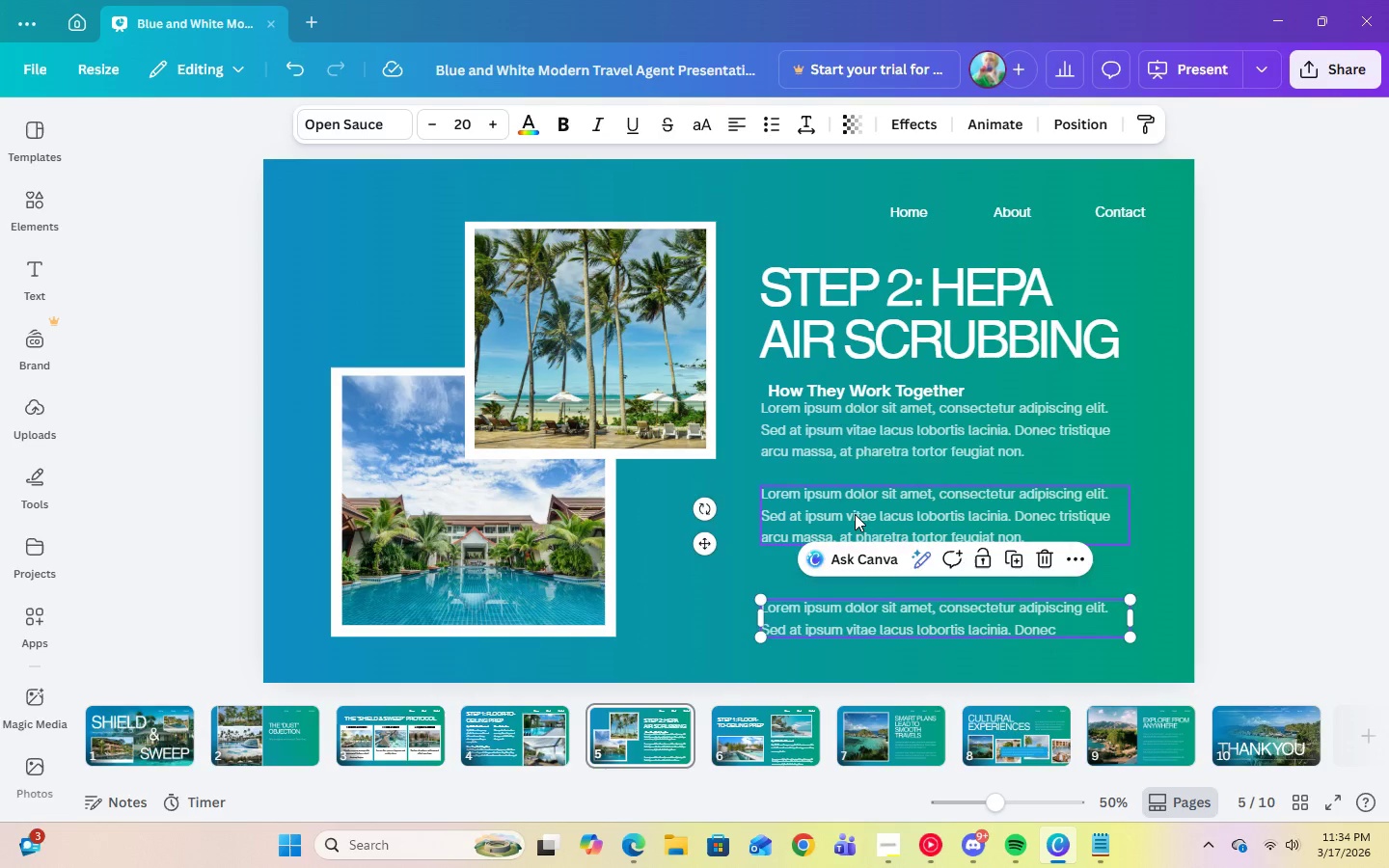 
left_click_drag(start_coordinate=[855, 514], to_coordinate=[860, 564])
 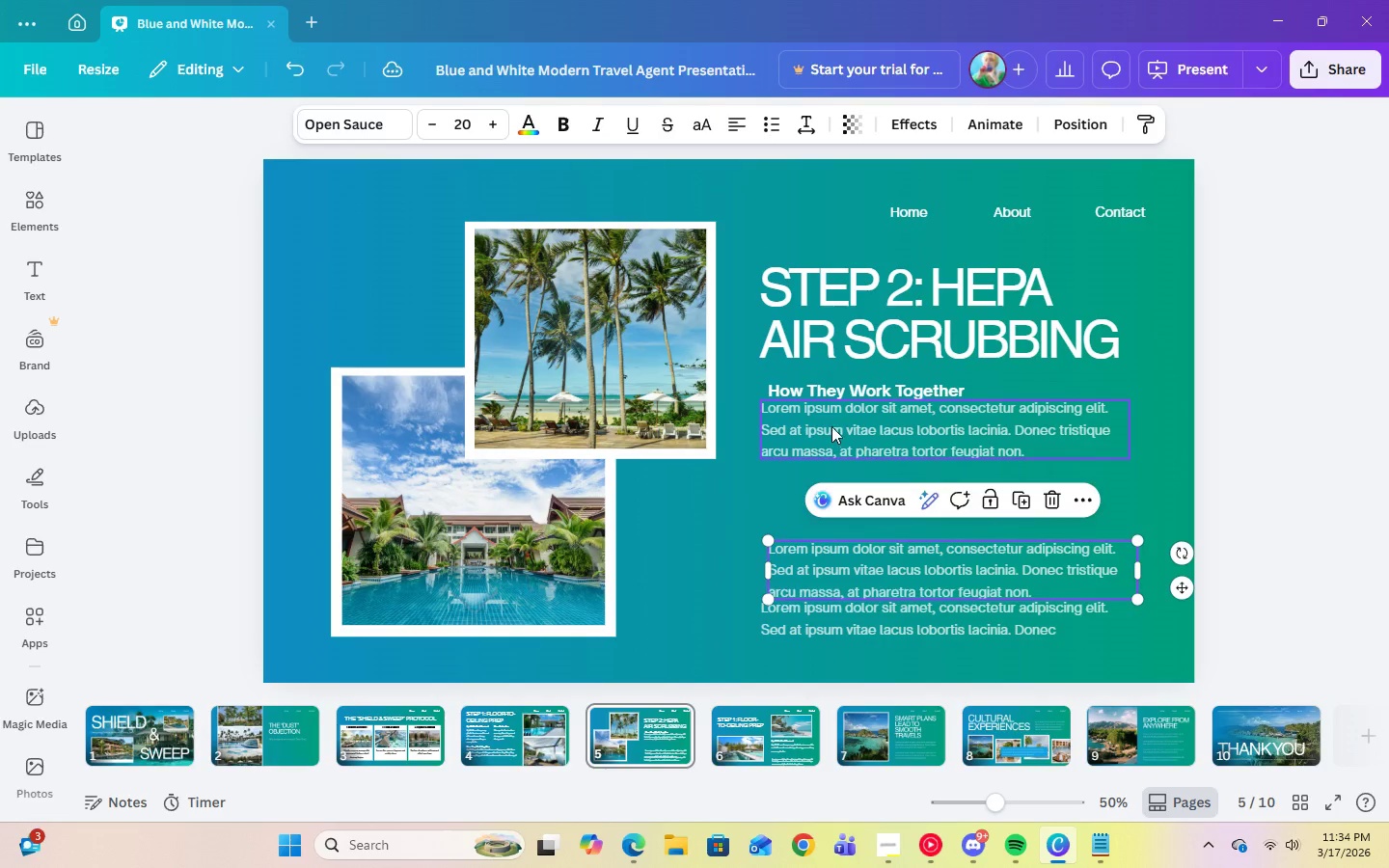 
left_click_drag(start_coordinate=[831, 426], to_coordinate=[840, 480])
 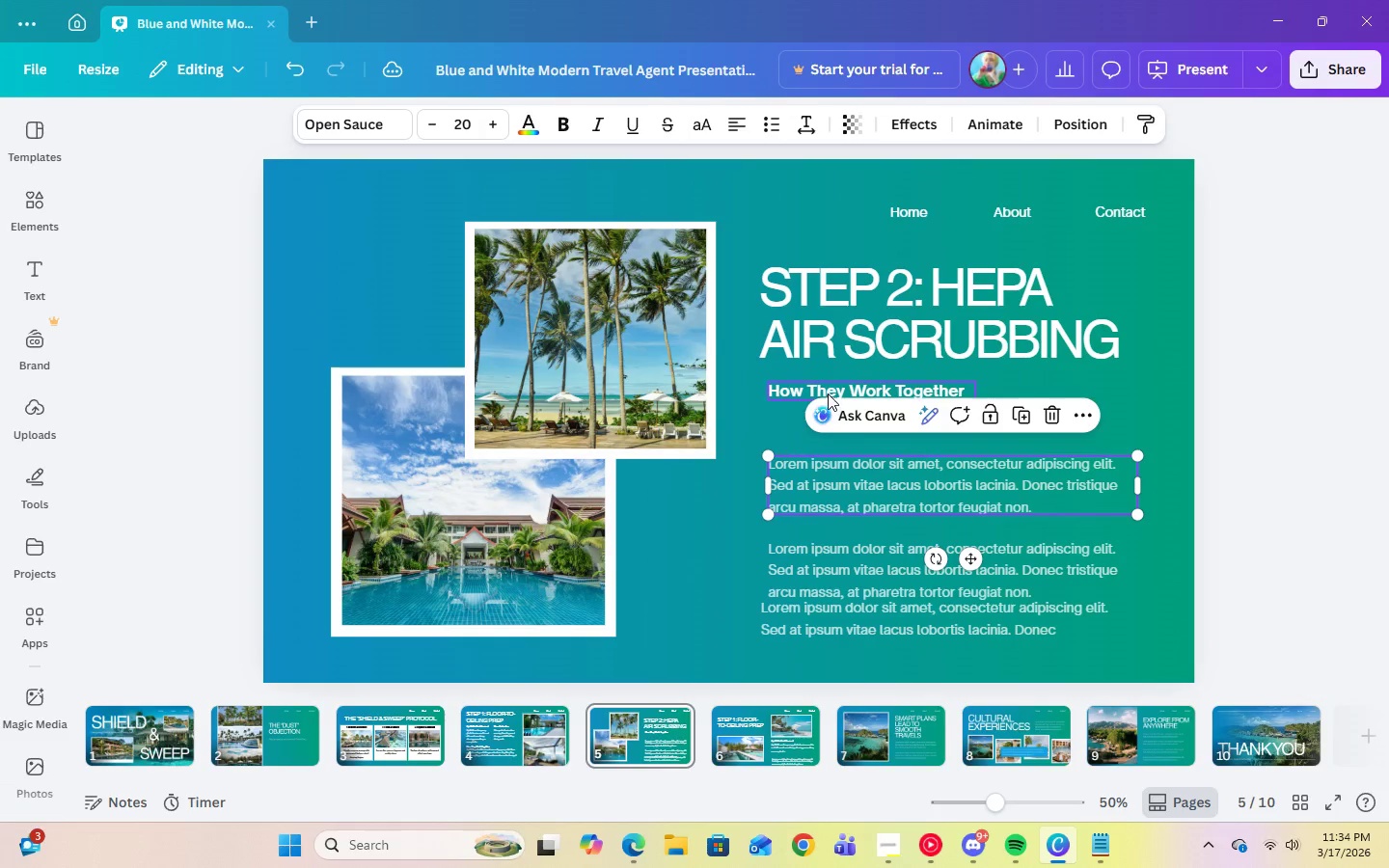 
left_click_drag(start_coordinate=[828, 392], to_coordinate=[818, 393])
 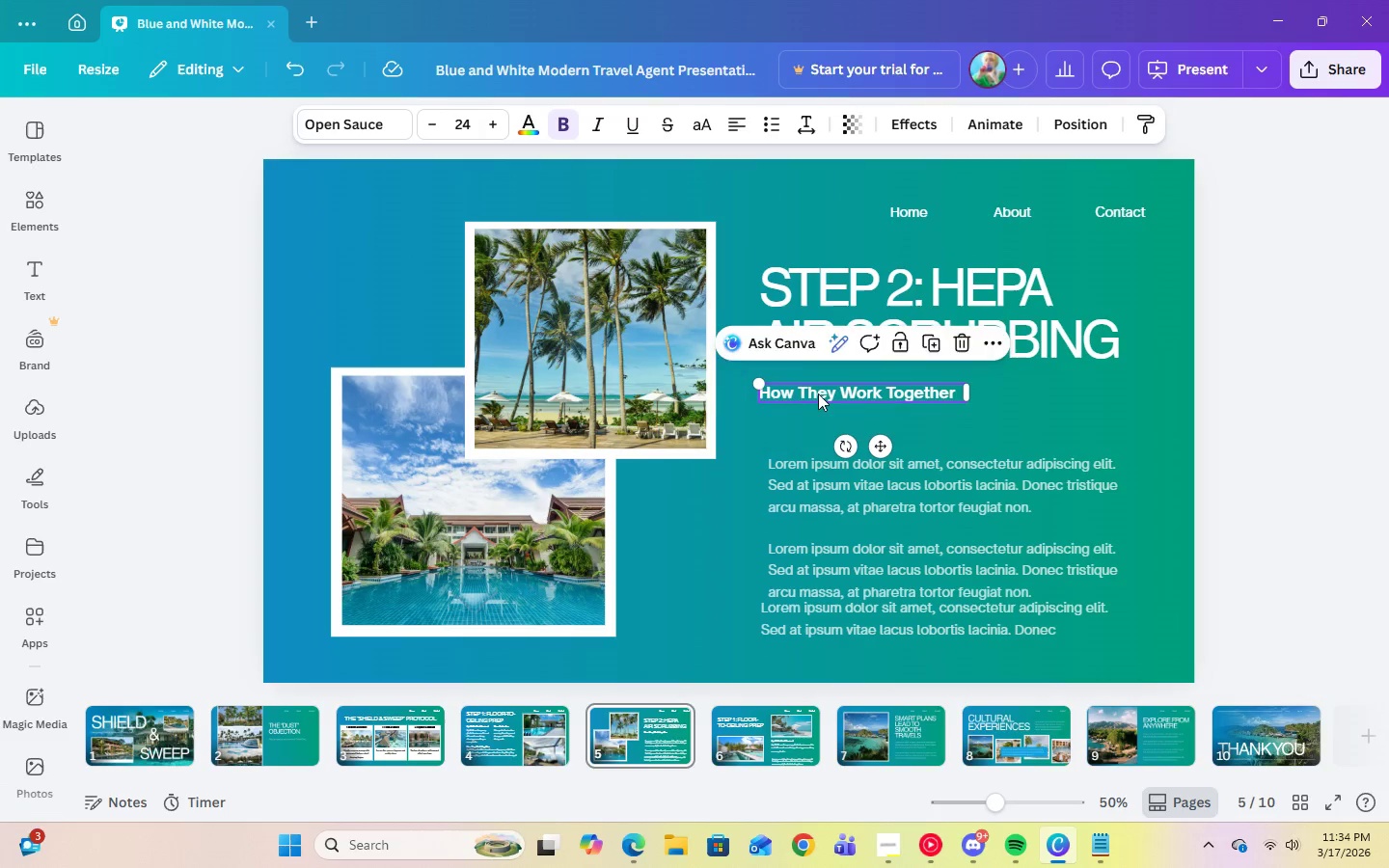 
left_click([818, 393])
 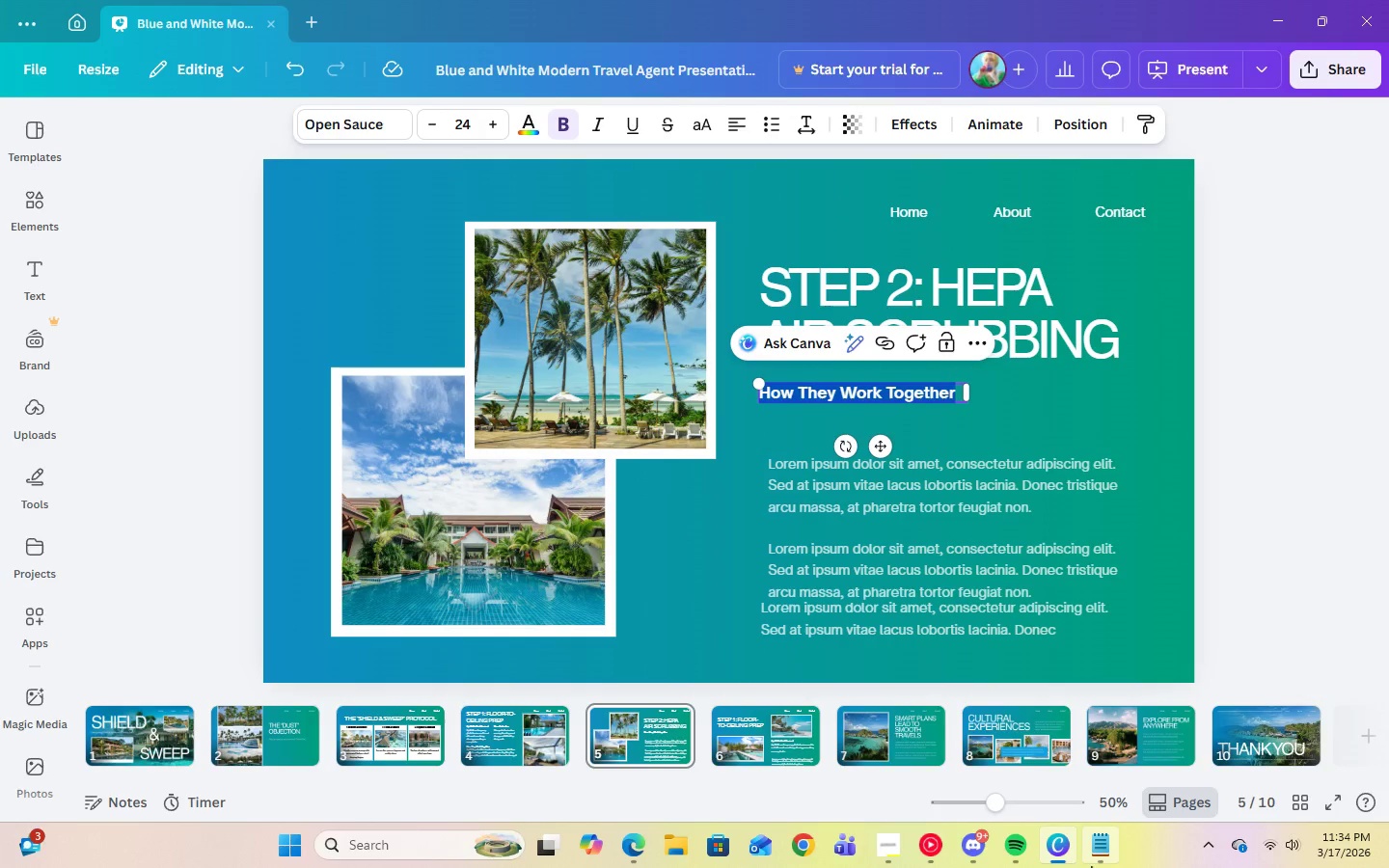 
left_click([1090, 854])
 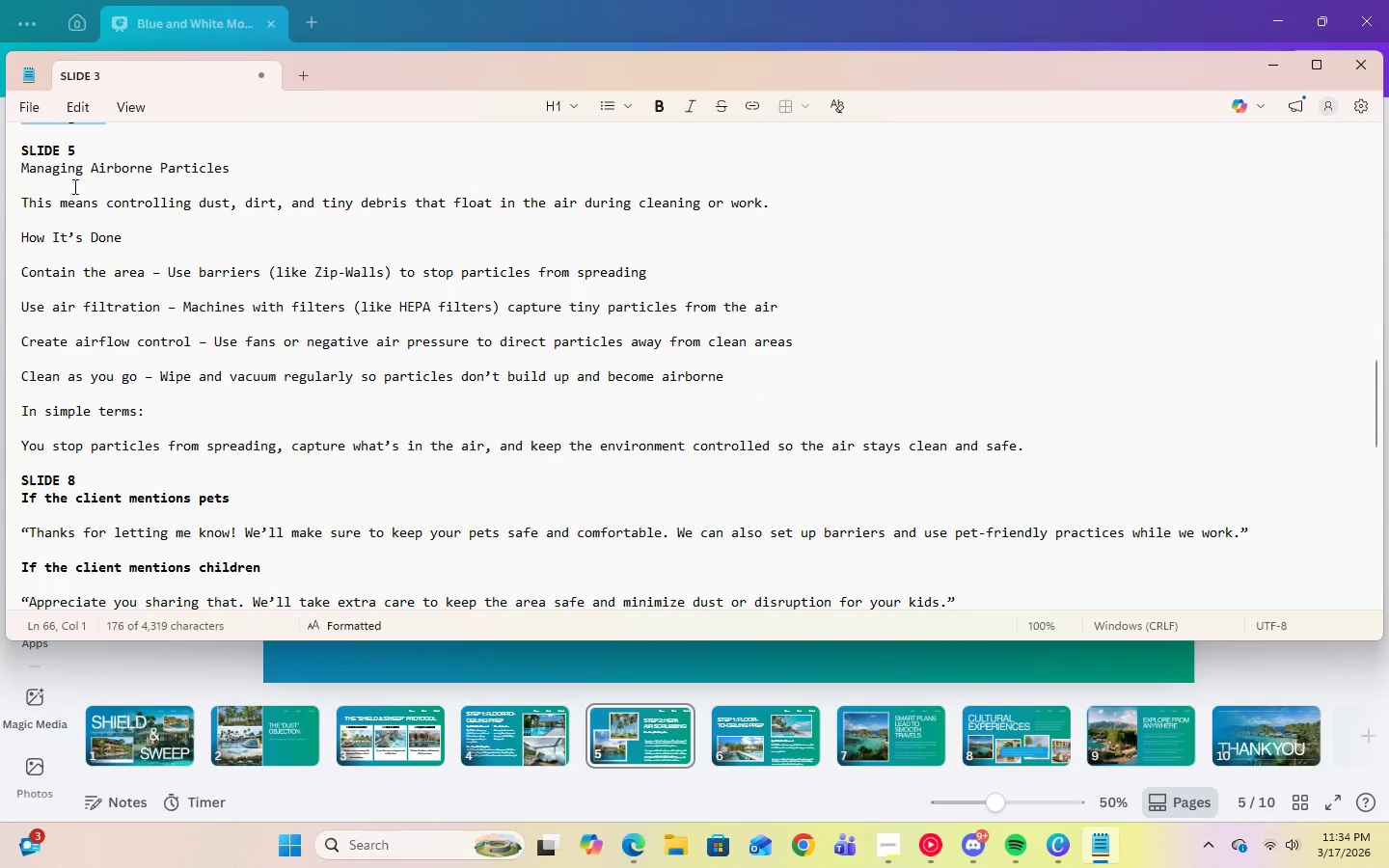 
double_click([70, 174])
 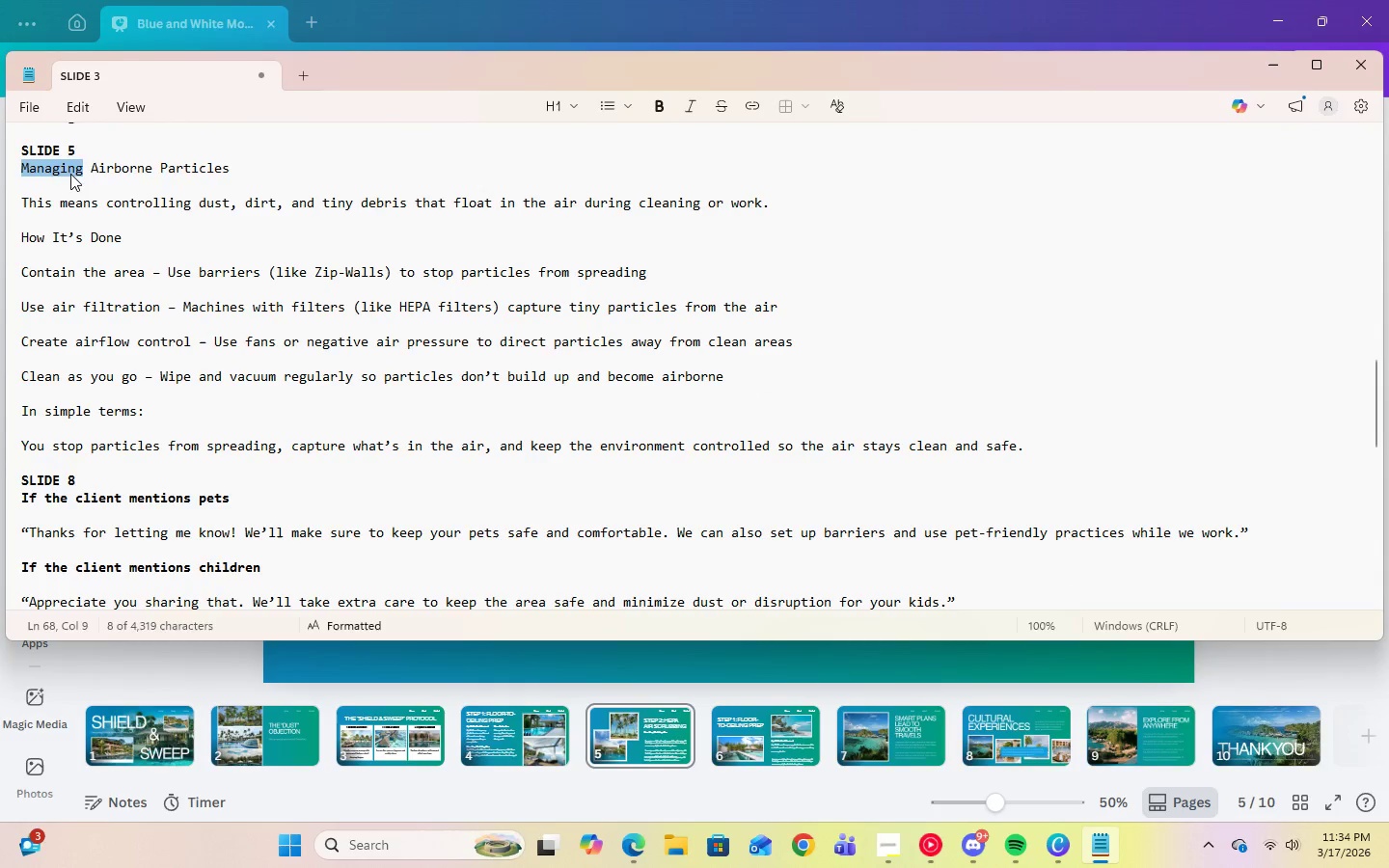 
triple_click([70, 174])
 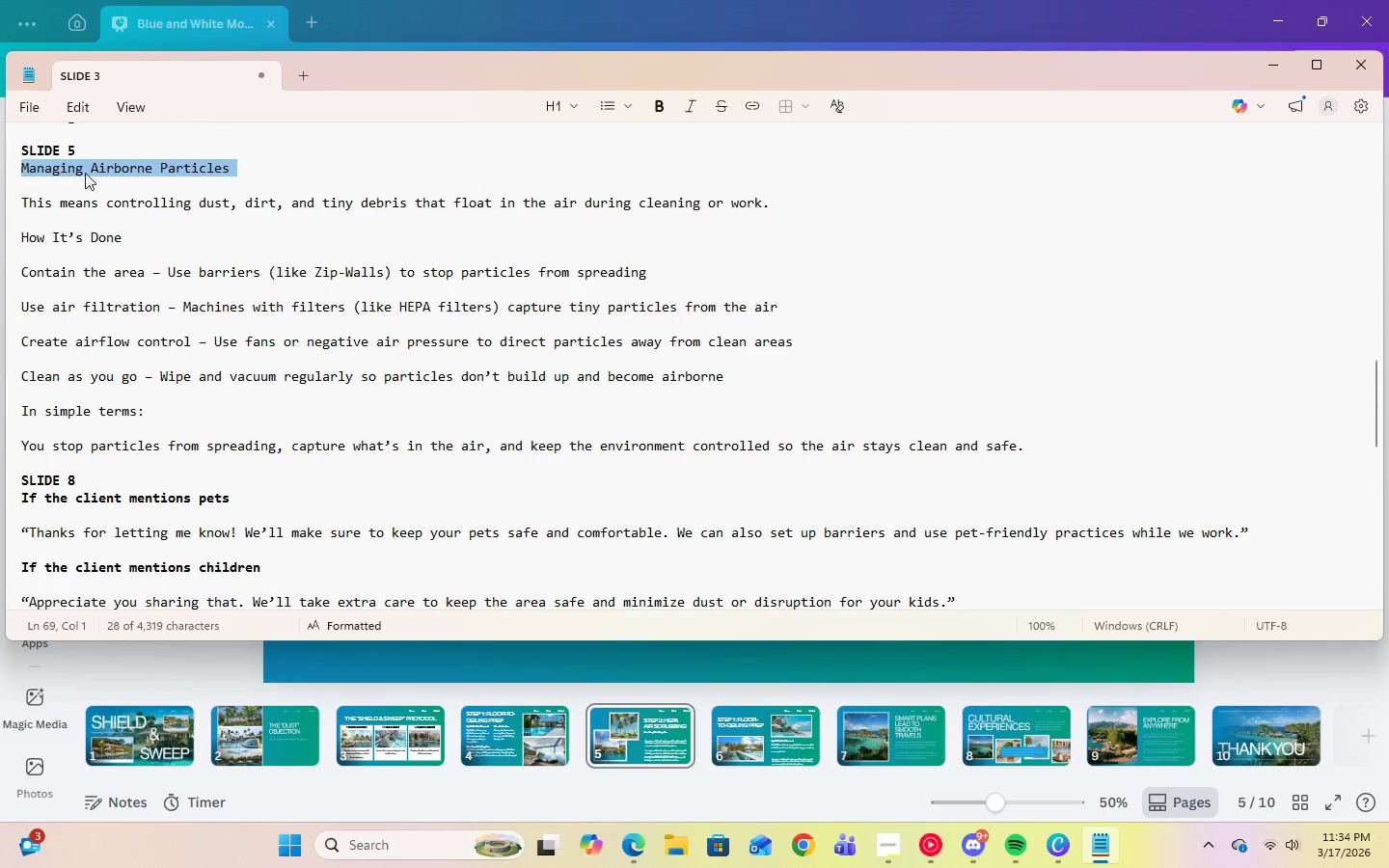 
right_click([86, 173])
 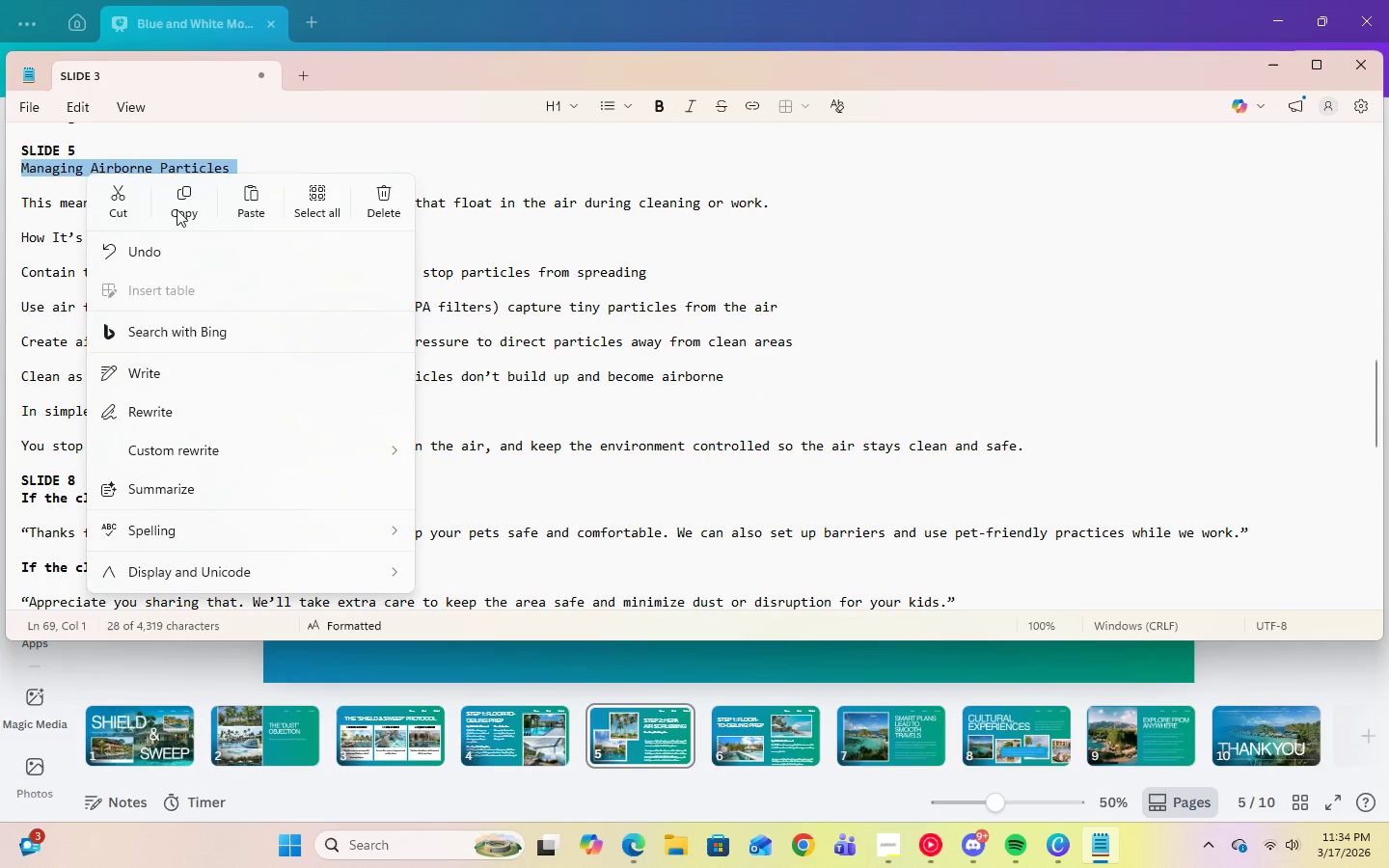 
left_click([171, 204])
 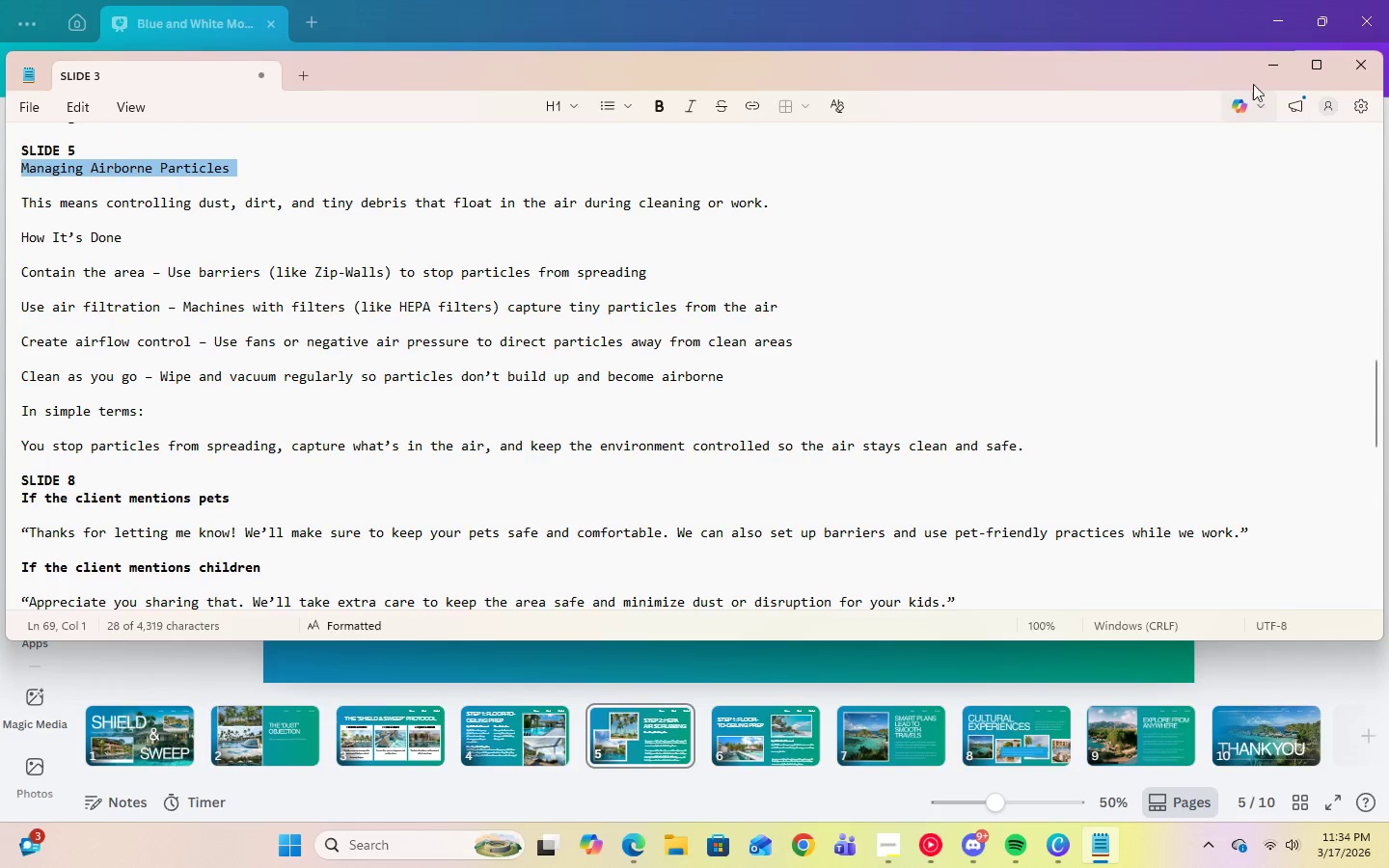 
left_click([1261, 75])
 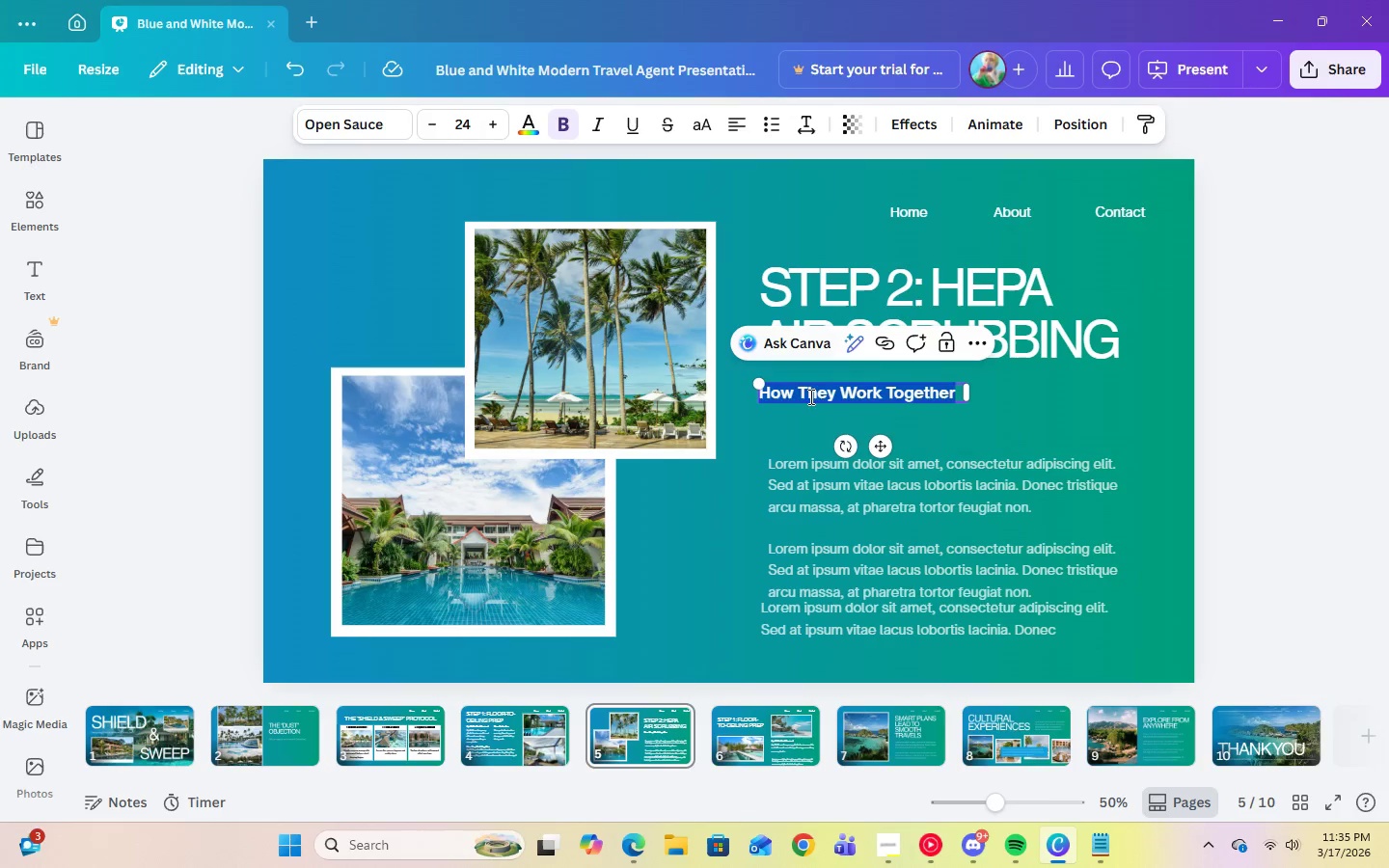 
right_click([810, 400])
 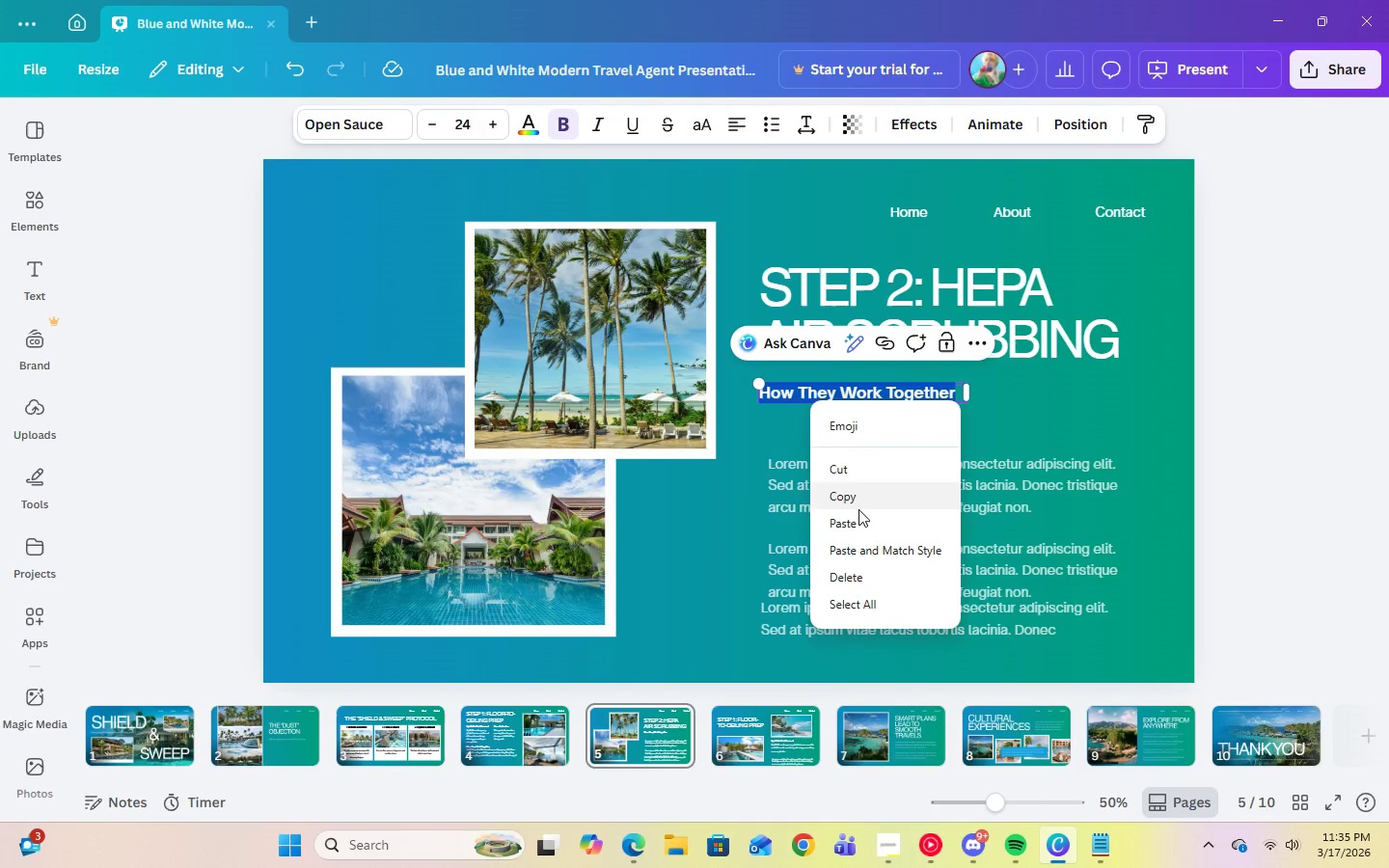 
left_click([859, 522])
 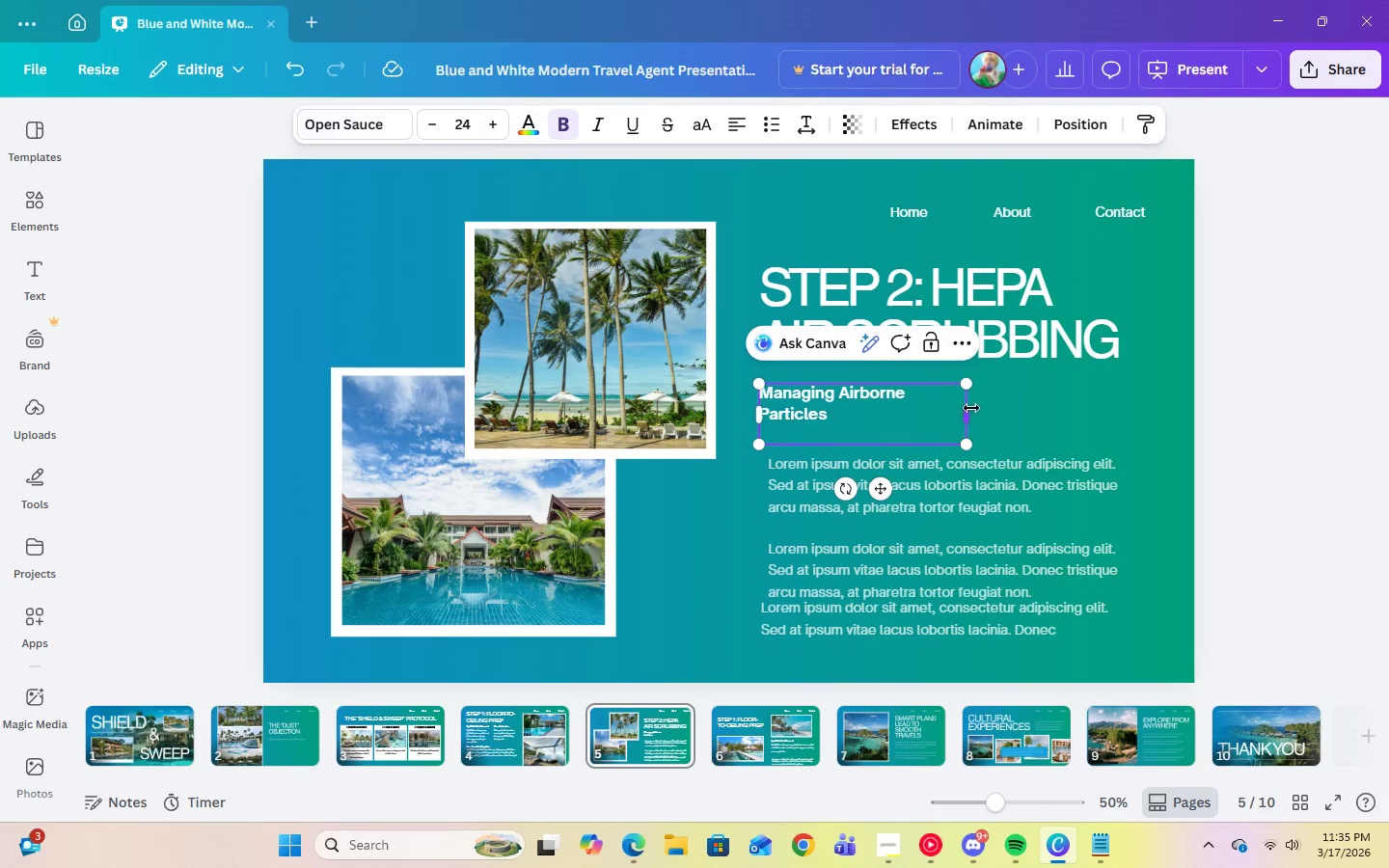 
left_click_drag(start_coordinate=[969, 411], to_coordinate=[986, 410])
 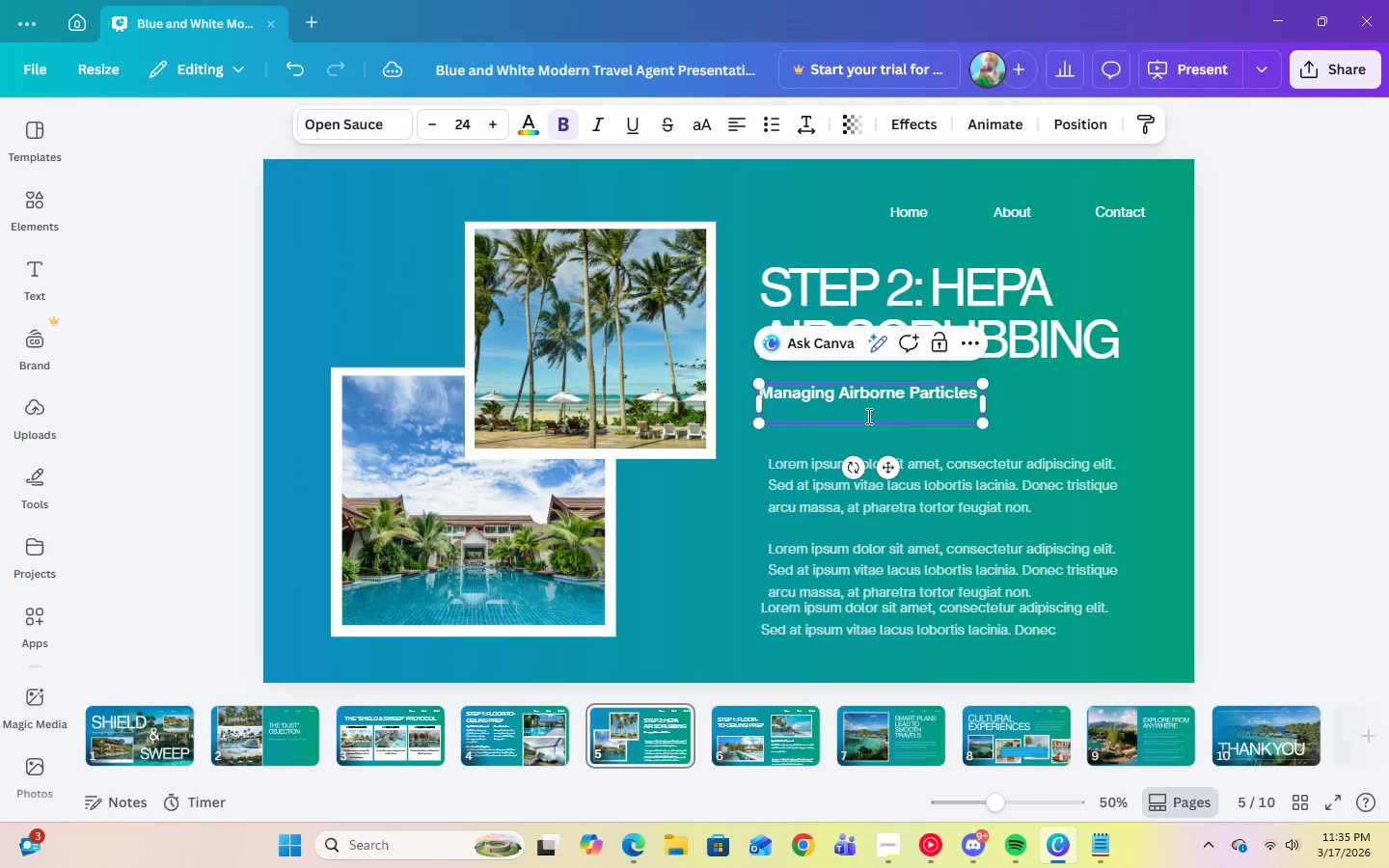 
left_click([867, 416])
 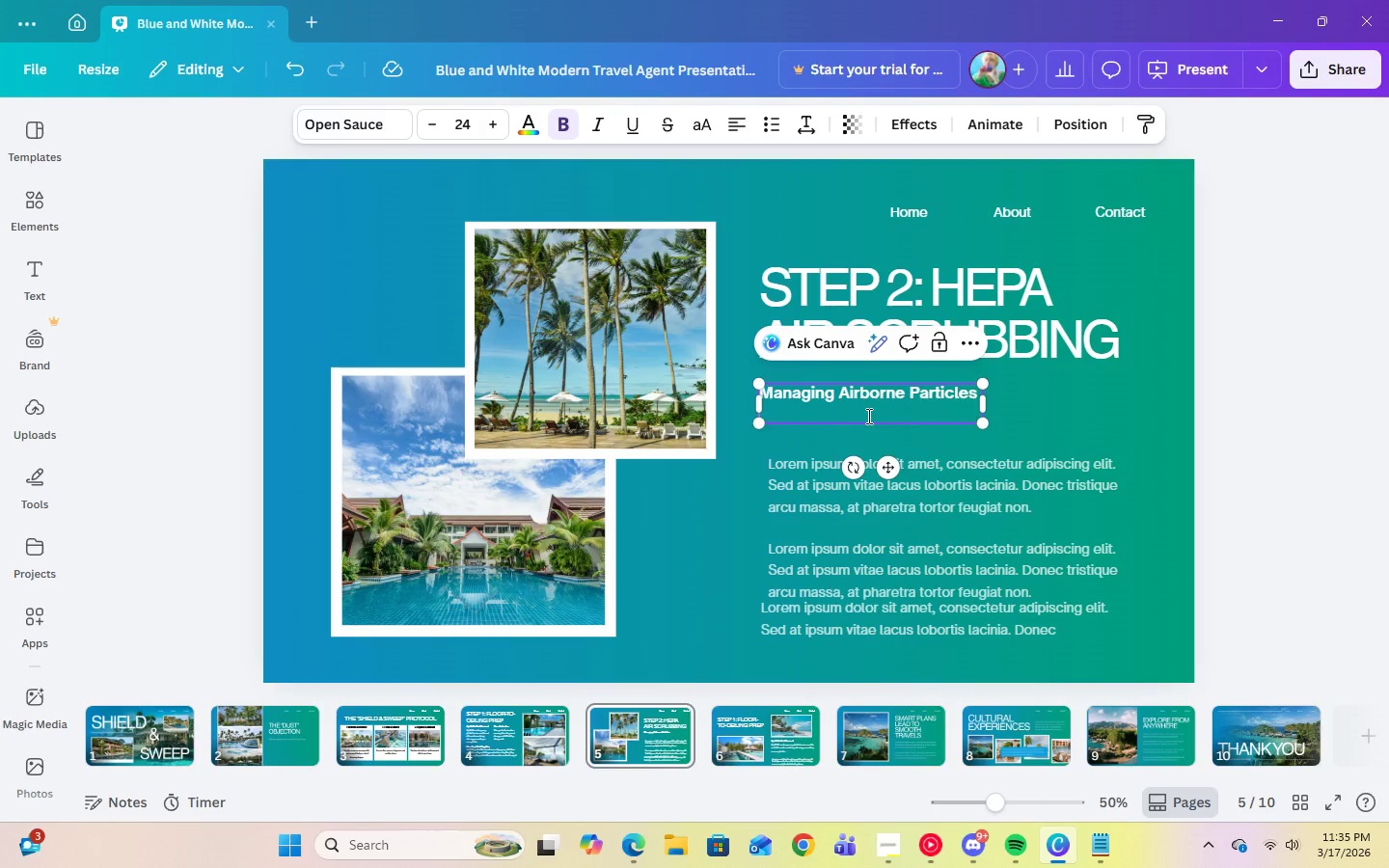 
key(Backspace)
 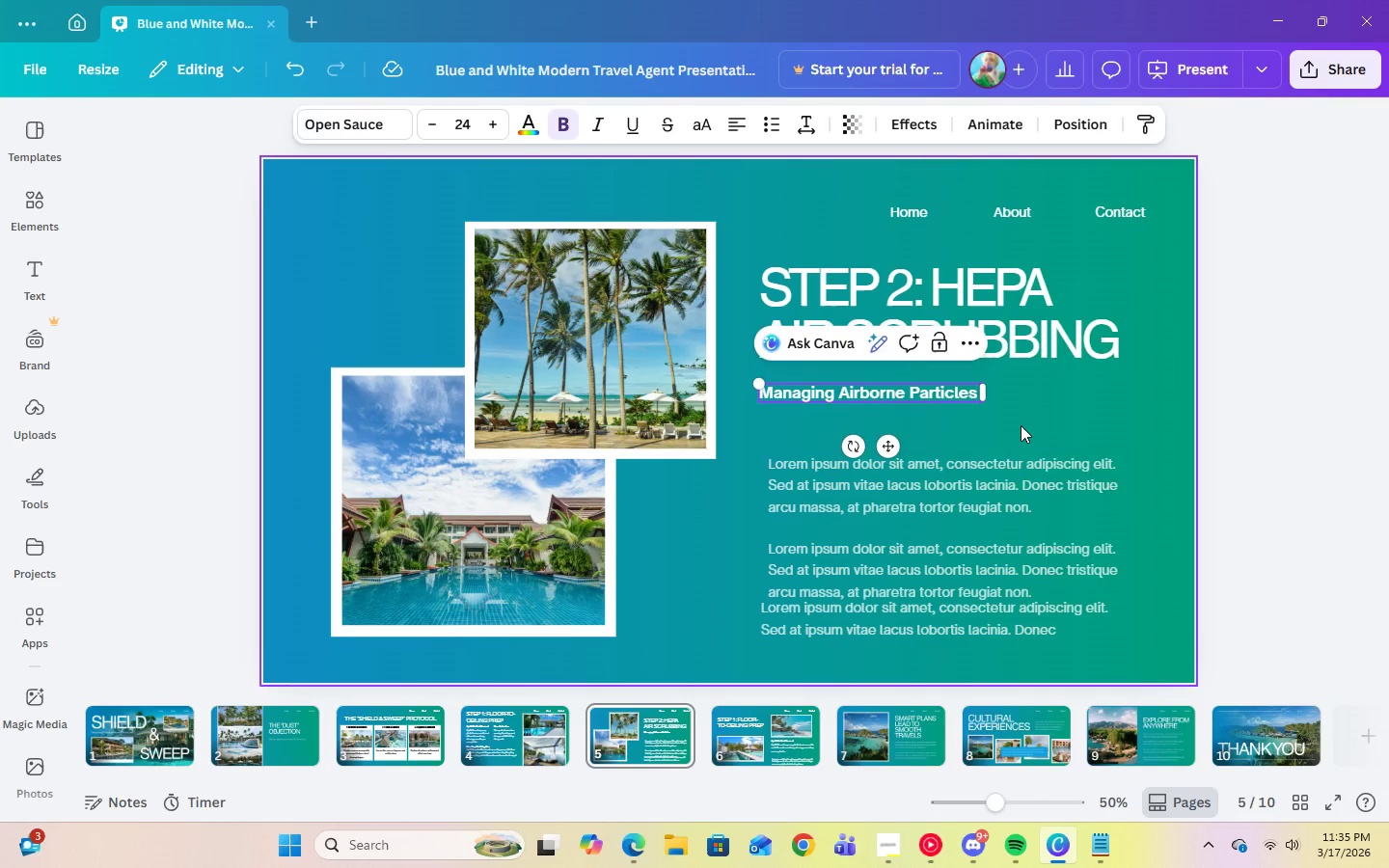 
left_click([1021, 425])
 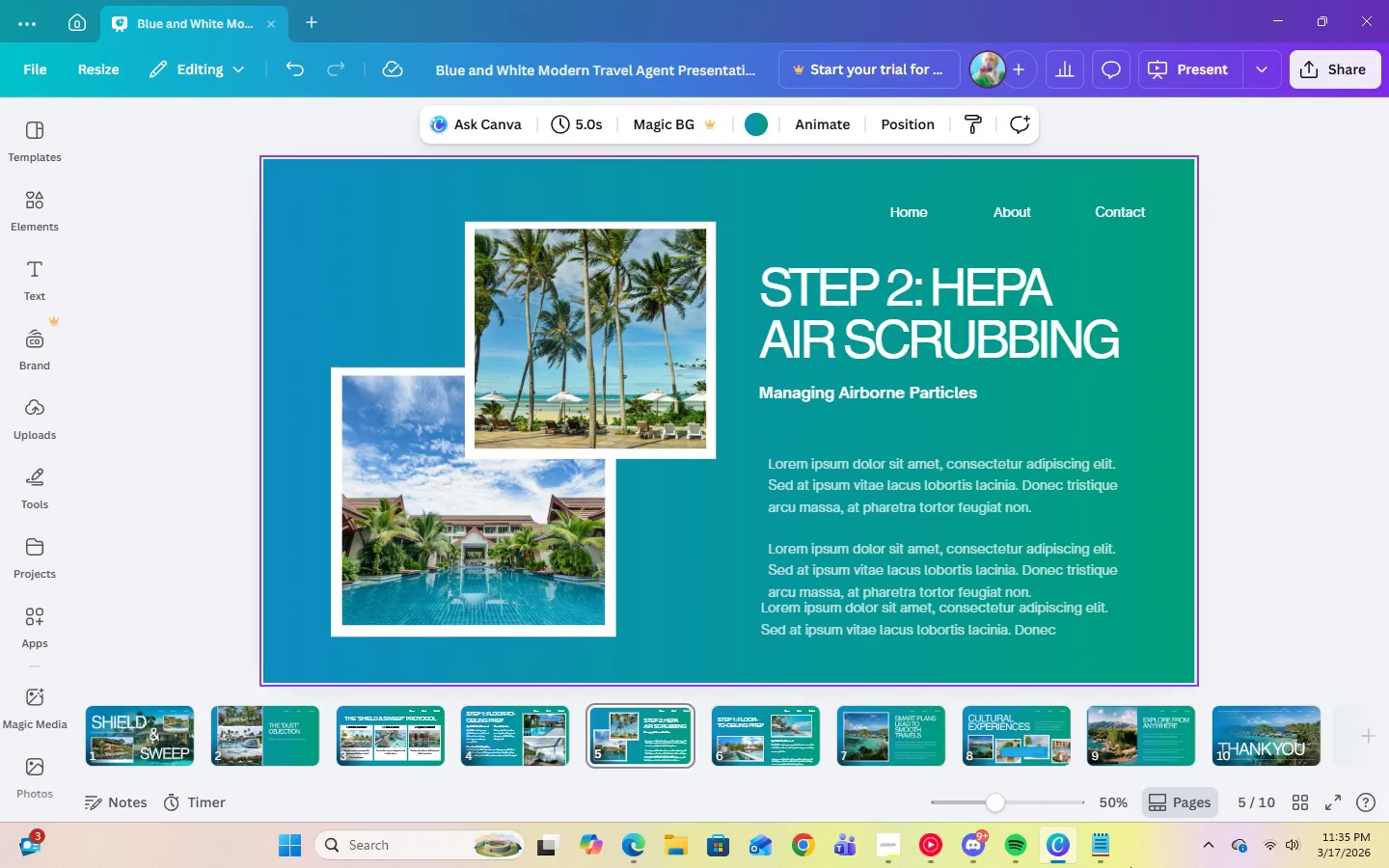 
left_click([1109, 850])
 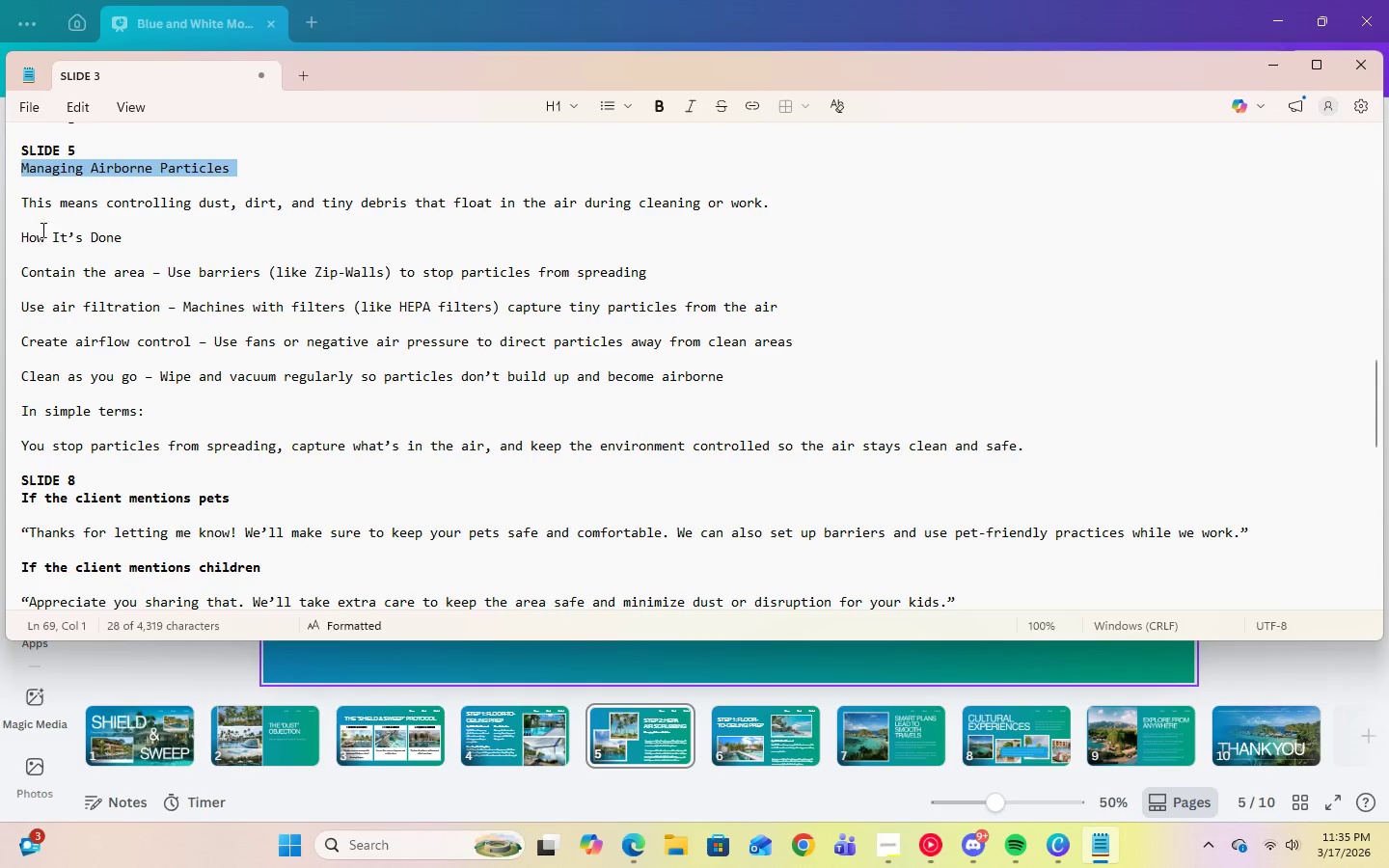 
wait(6.11)
 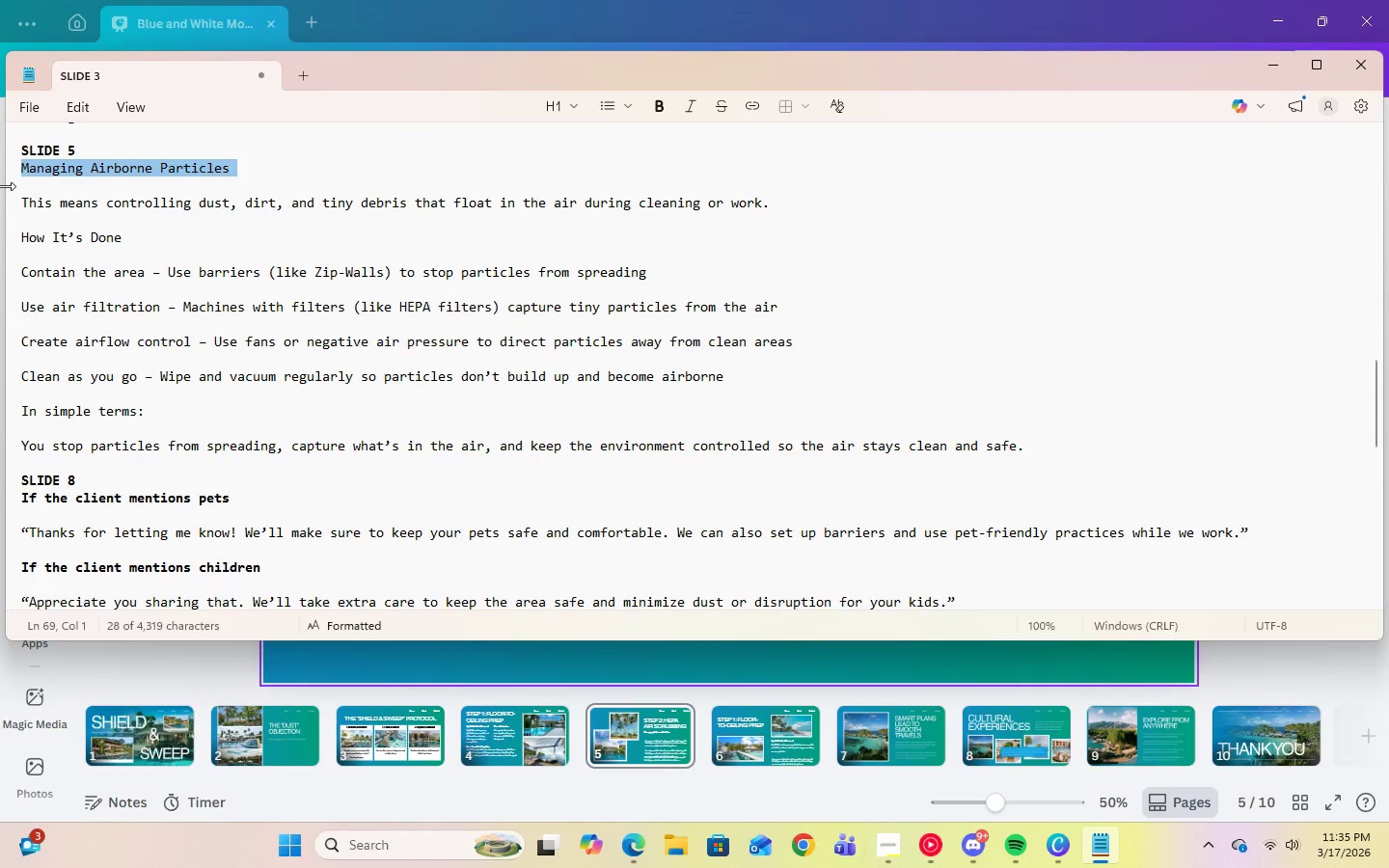 
double_click([28, 204])
 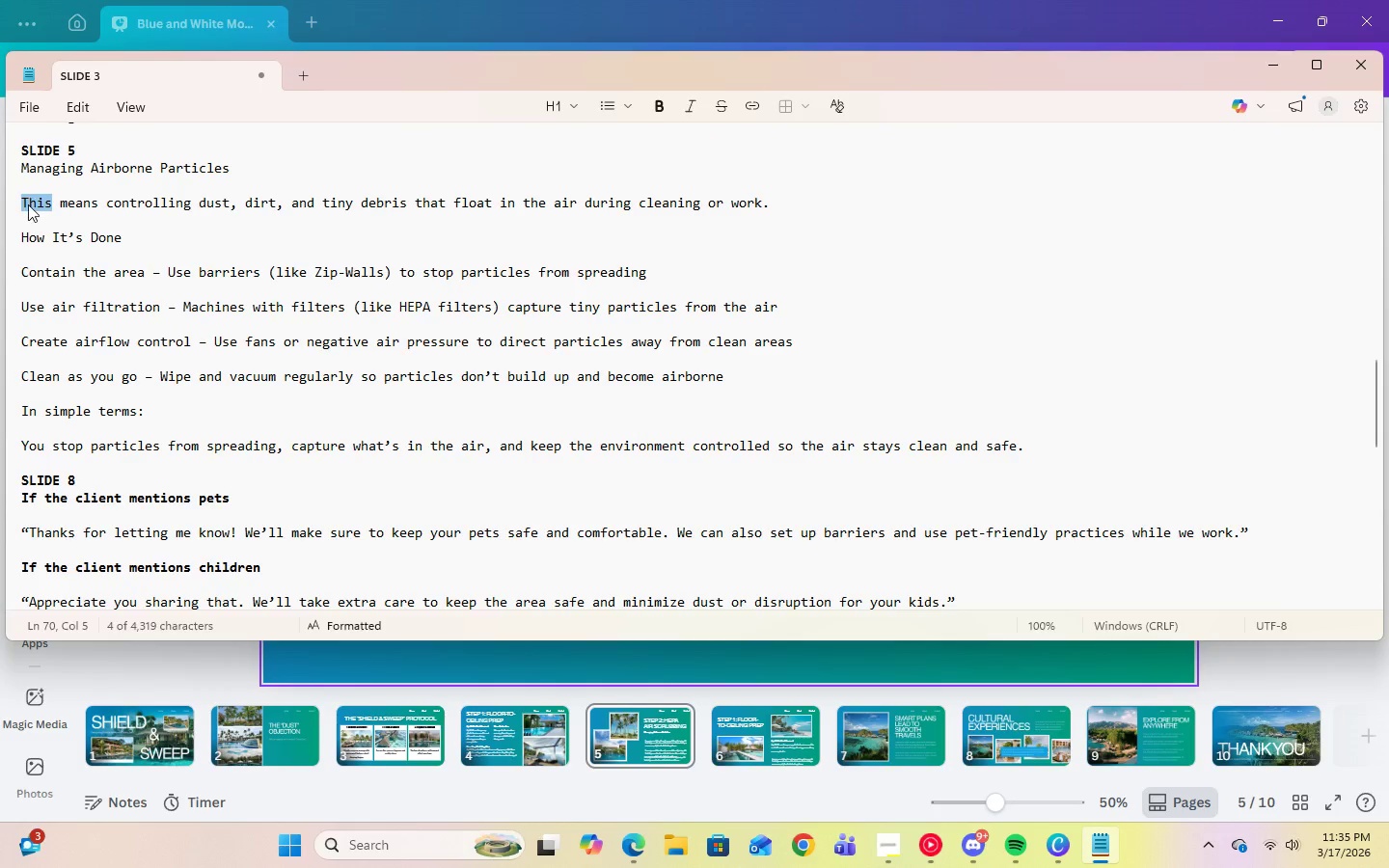 
triple_click([28, 204])
 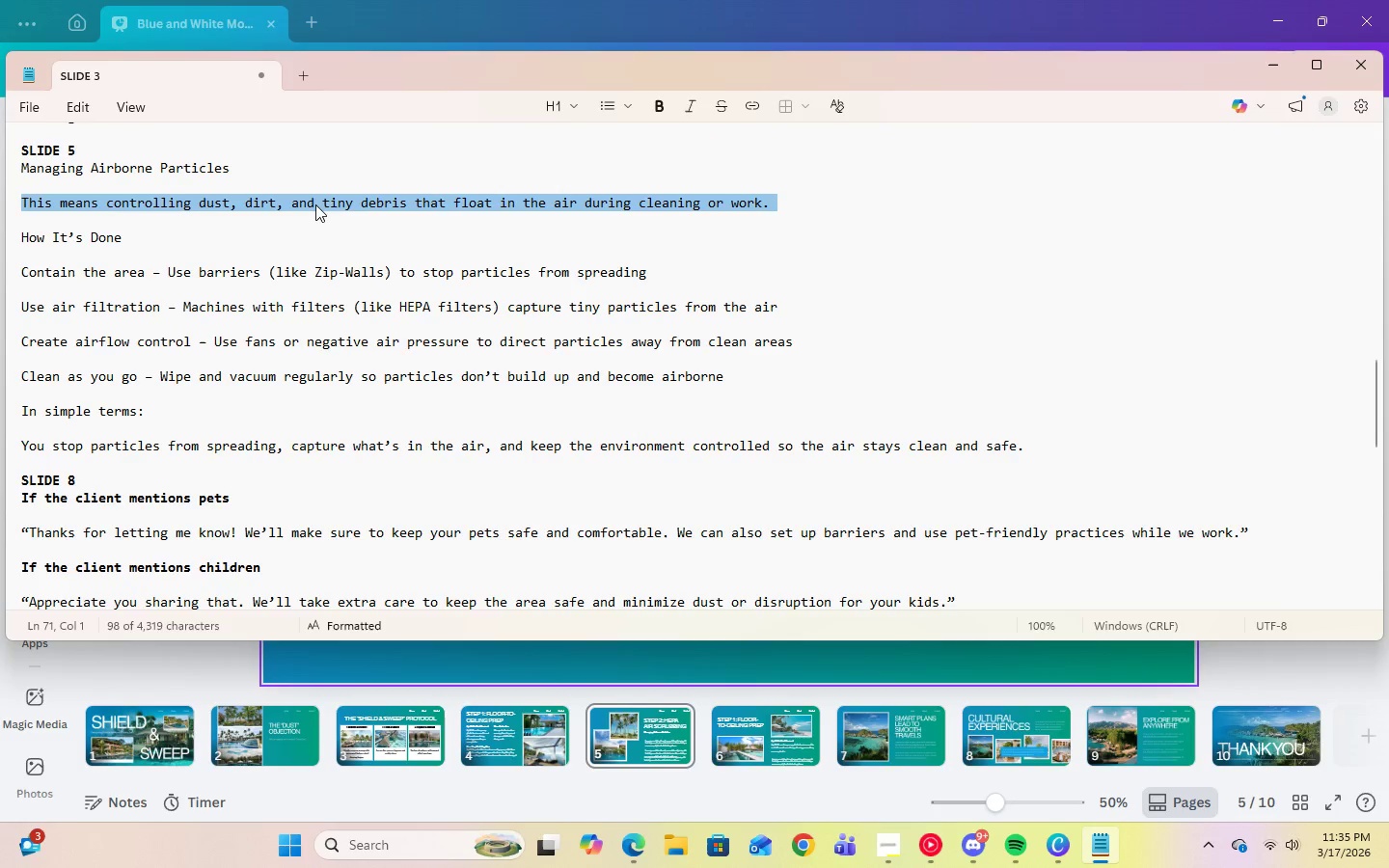 
right_click([315, 203])
 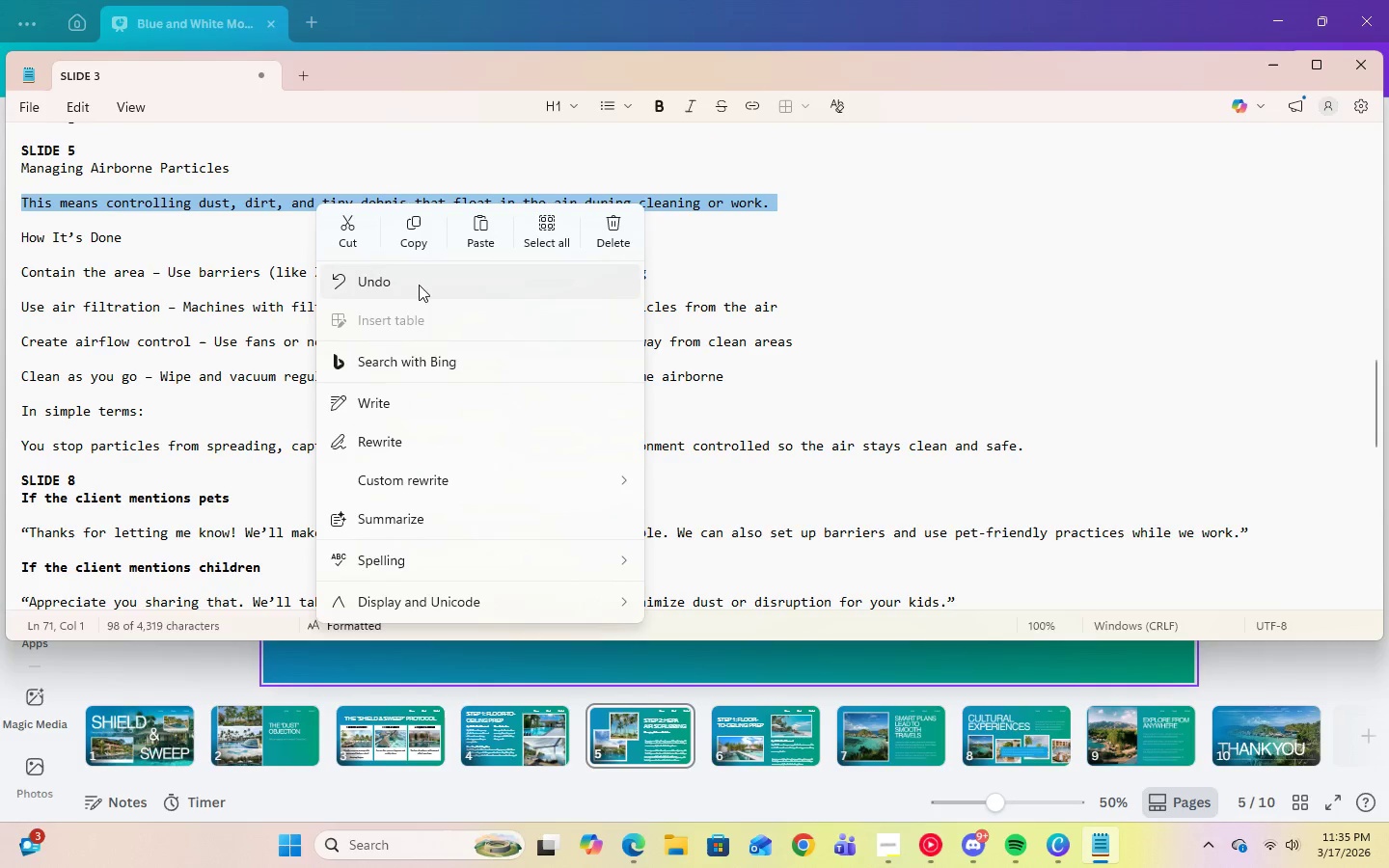 
left_click([409, 233])
 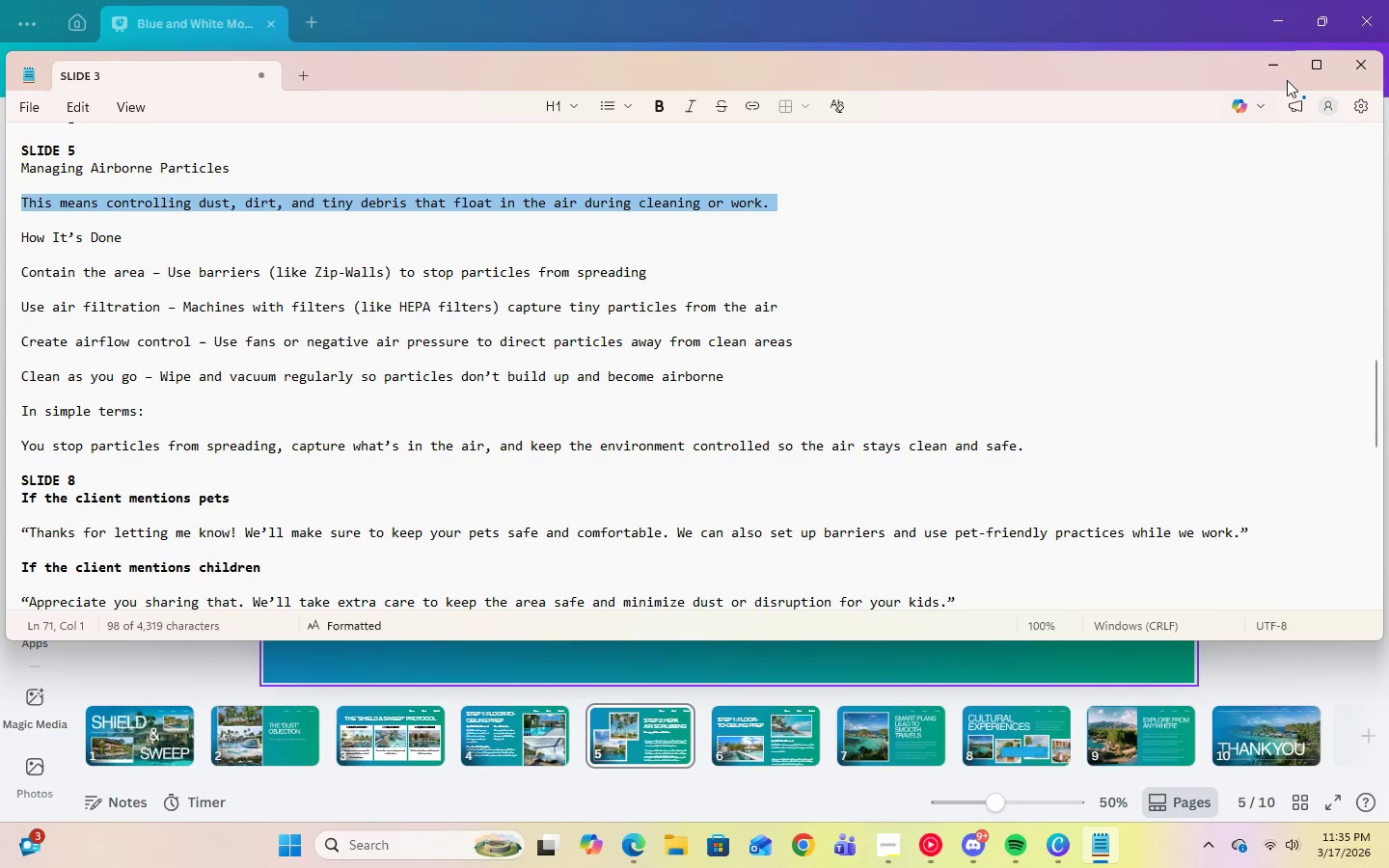 
left_click([1287, 73])
 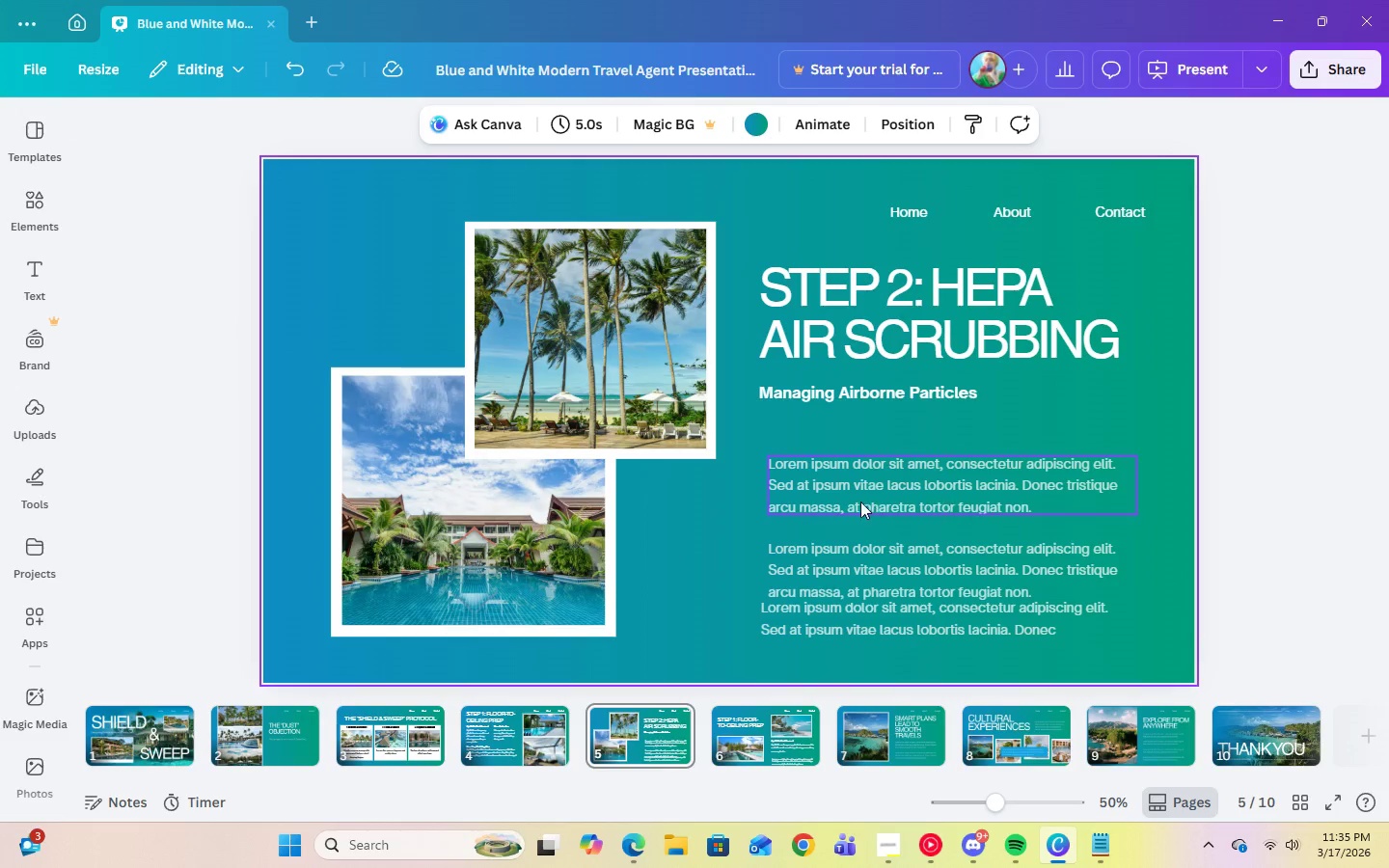 
double_click([860, 502])
 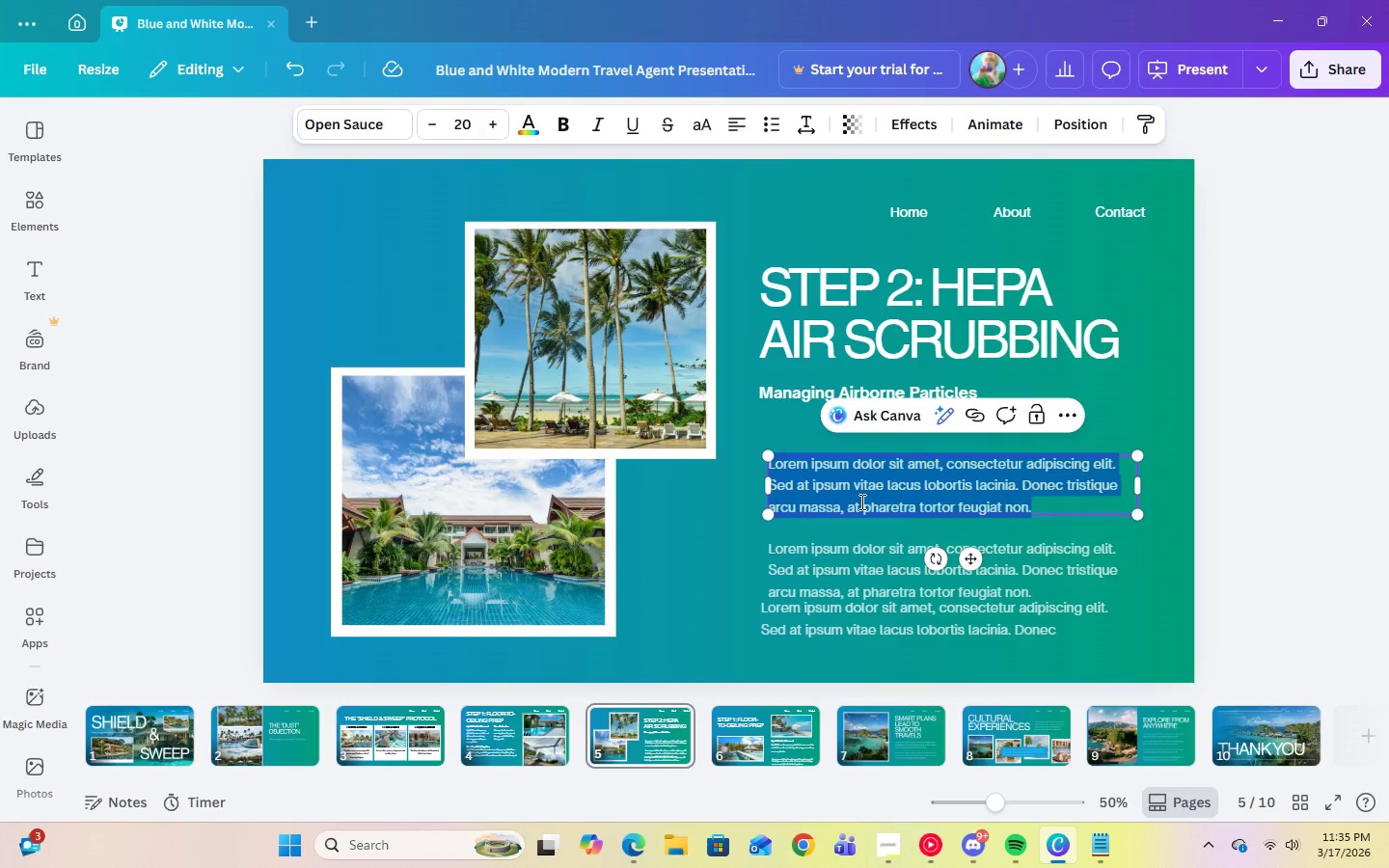 
right_click([860, 502])
 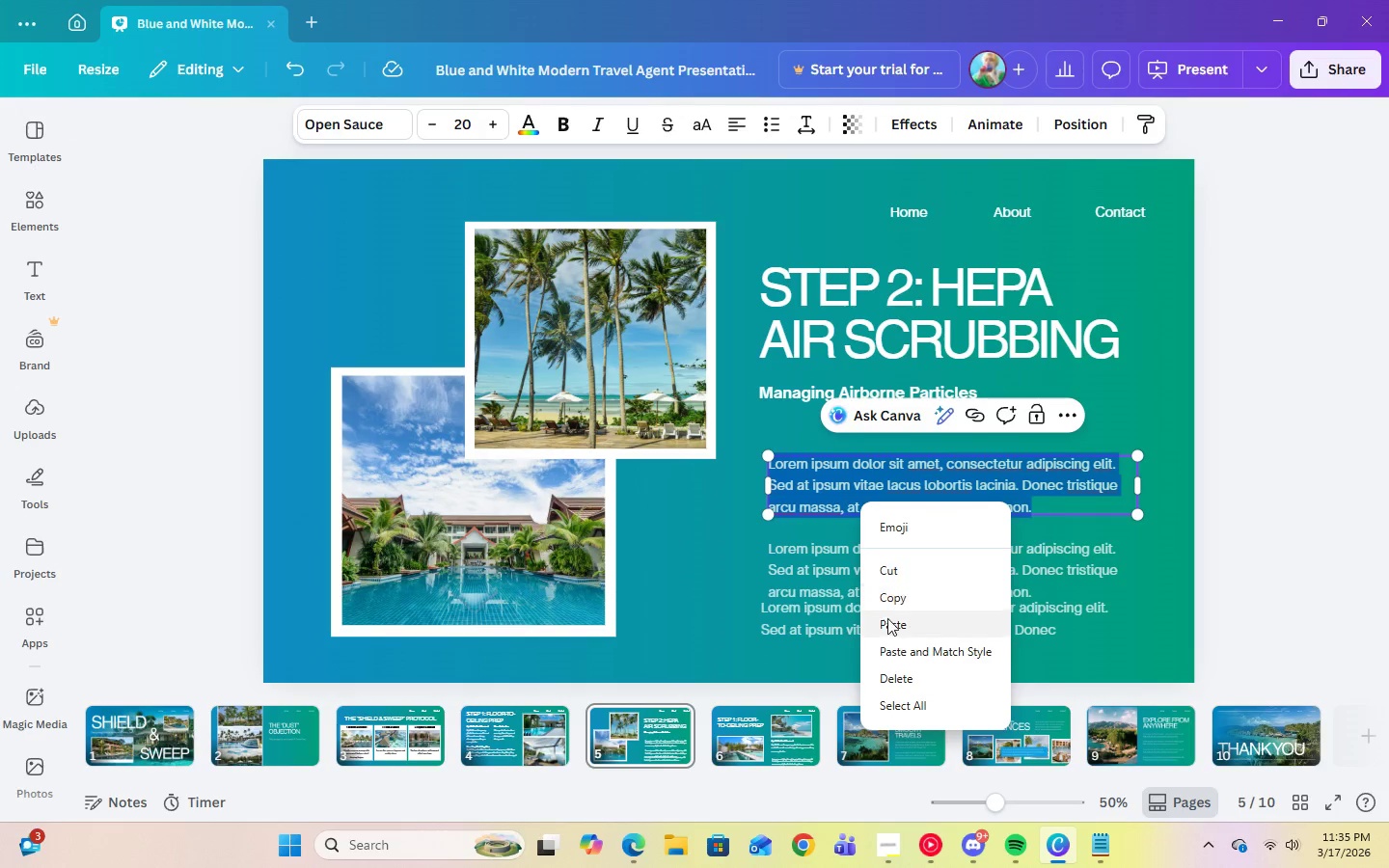 
left_click([886, 626])
 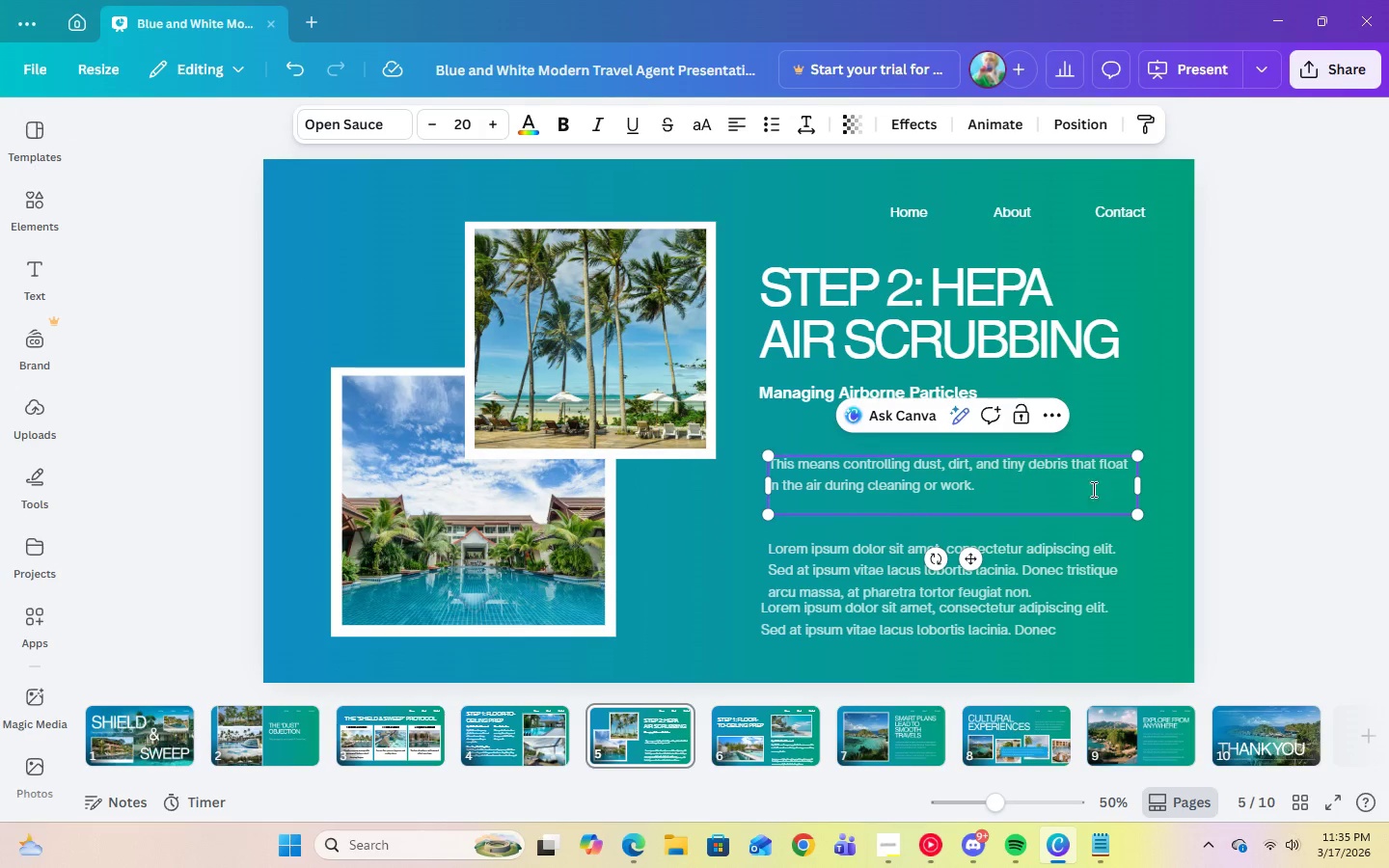 
left_click([1061, 492])
 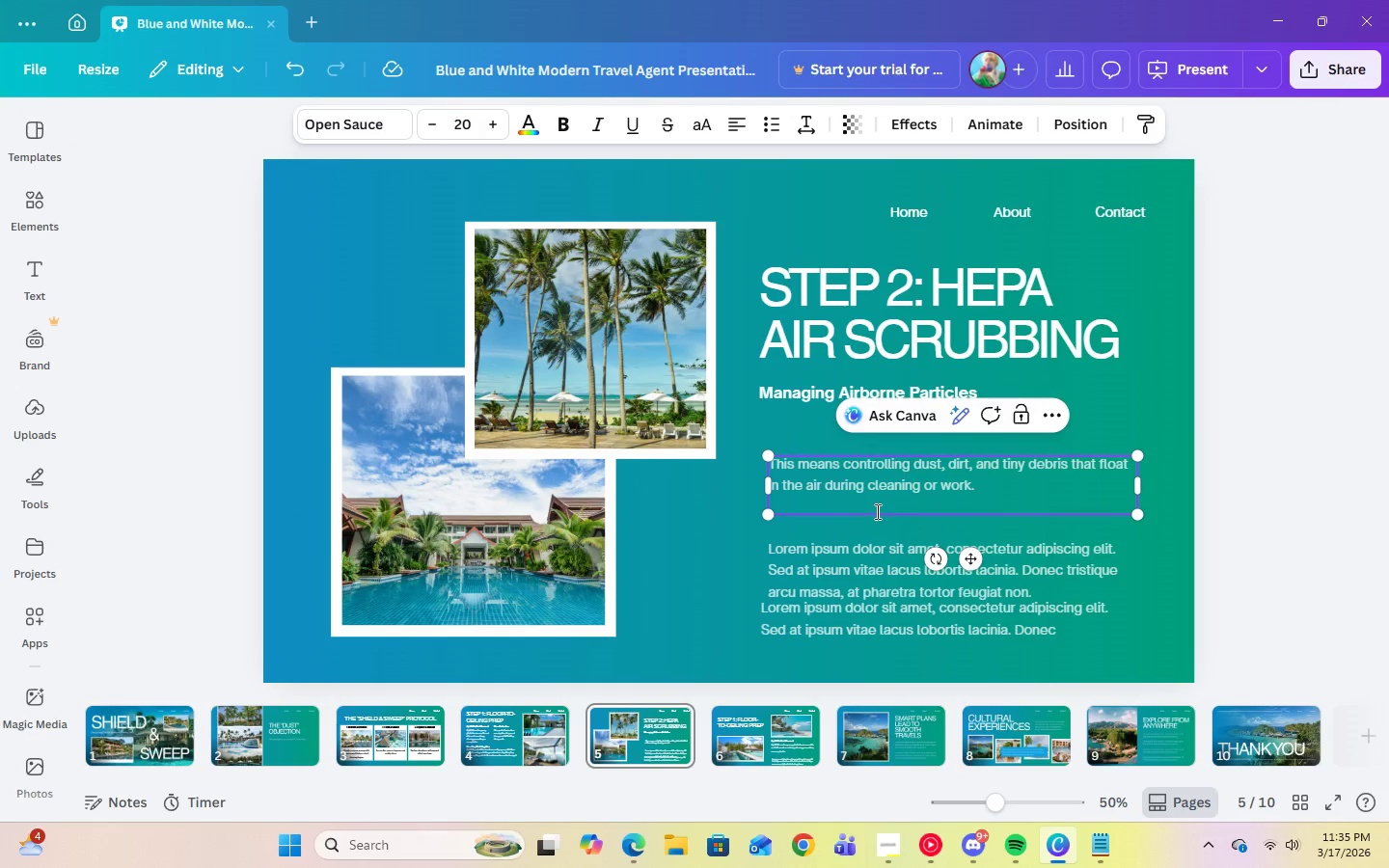 
left_click([874, 507])
 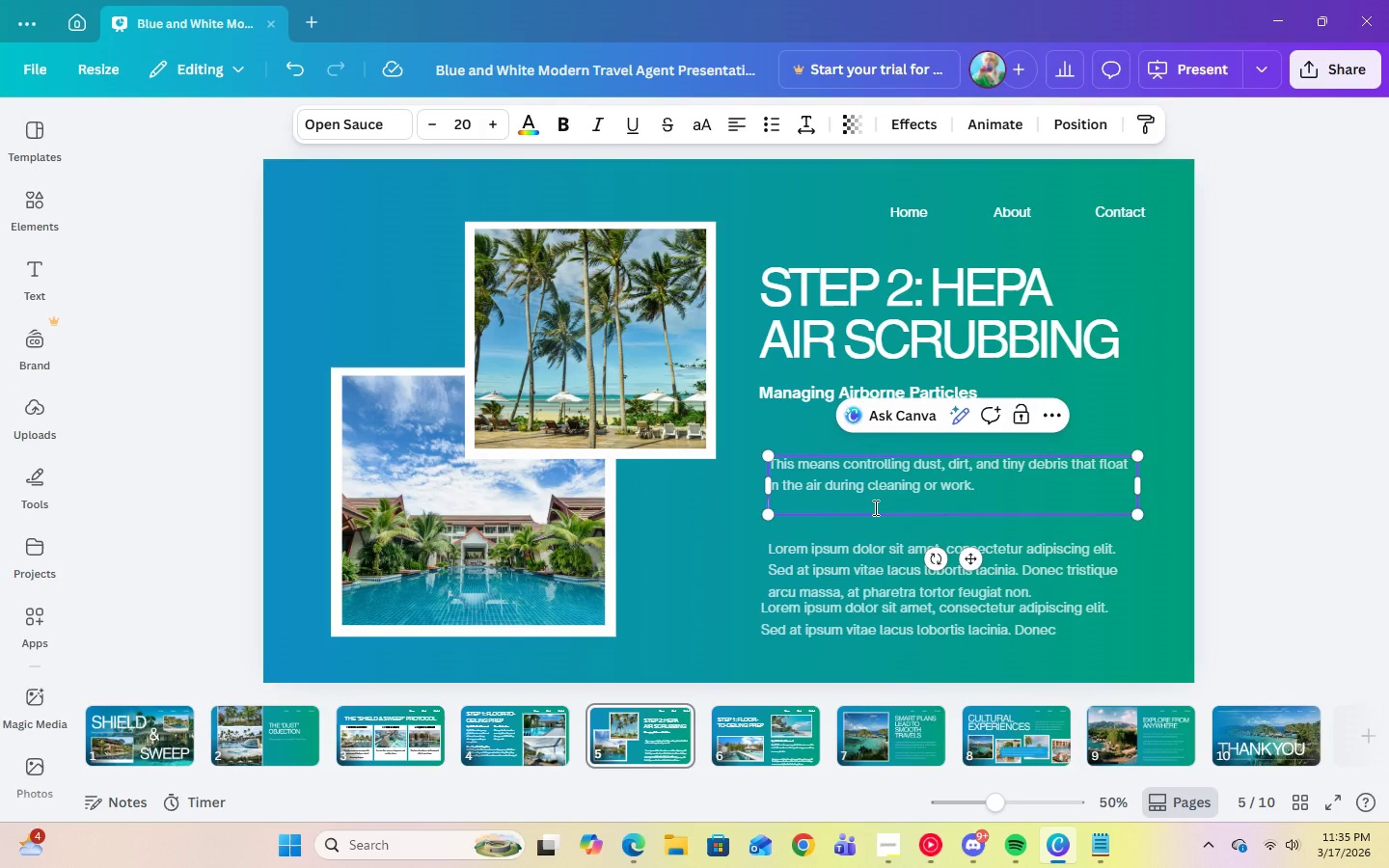 
key(Backspace)
 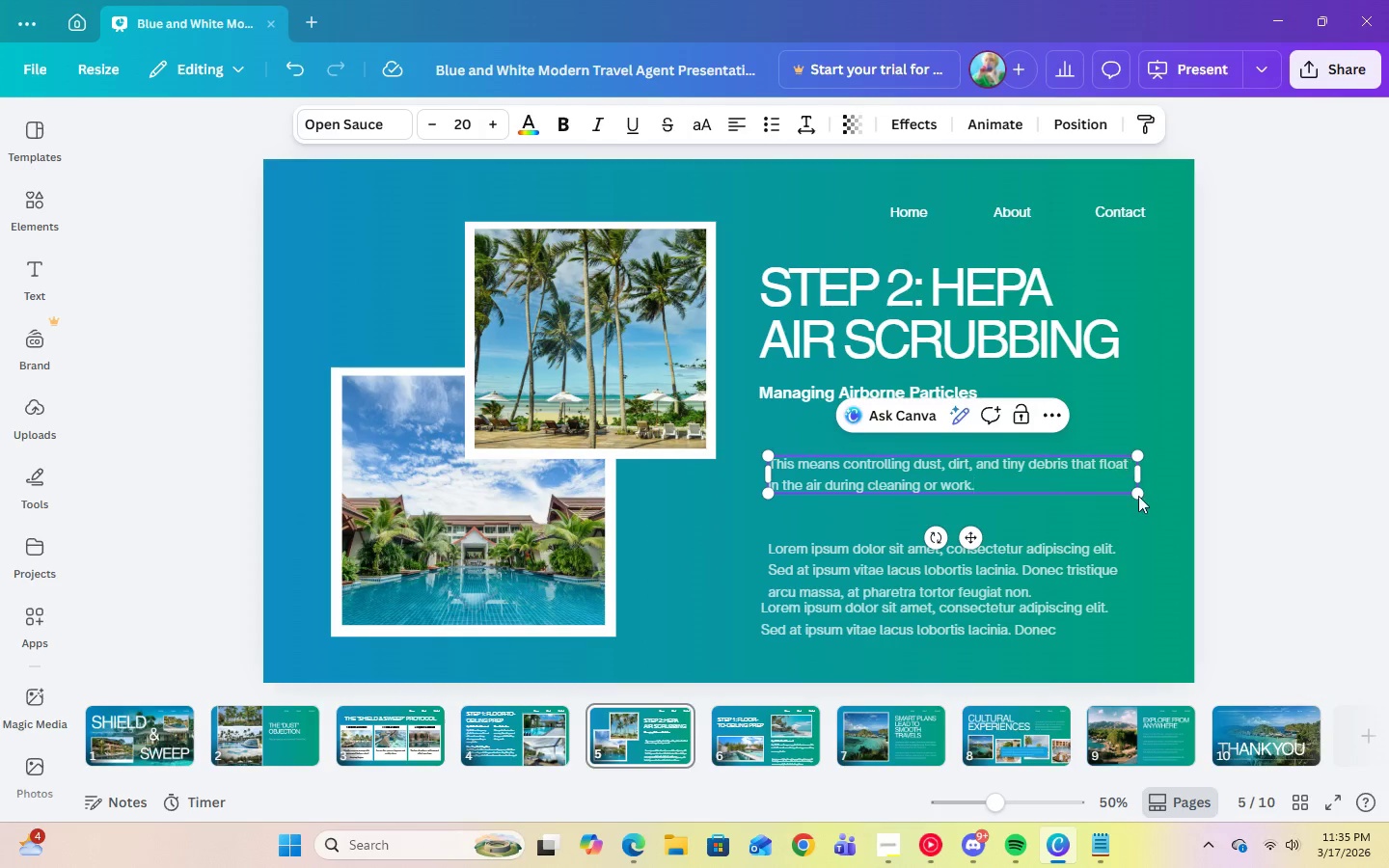 
left_click([1131, 529])
 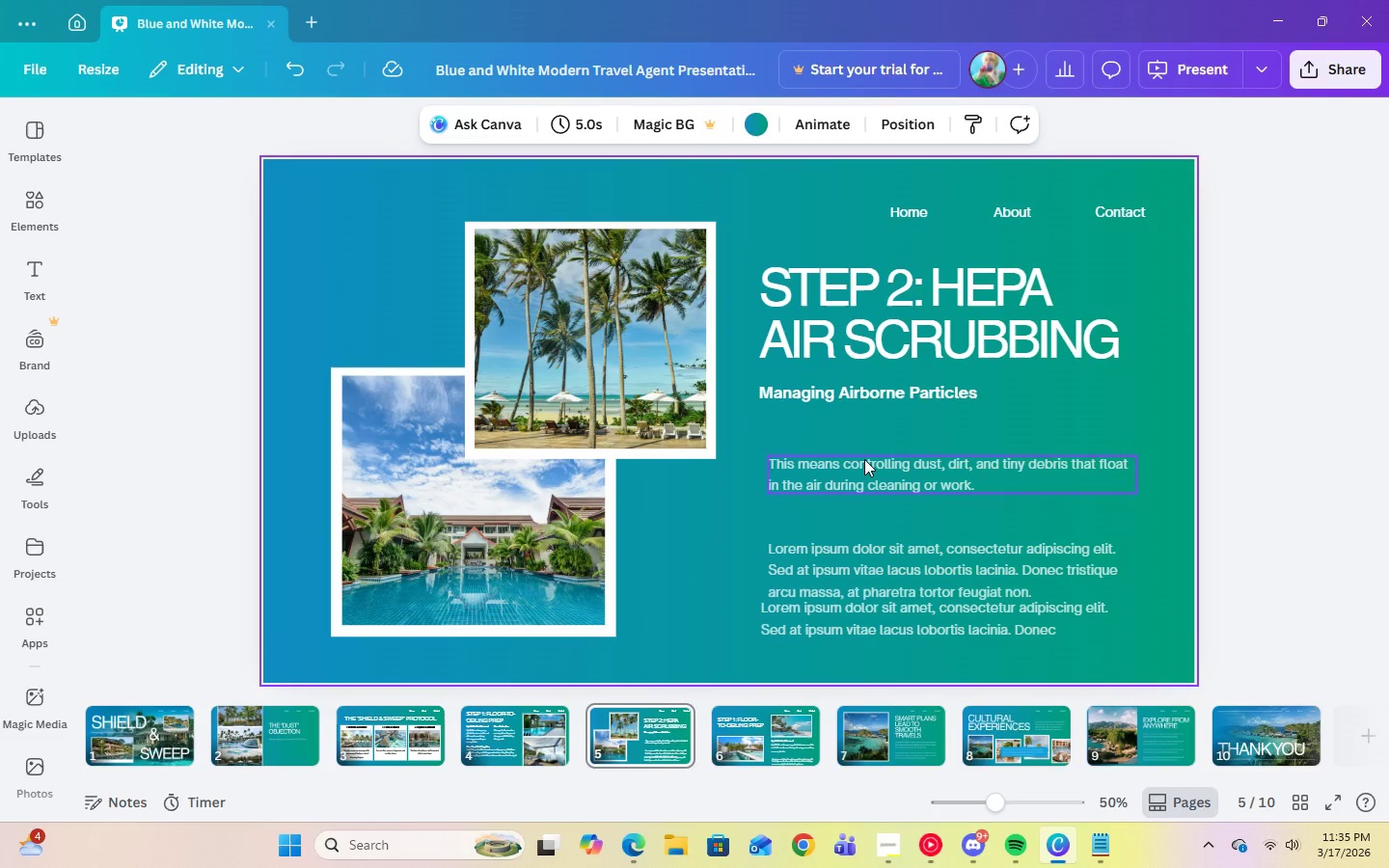 
left_click_drag(start_coordinate=[862, 459], to_coordinate=[854, 420])
 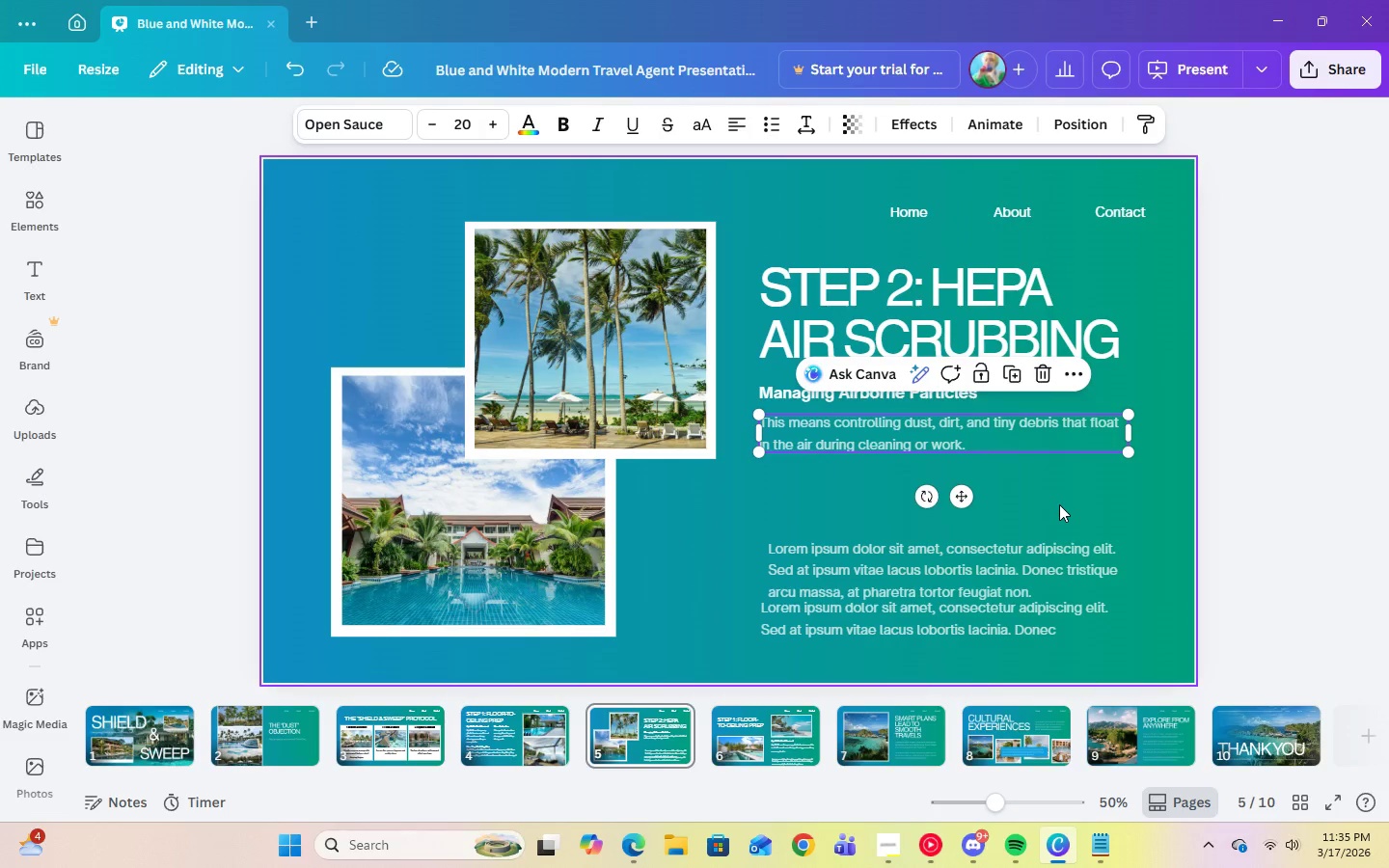 
left_click([1059, 504])
 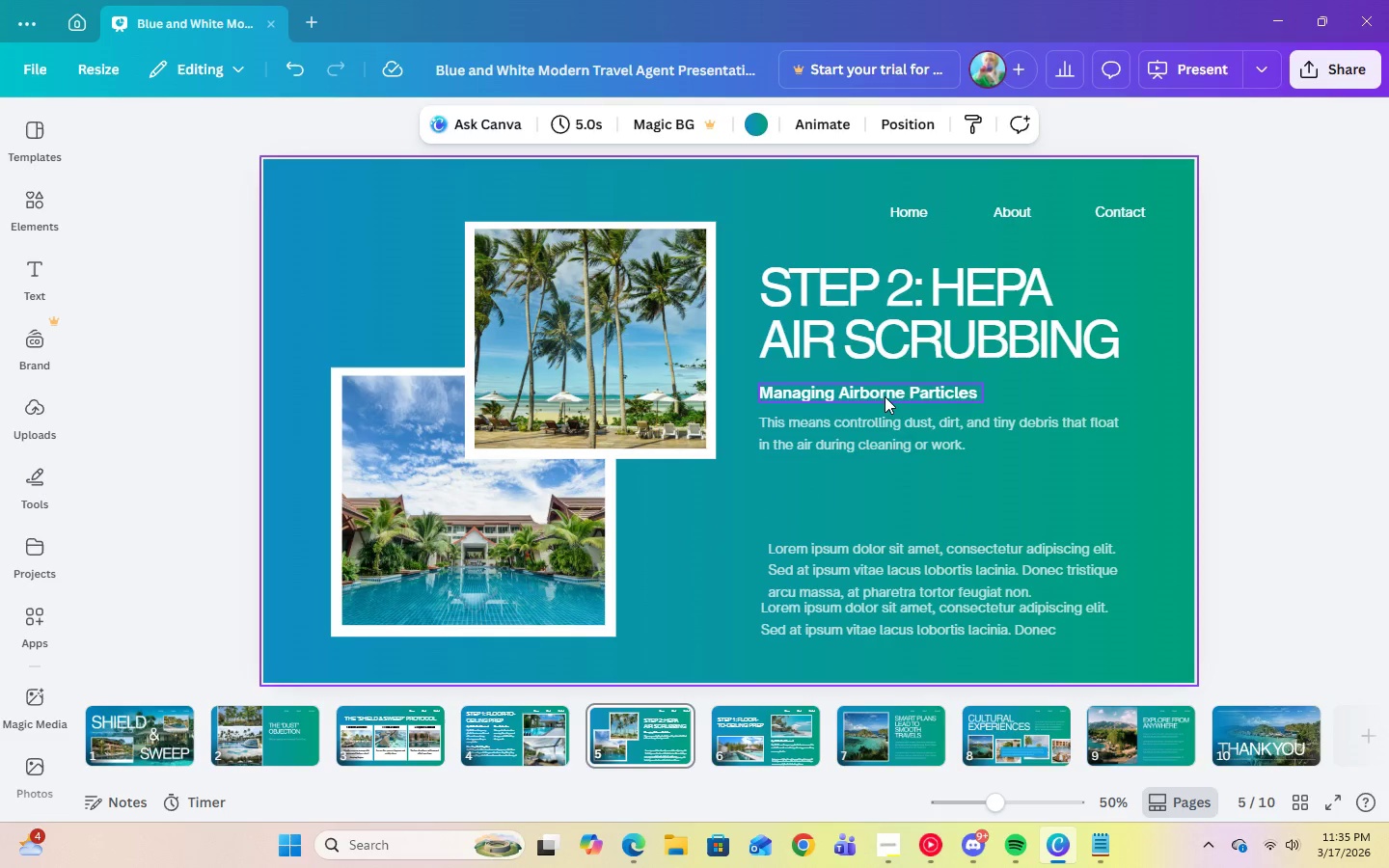 
left_click([885, 396])
 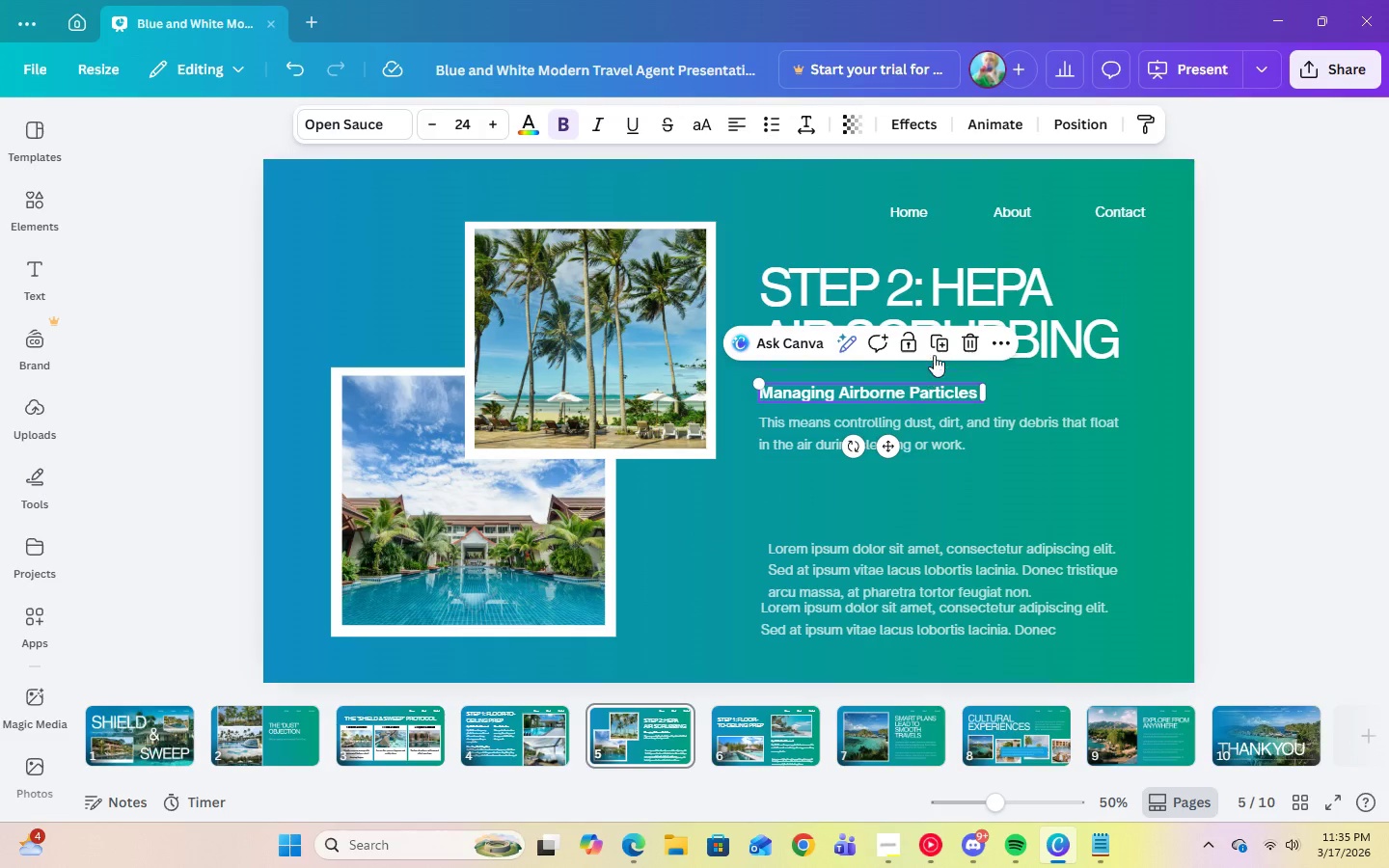 
left_click([939, 349])
 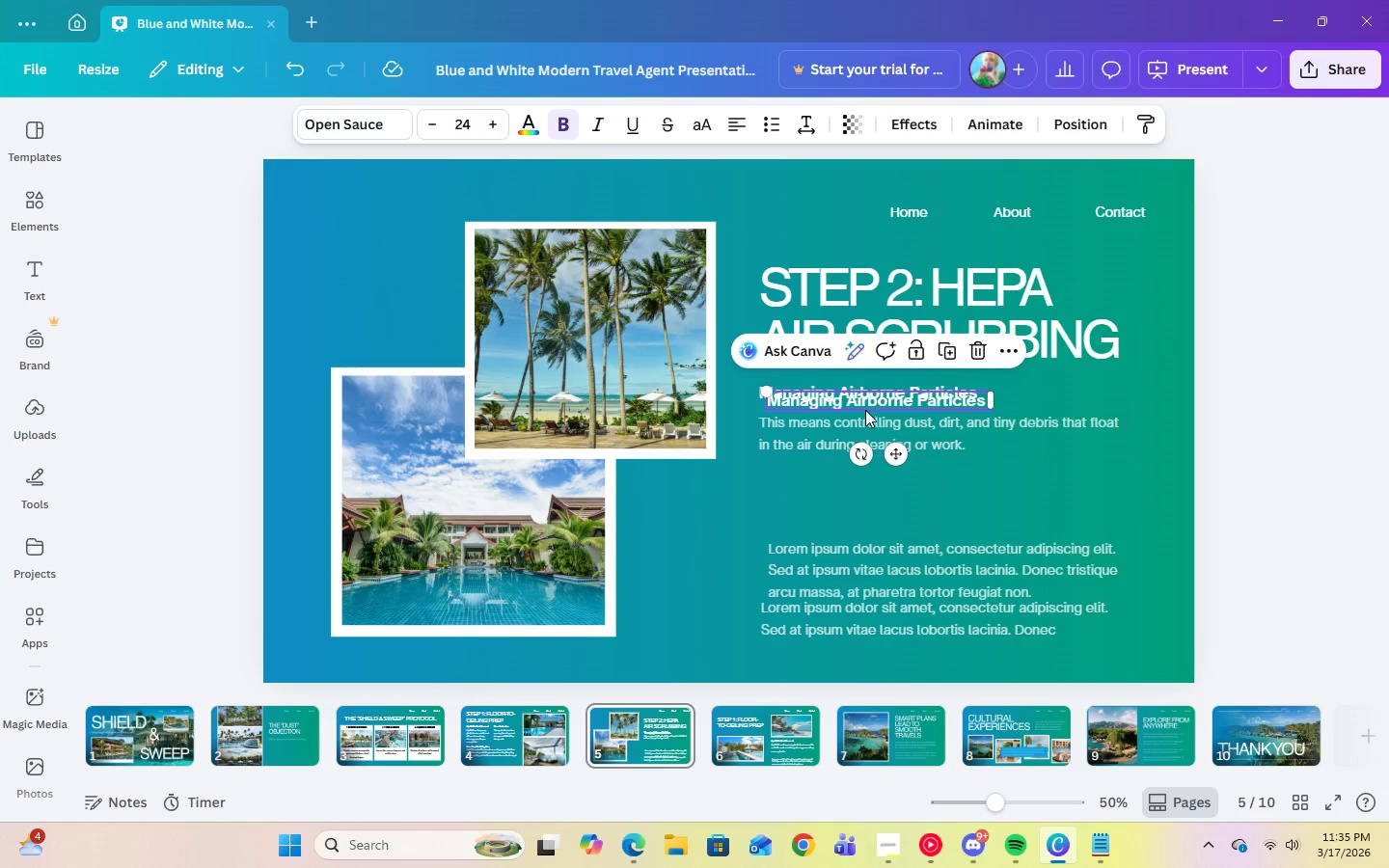 
left_click_drag(start_coordinate=[864, 401], to_coordinate=[858, 482])
 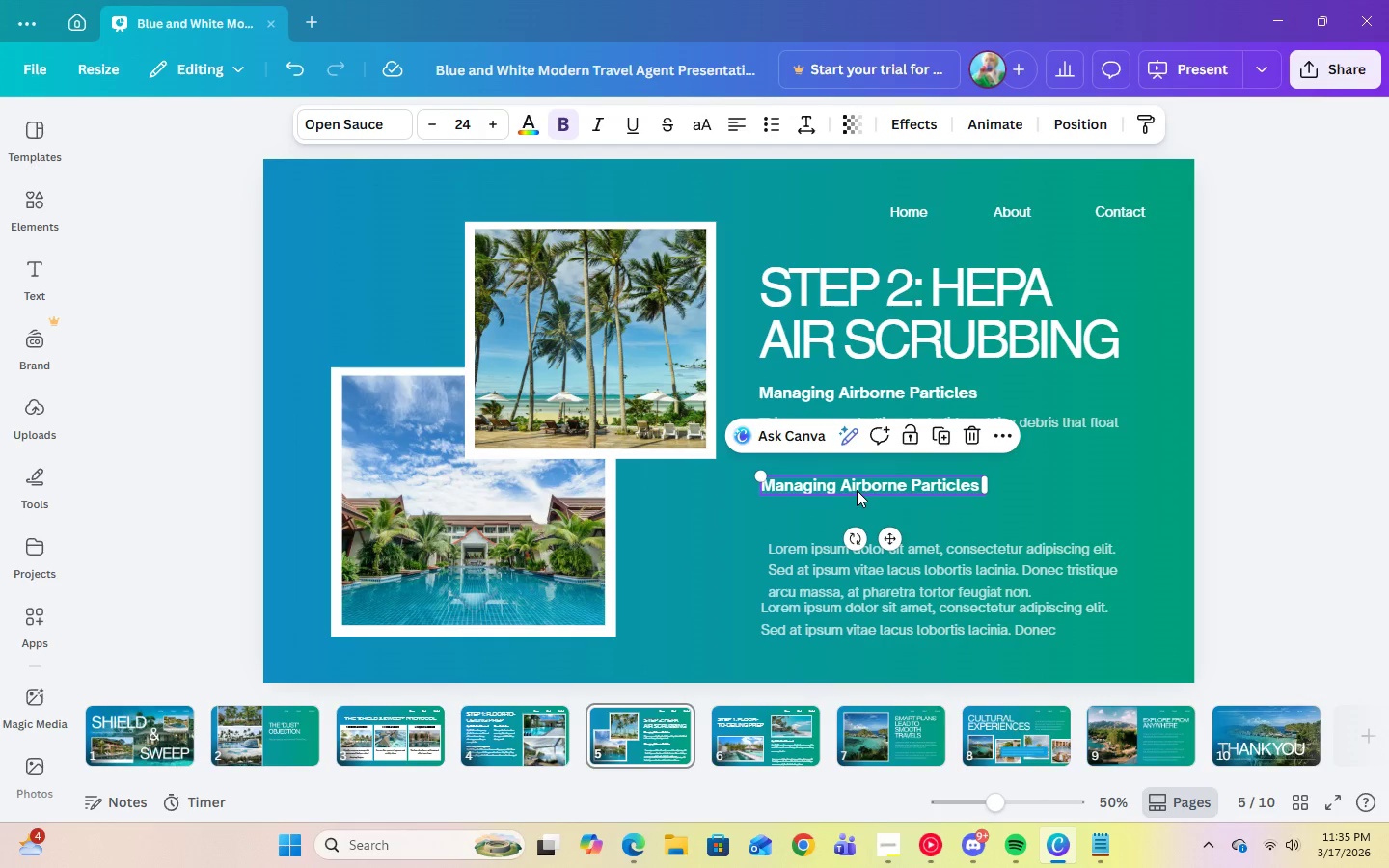 
left_click([857, 490])
 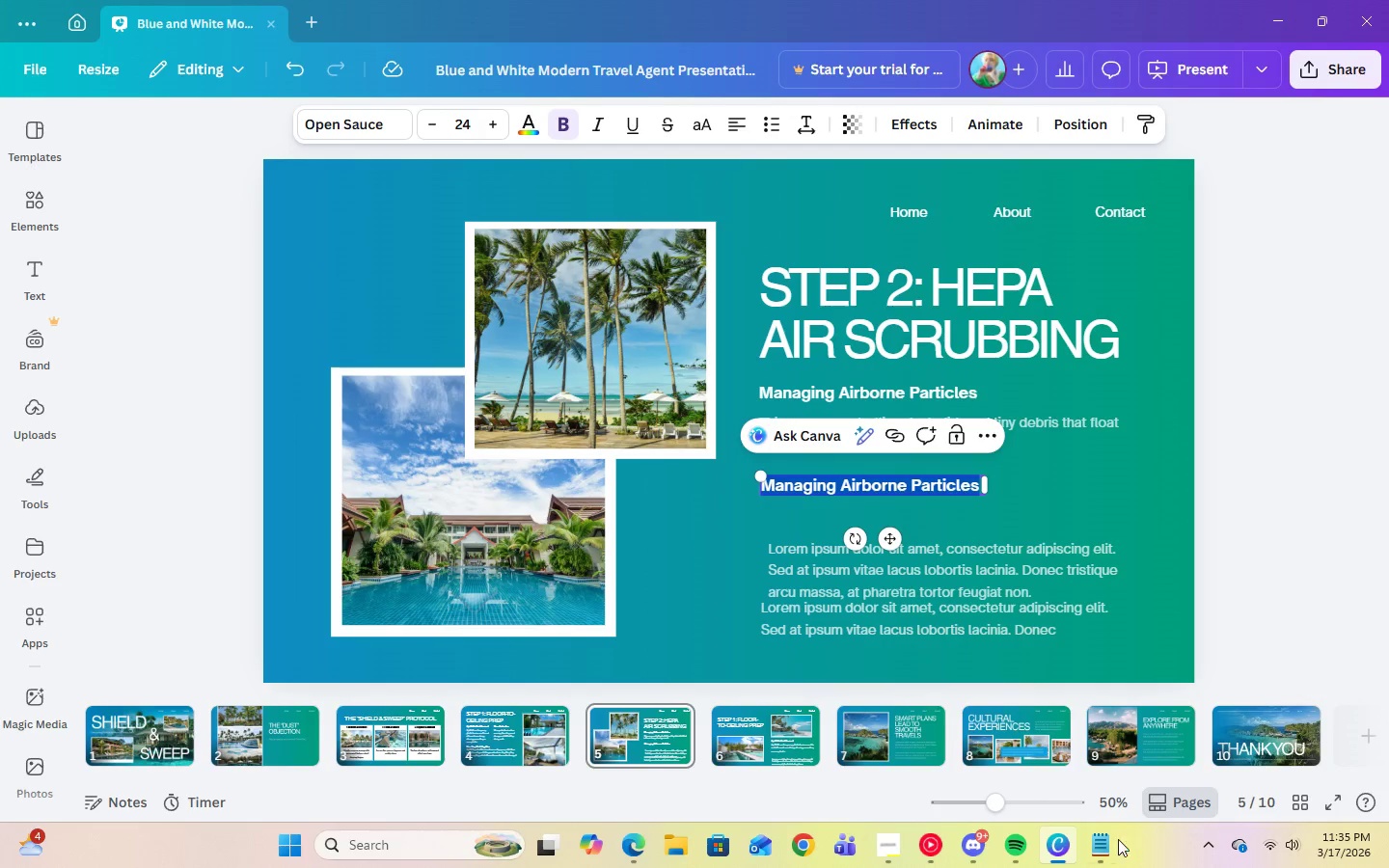 
left_click([1101, 846])
 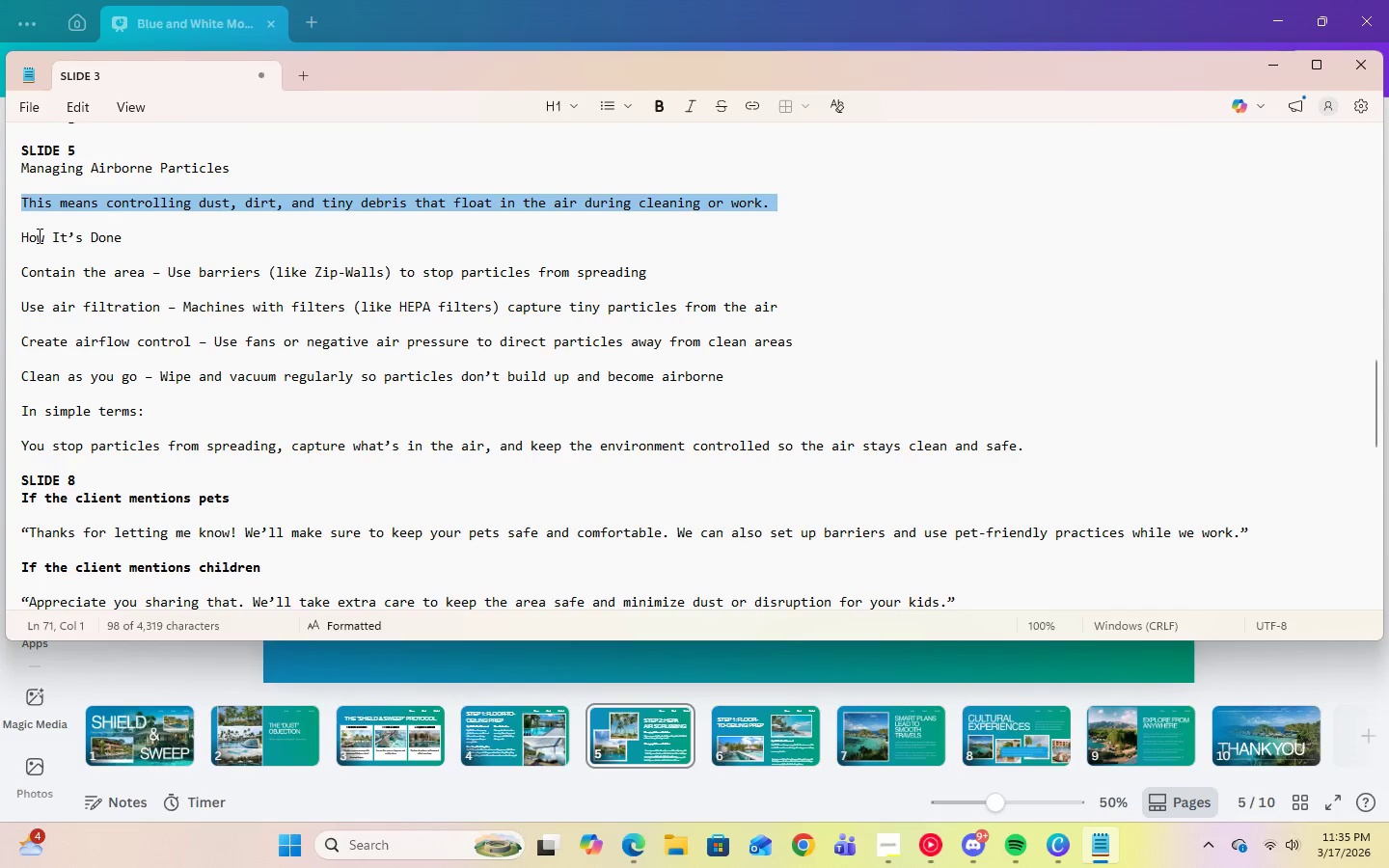 
double_click([38, 235])
 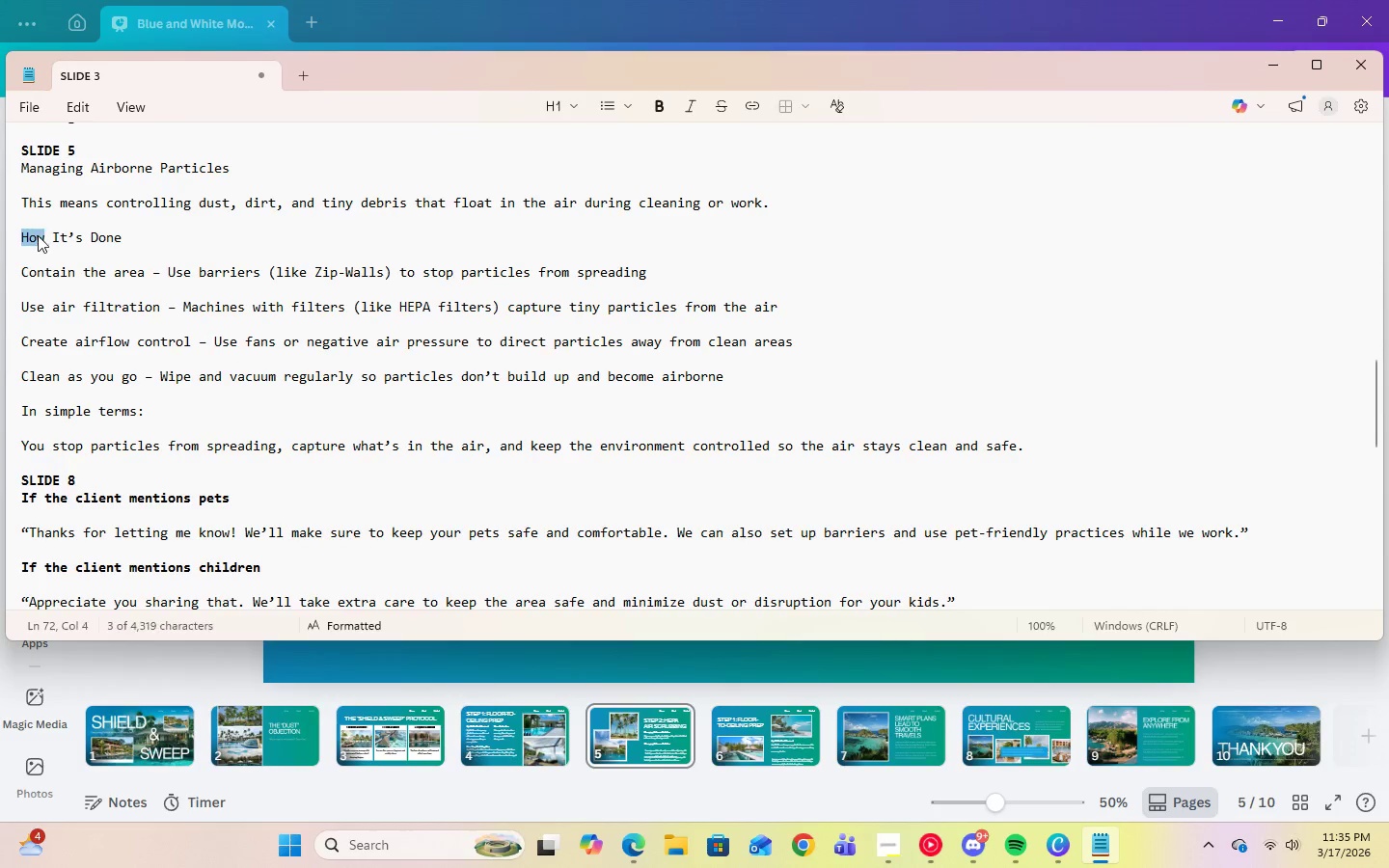 
triple_click([38, 235])
 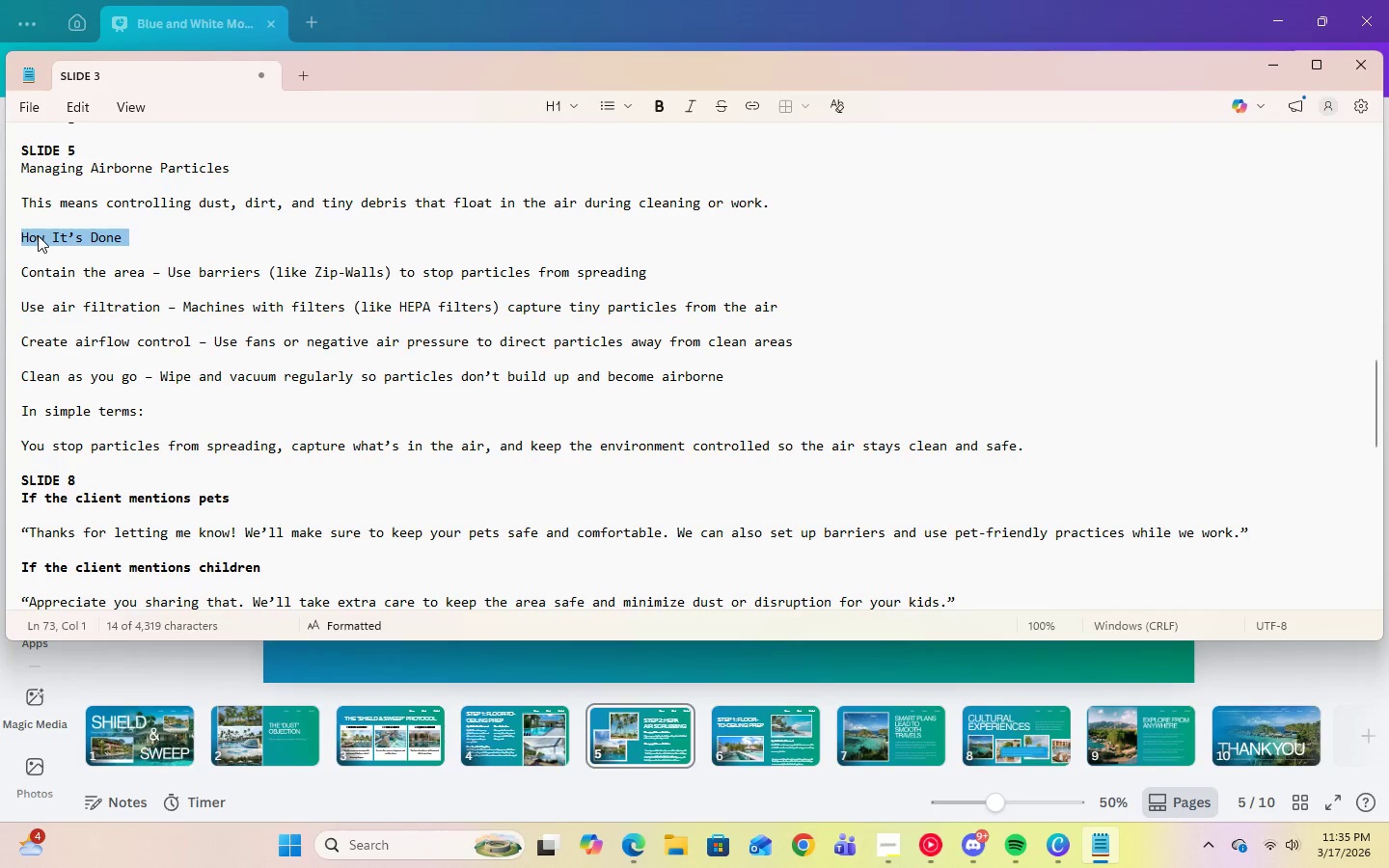 
right_click([38, 235])
 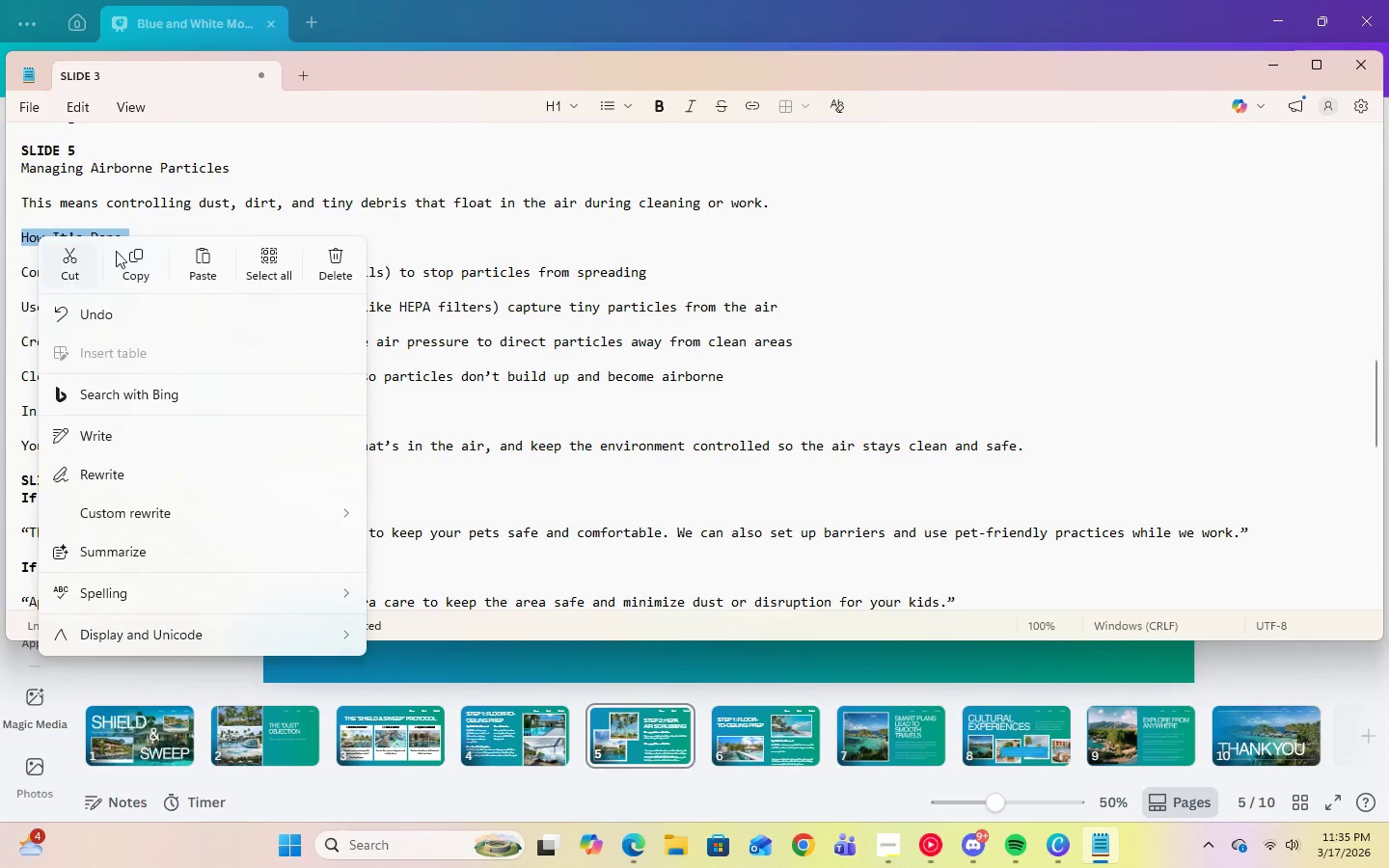 
left_click([131, 254])
 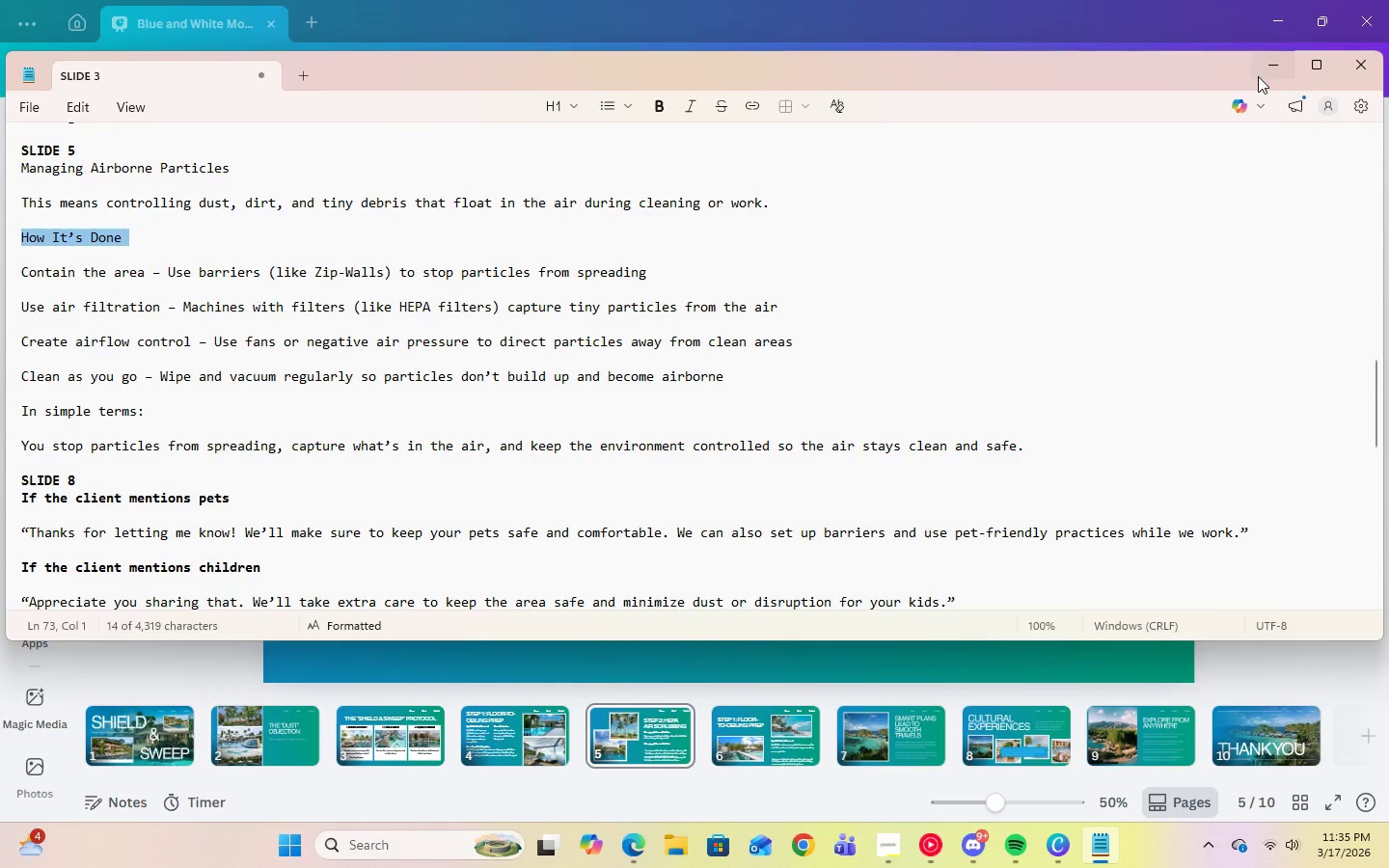 
wait(14.09)
 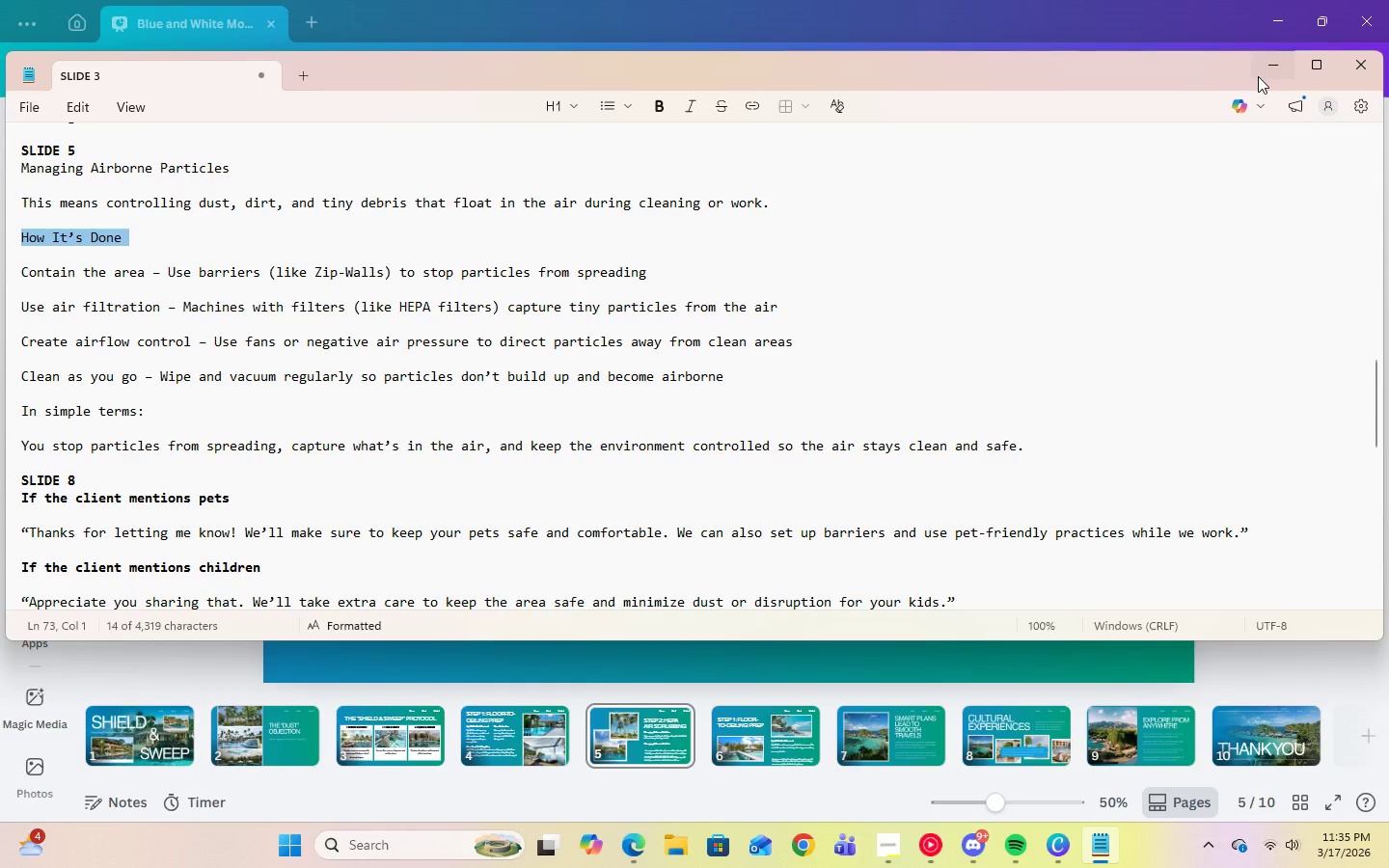 
left_click([1258, 76])
 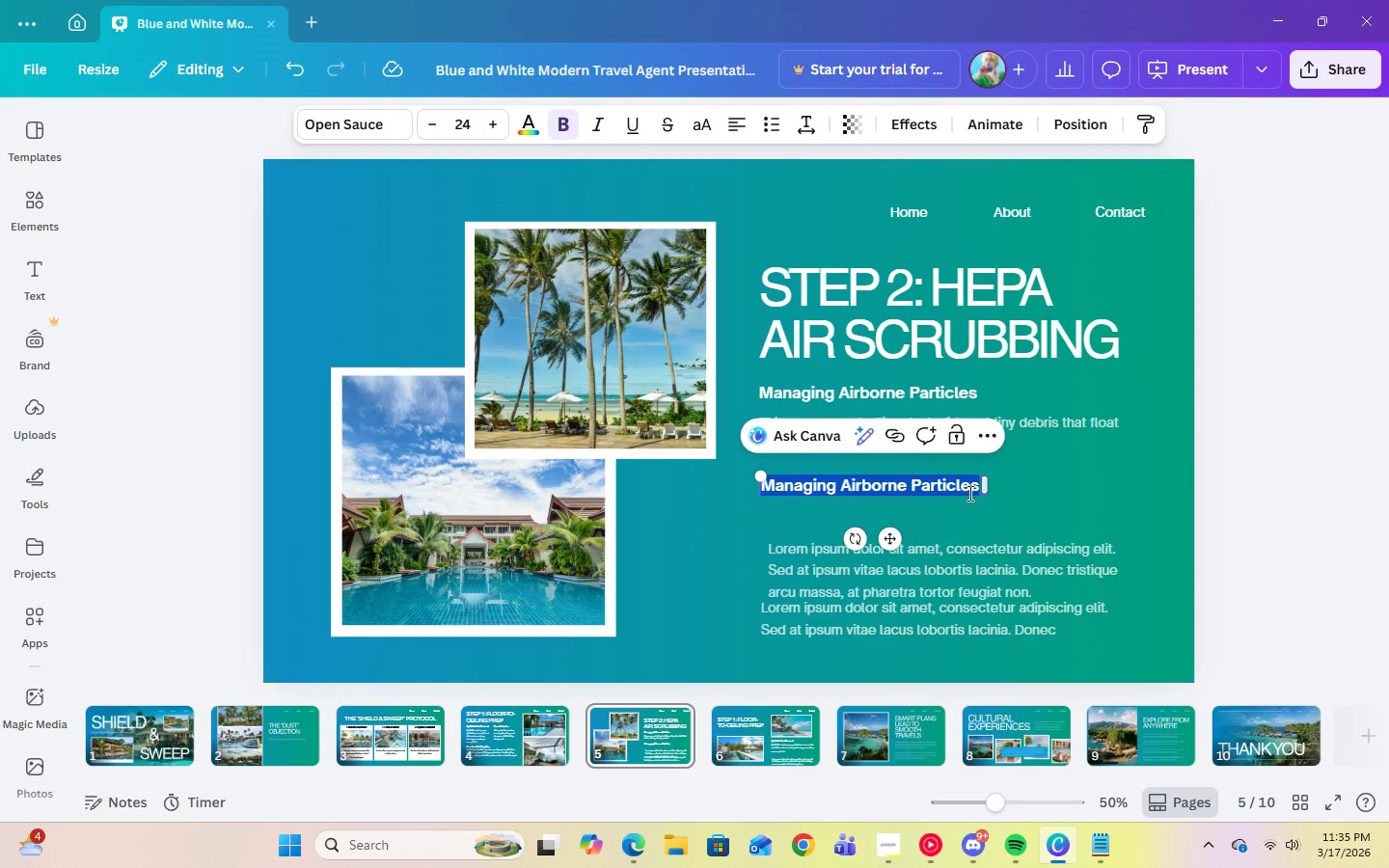 
right_click([918, 493])
 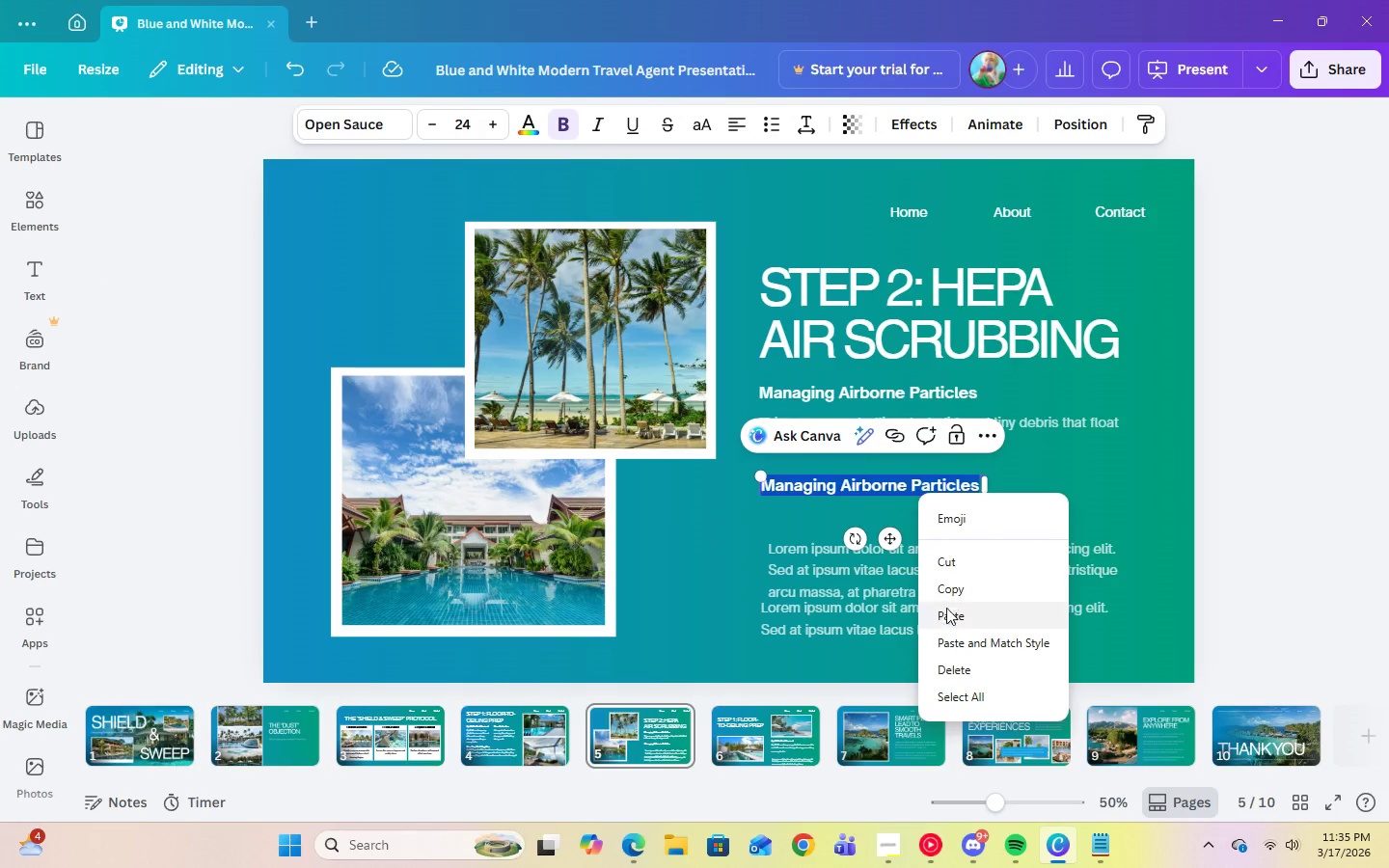 
left_click([945, 613])
 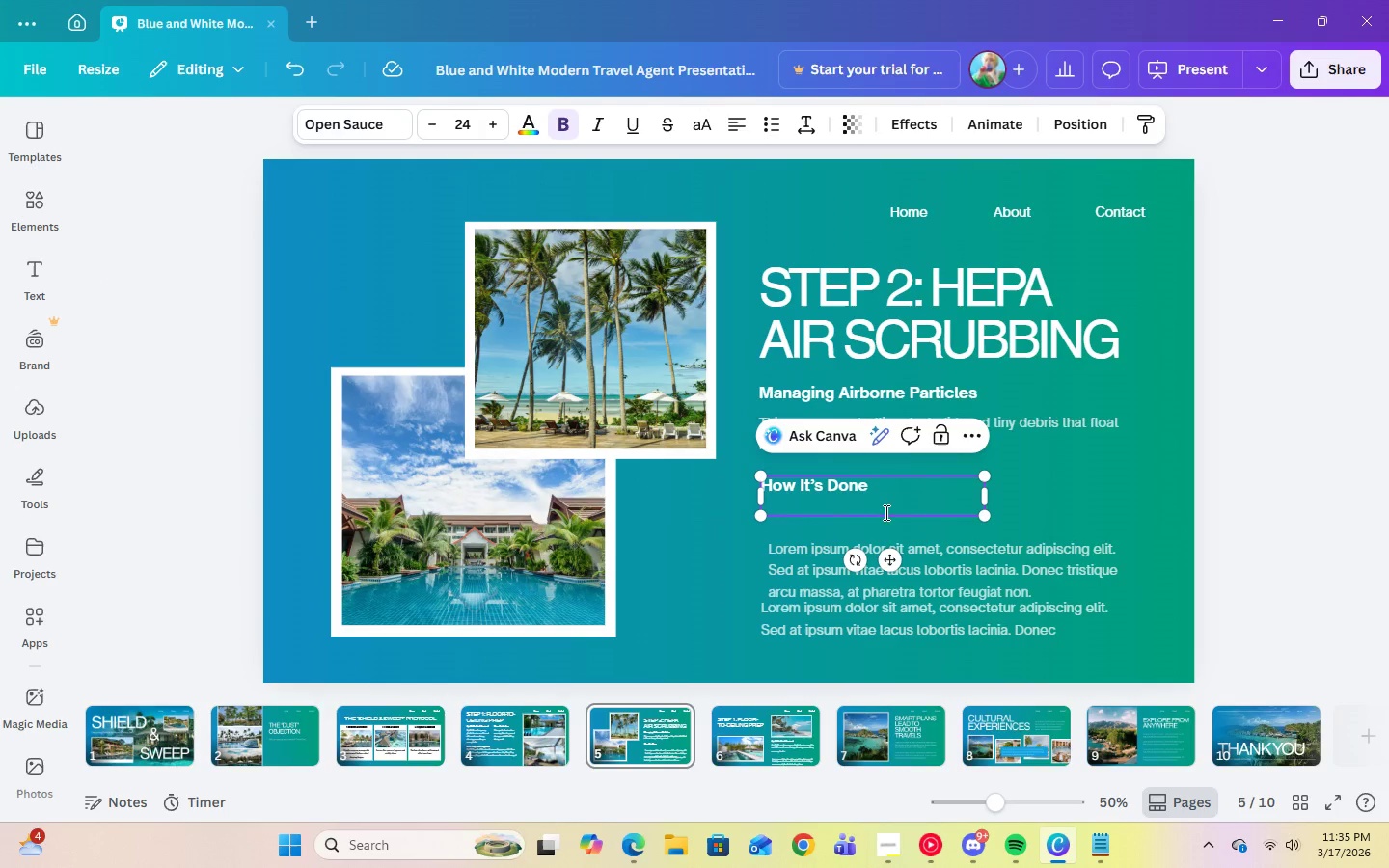 
left_click([875, 506])
 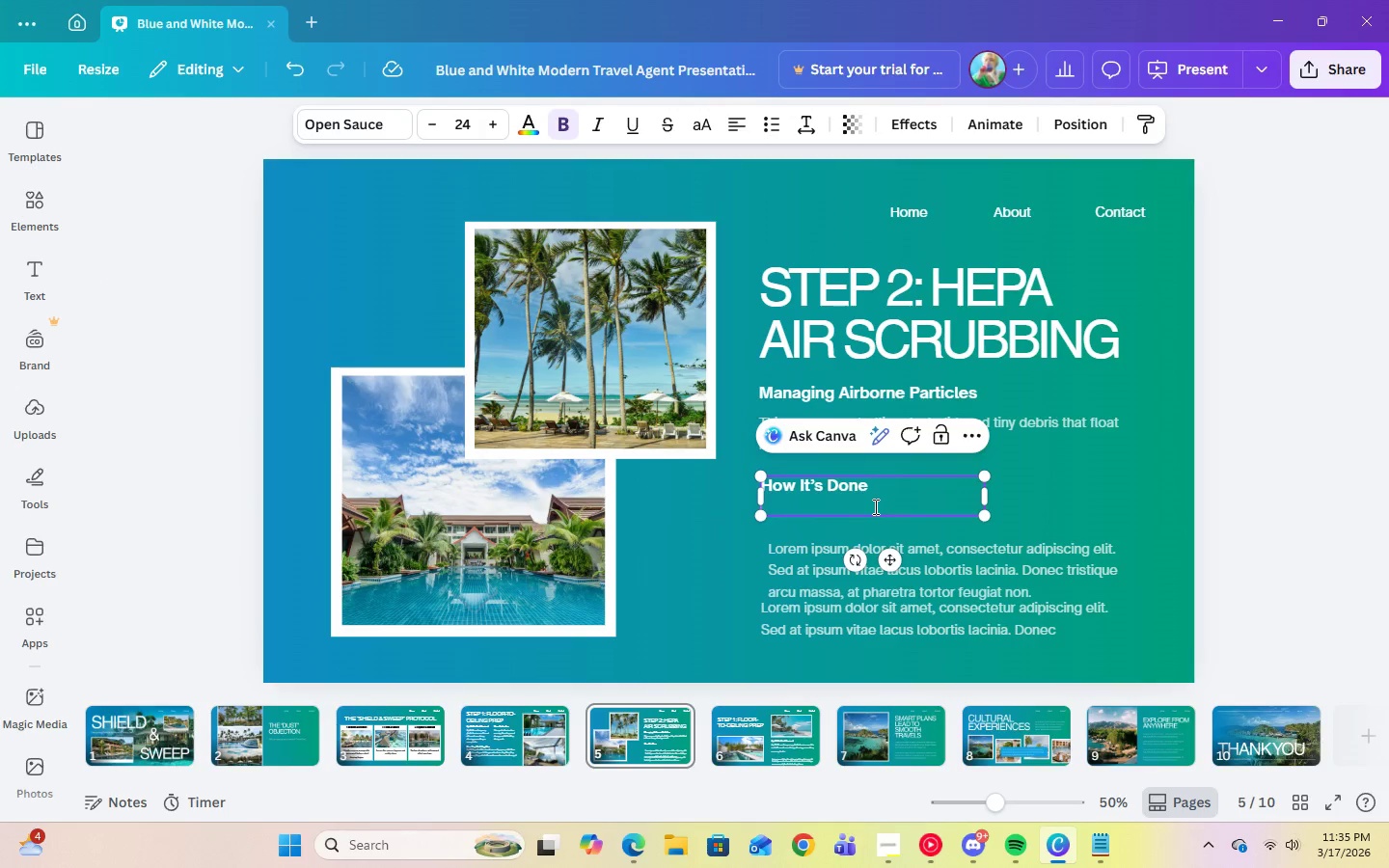 
key(Backspace)
 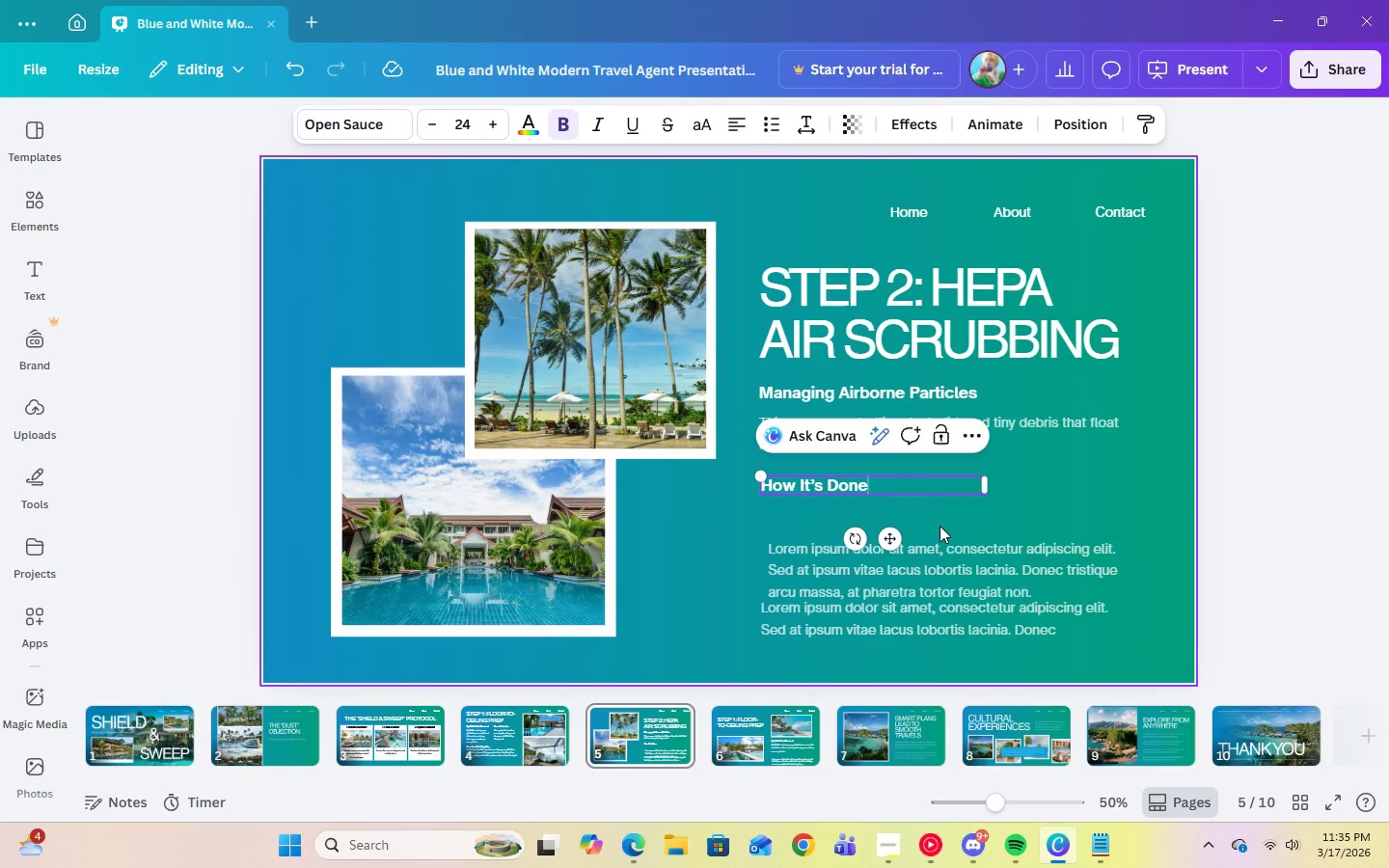 
left_click([940, 526])
 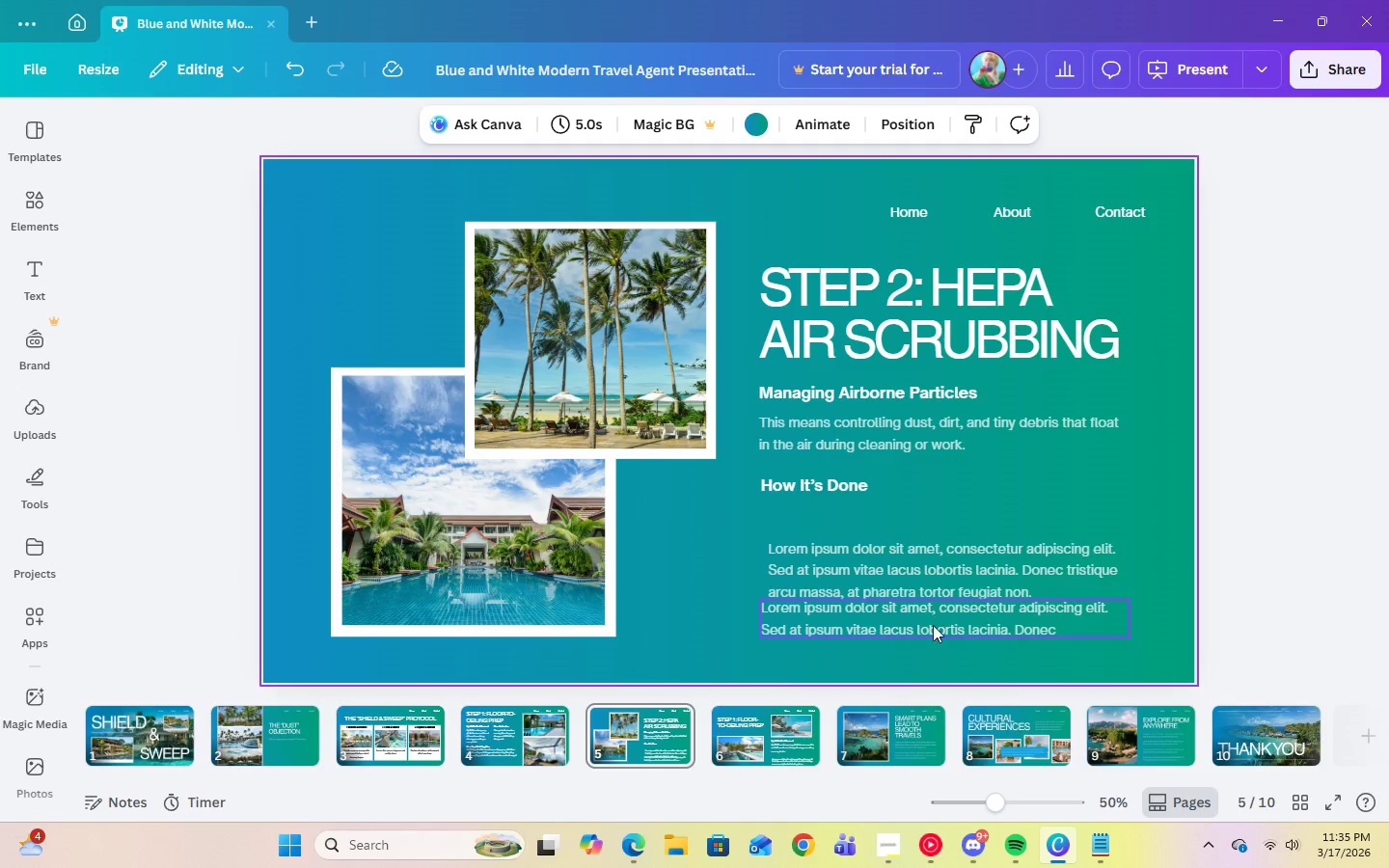 
left_click([933, 626])
 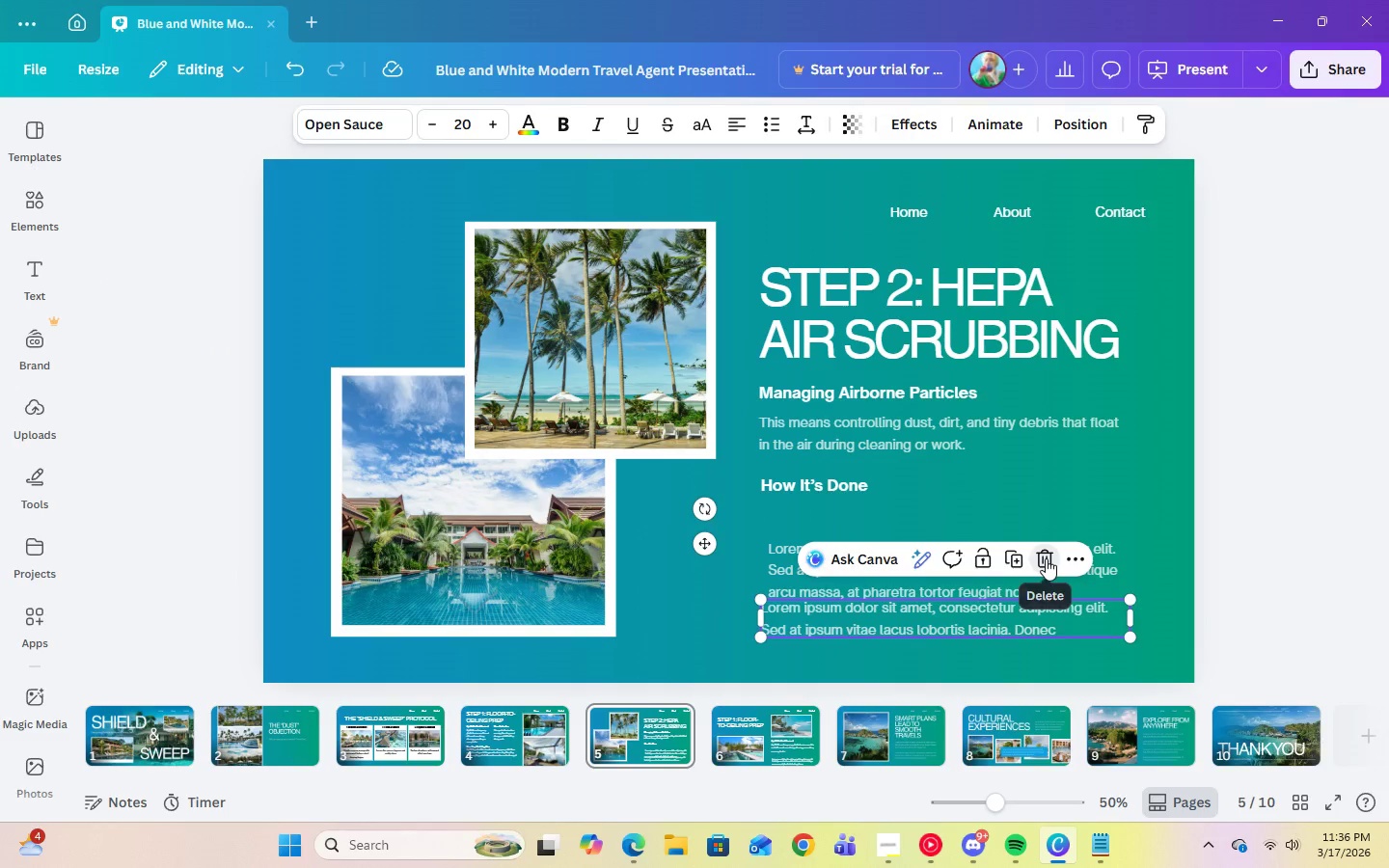 
double_click([862, 587])
 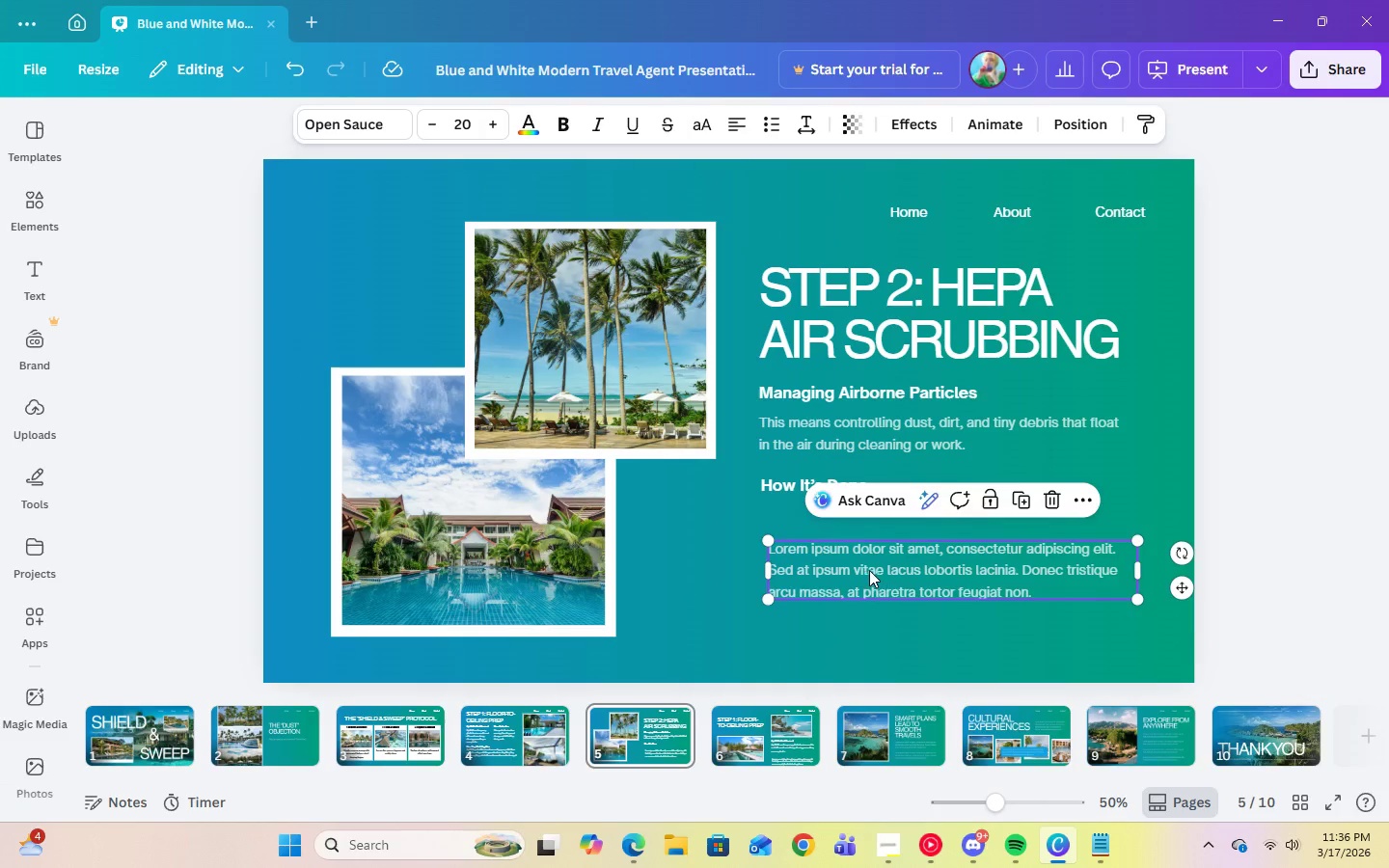 
left_click_drag(start_coordinate=[869, 570], to_coordinate=[861, 533])
 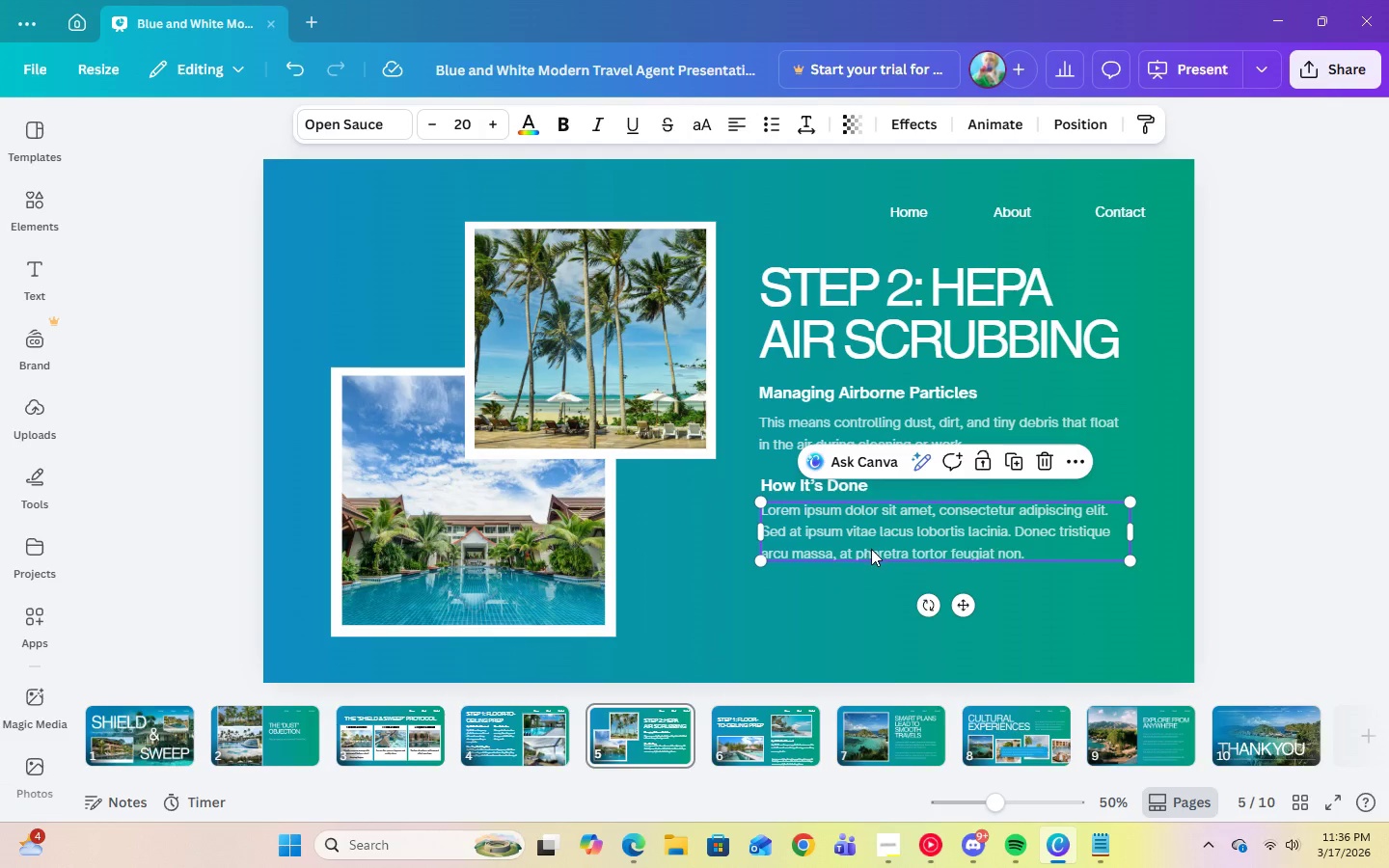 
left_click([871, 549])
 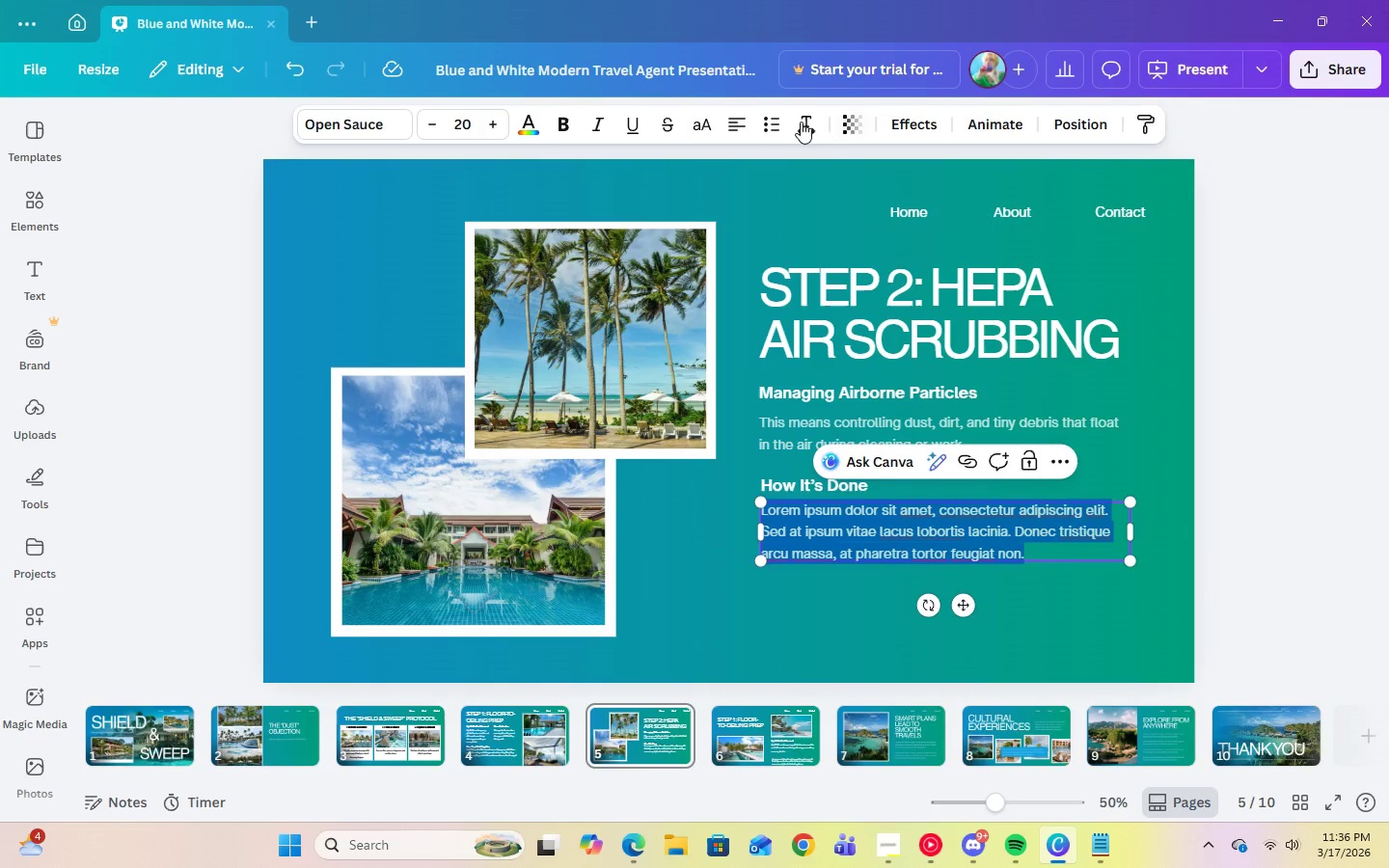 
left_click([780, 128])
 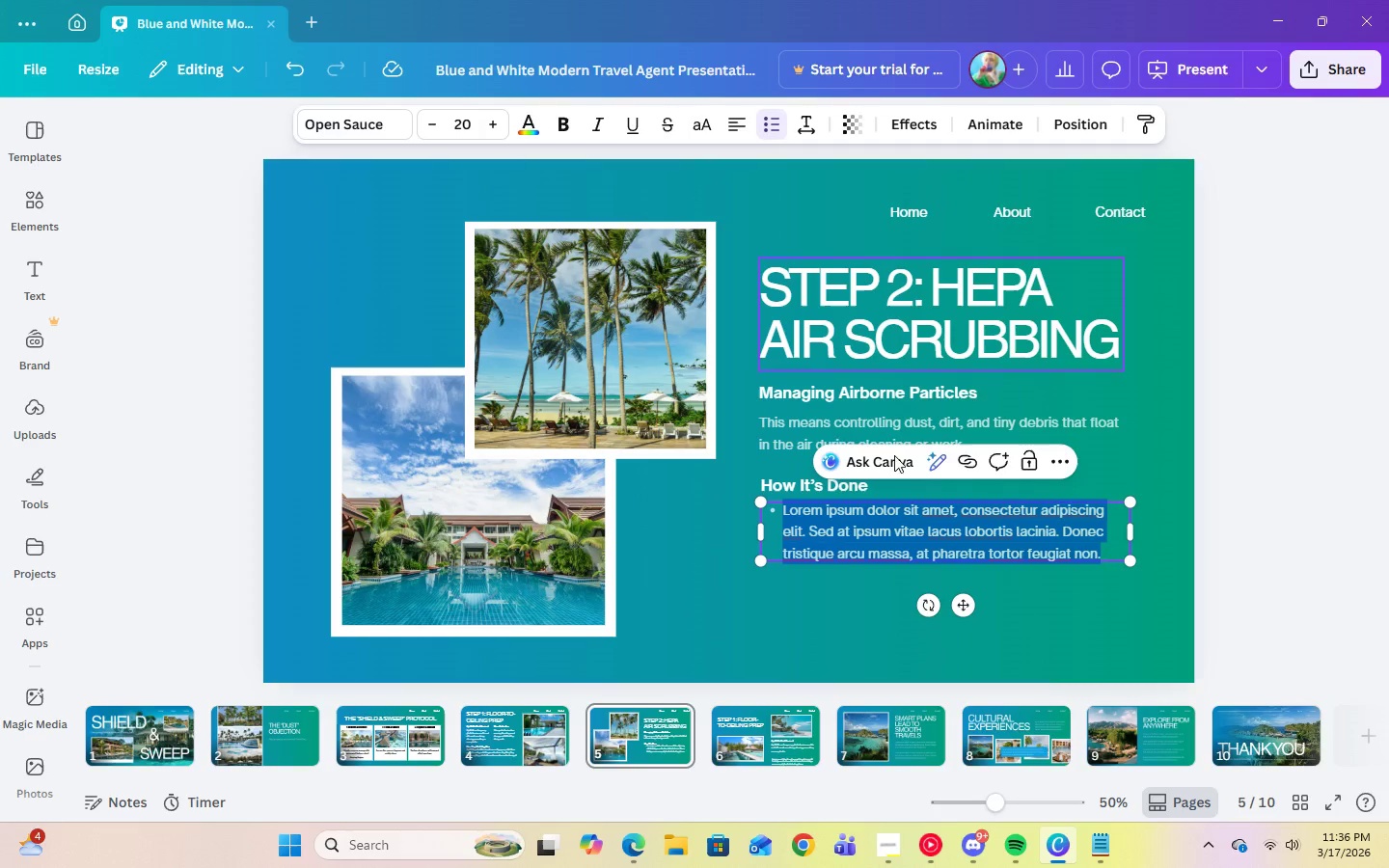 
mouse_move([1024, 854])
 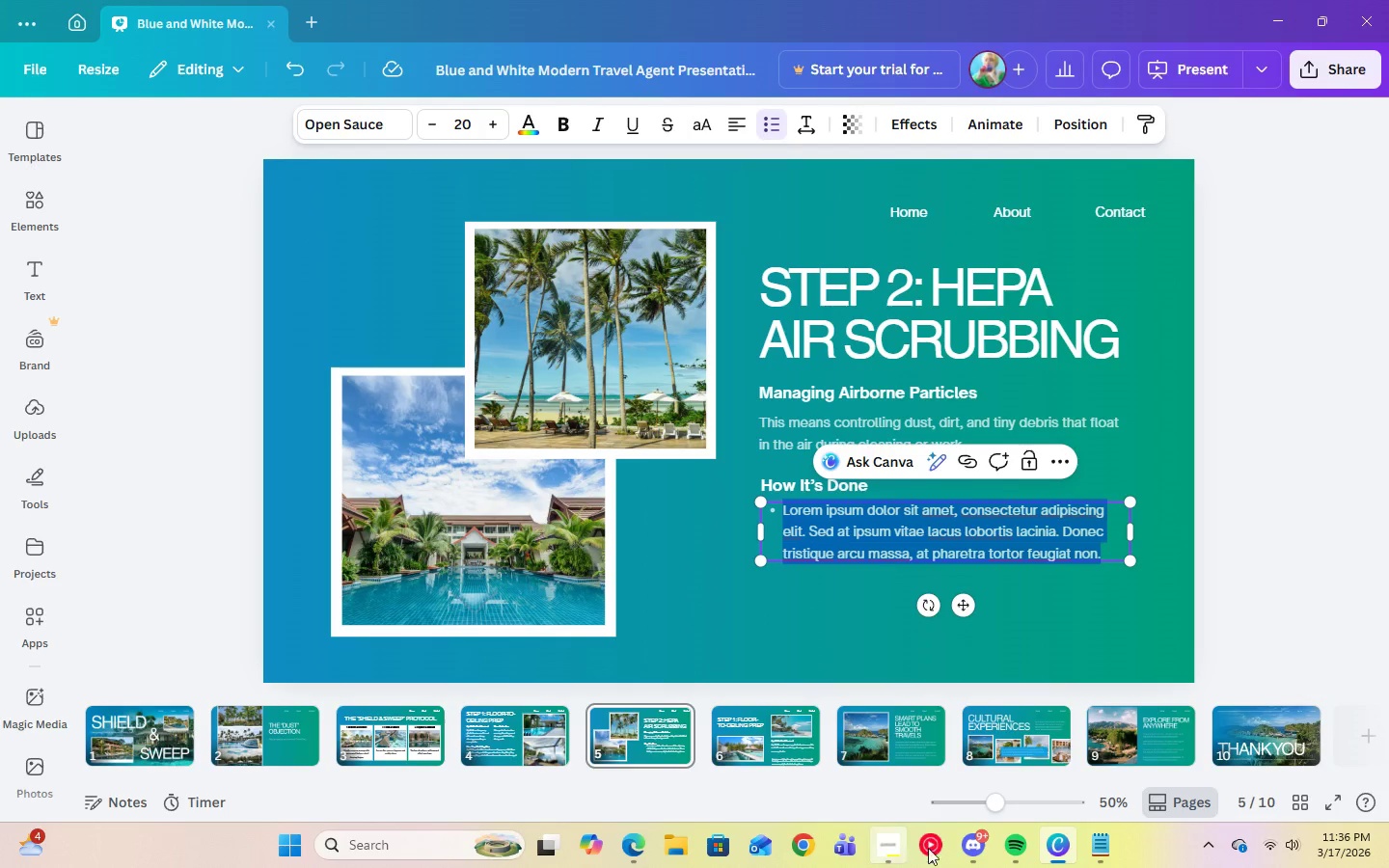 
left_click([1089, 837])
 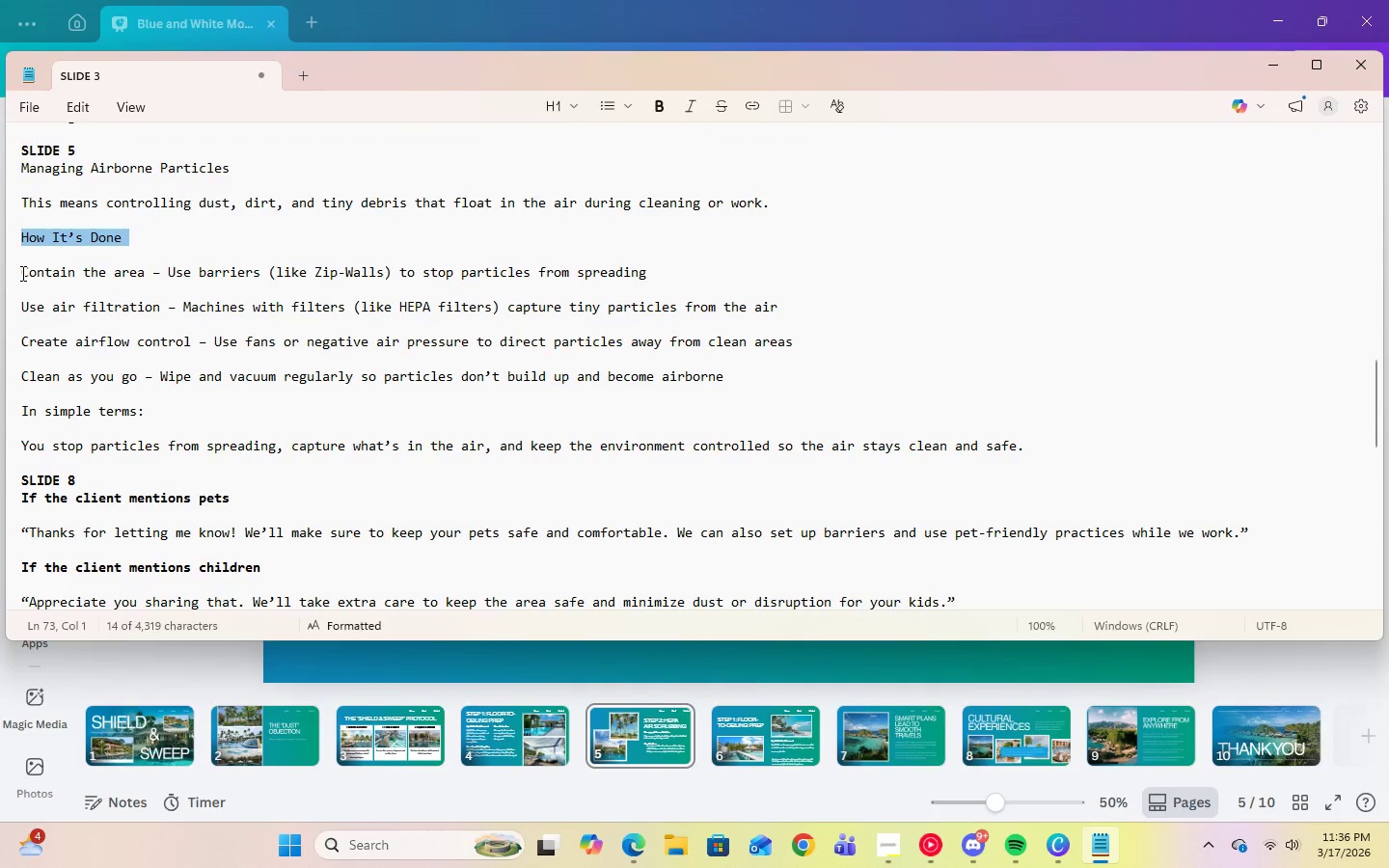 
left_click_drag(start_coordinate=[21, 273], to_coordinate=[177, 396])
 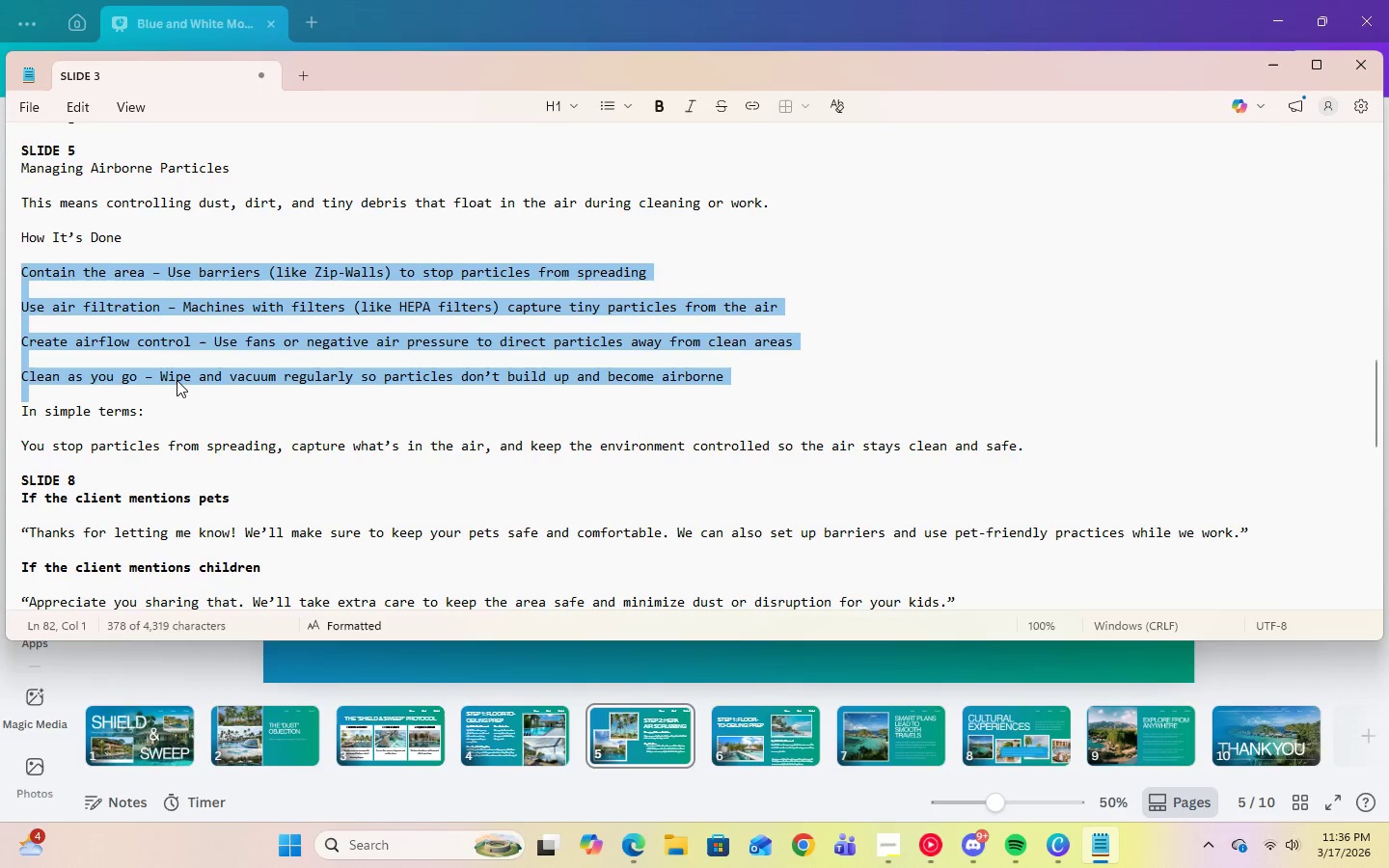 
right_click([177, 380])
 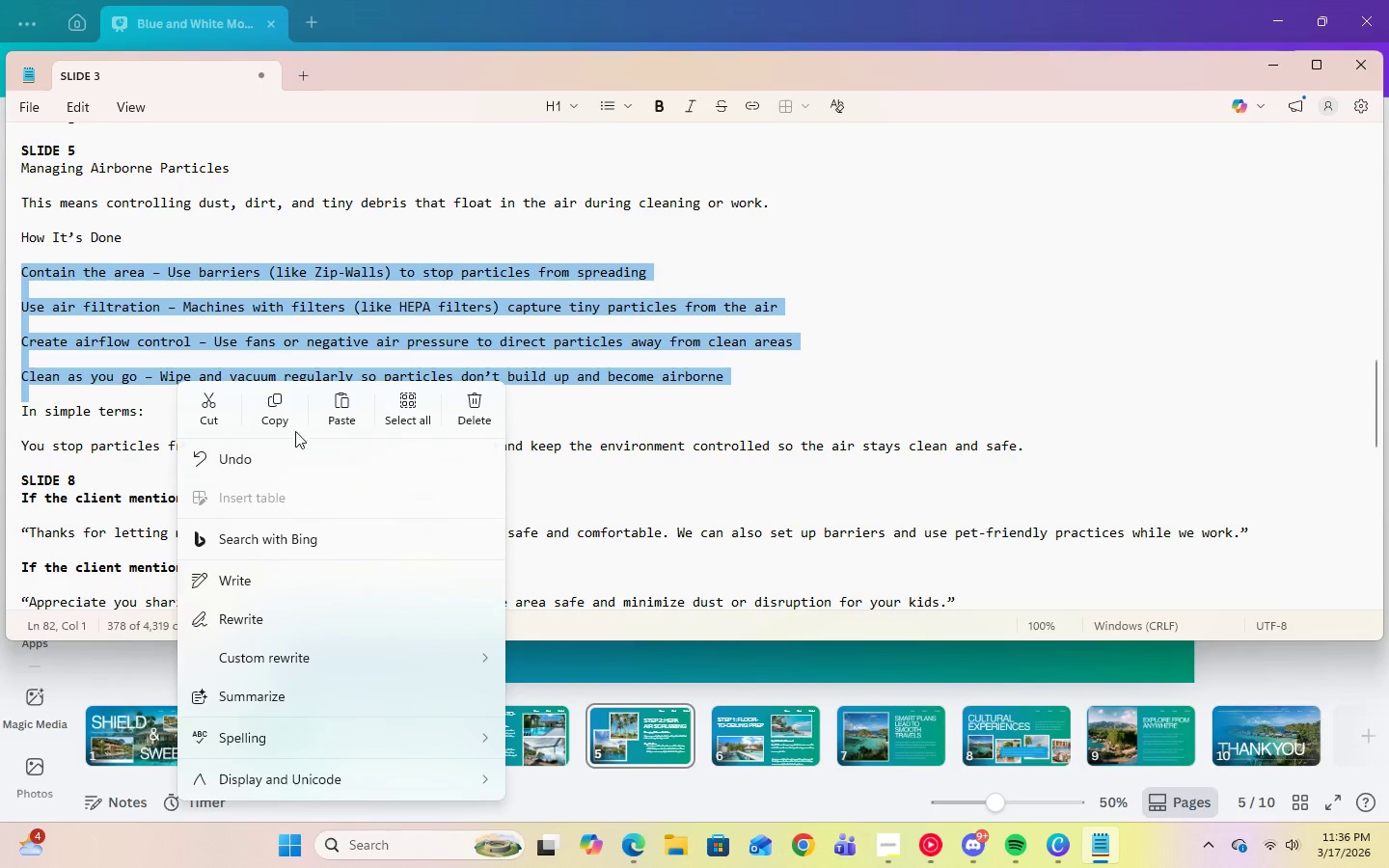 
left_click([278, 419])
 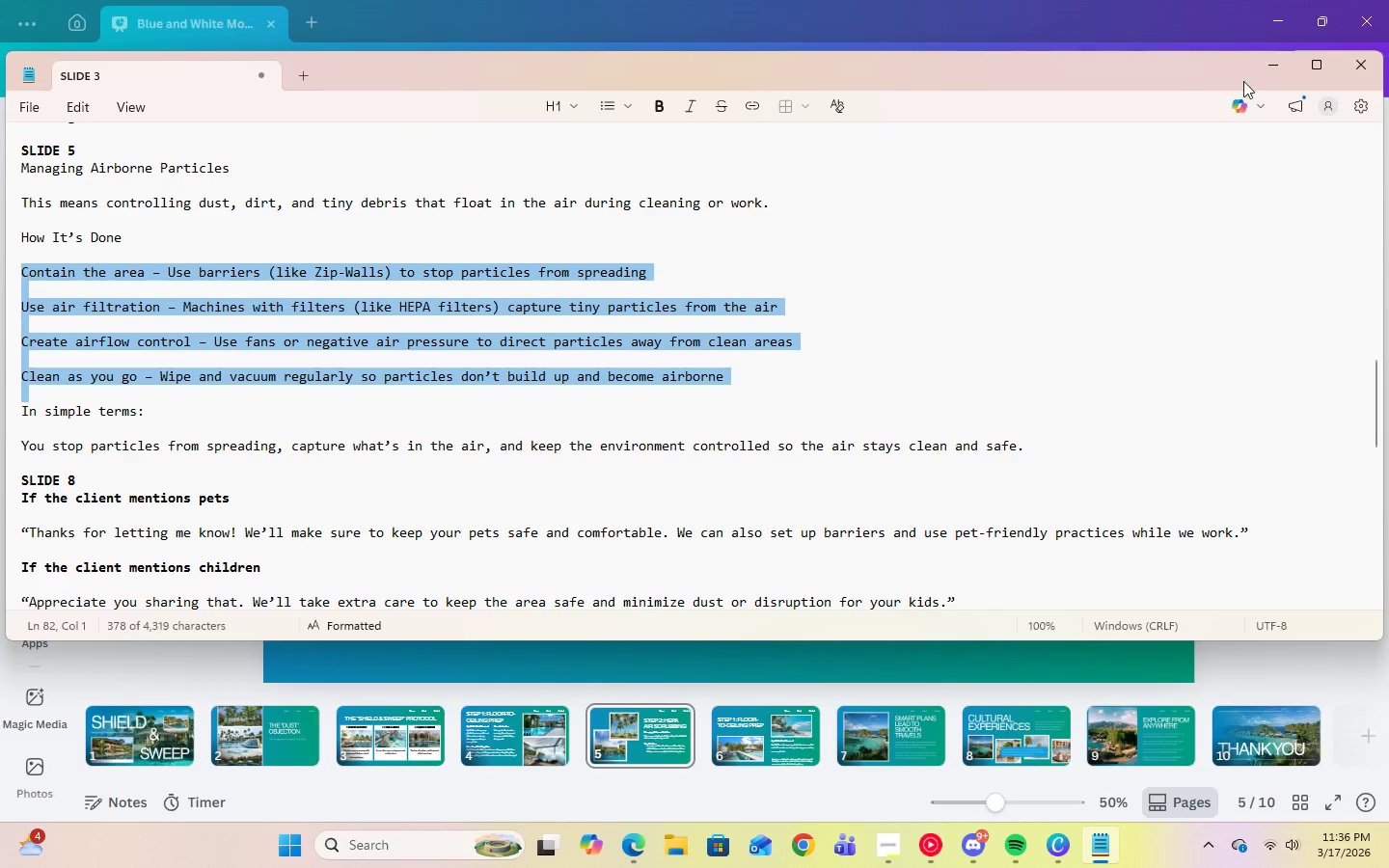 
left_click([1265, 70])
 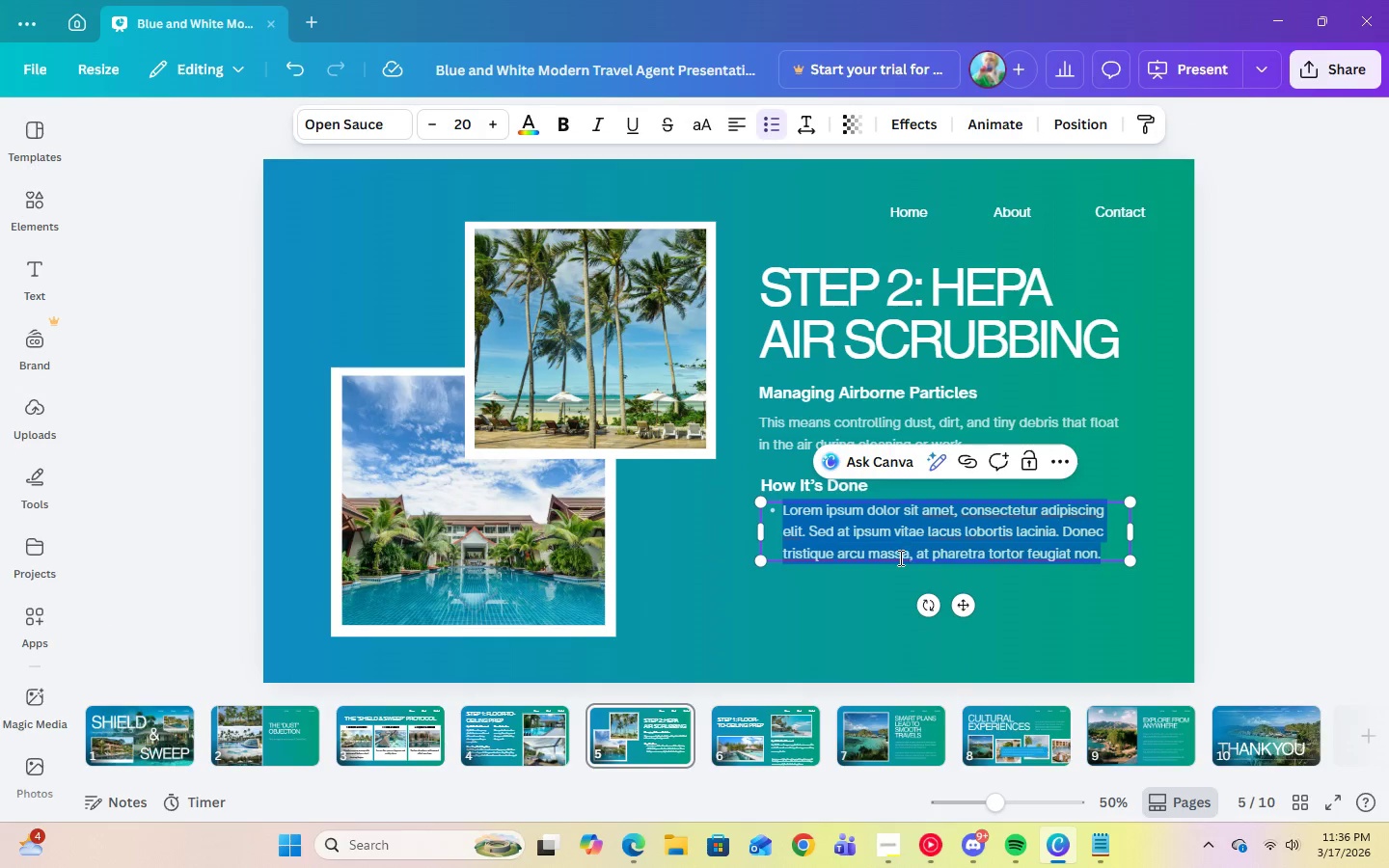 
right_click([899, 557])
 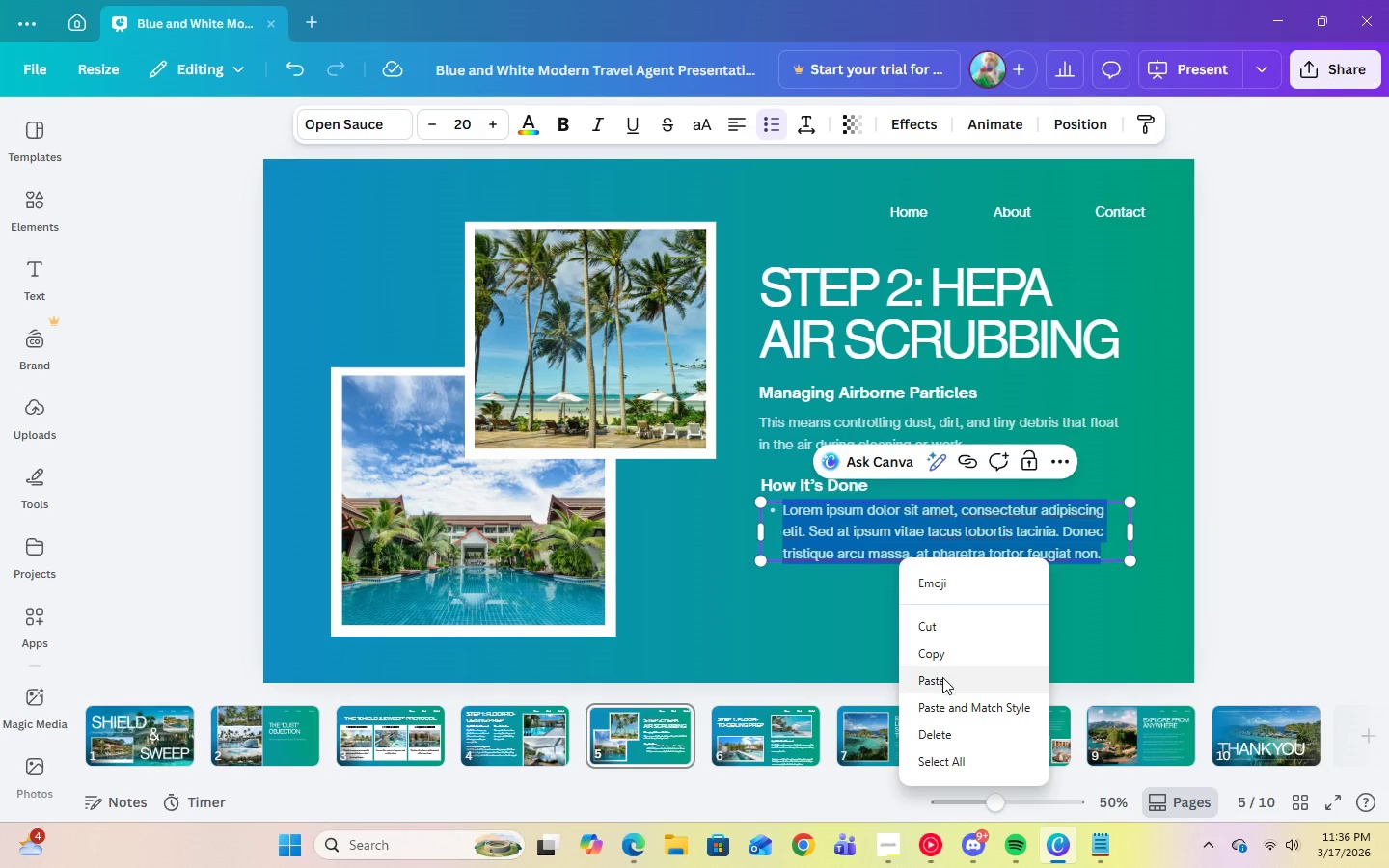 
left_click([942, 677])
 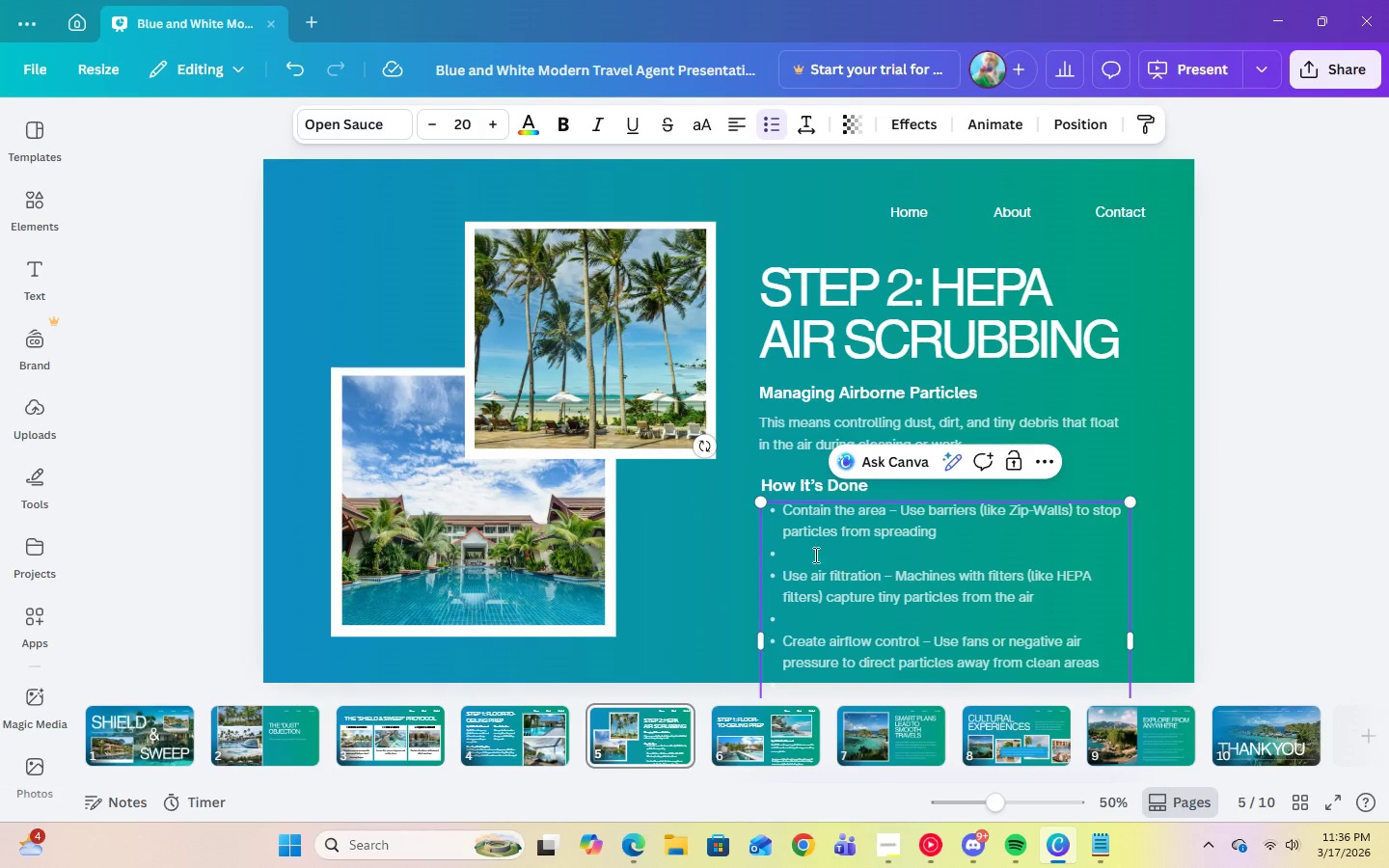 
left_click([807, 544])
 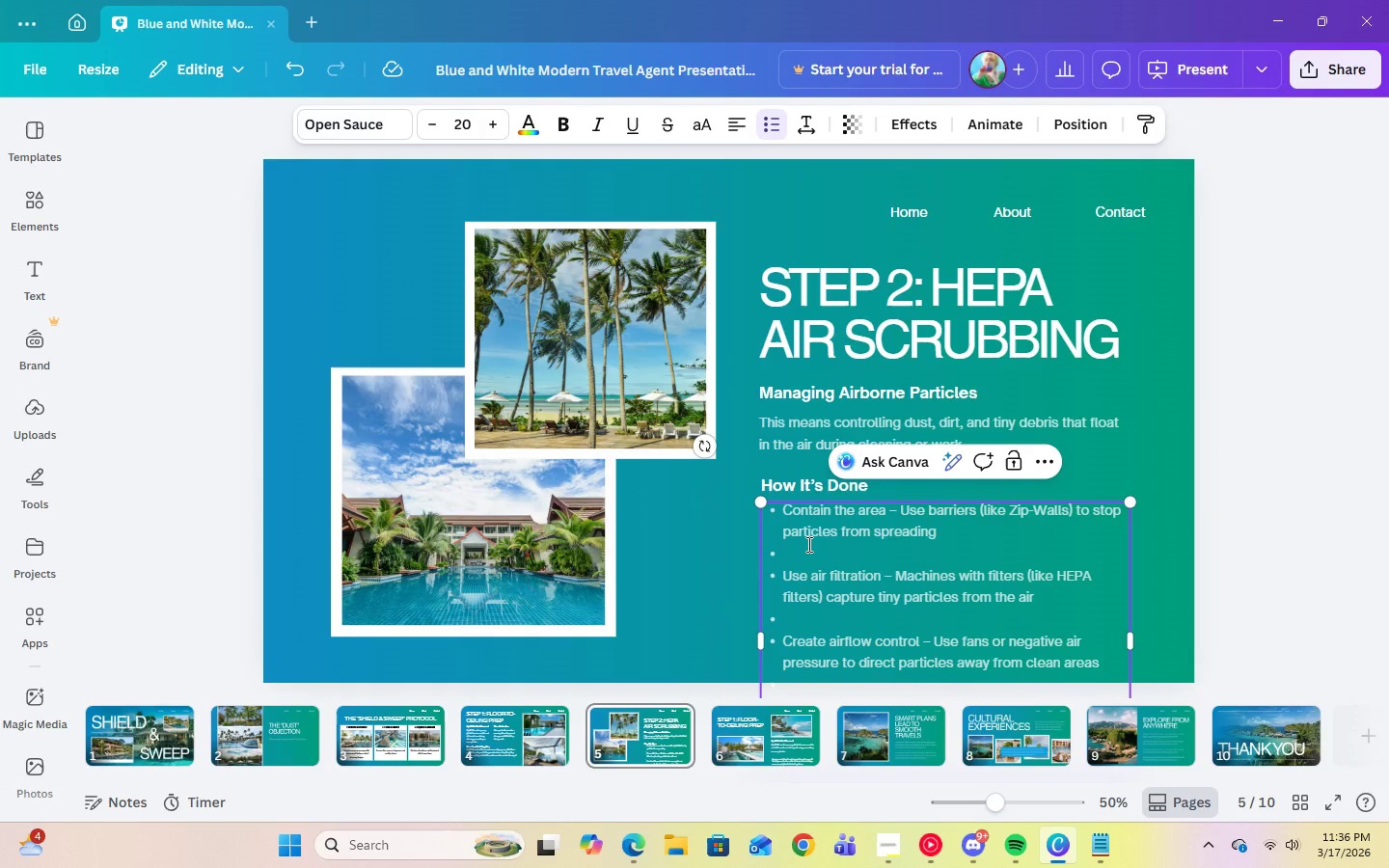 
key(Backspace)
 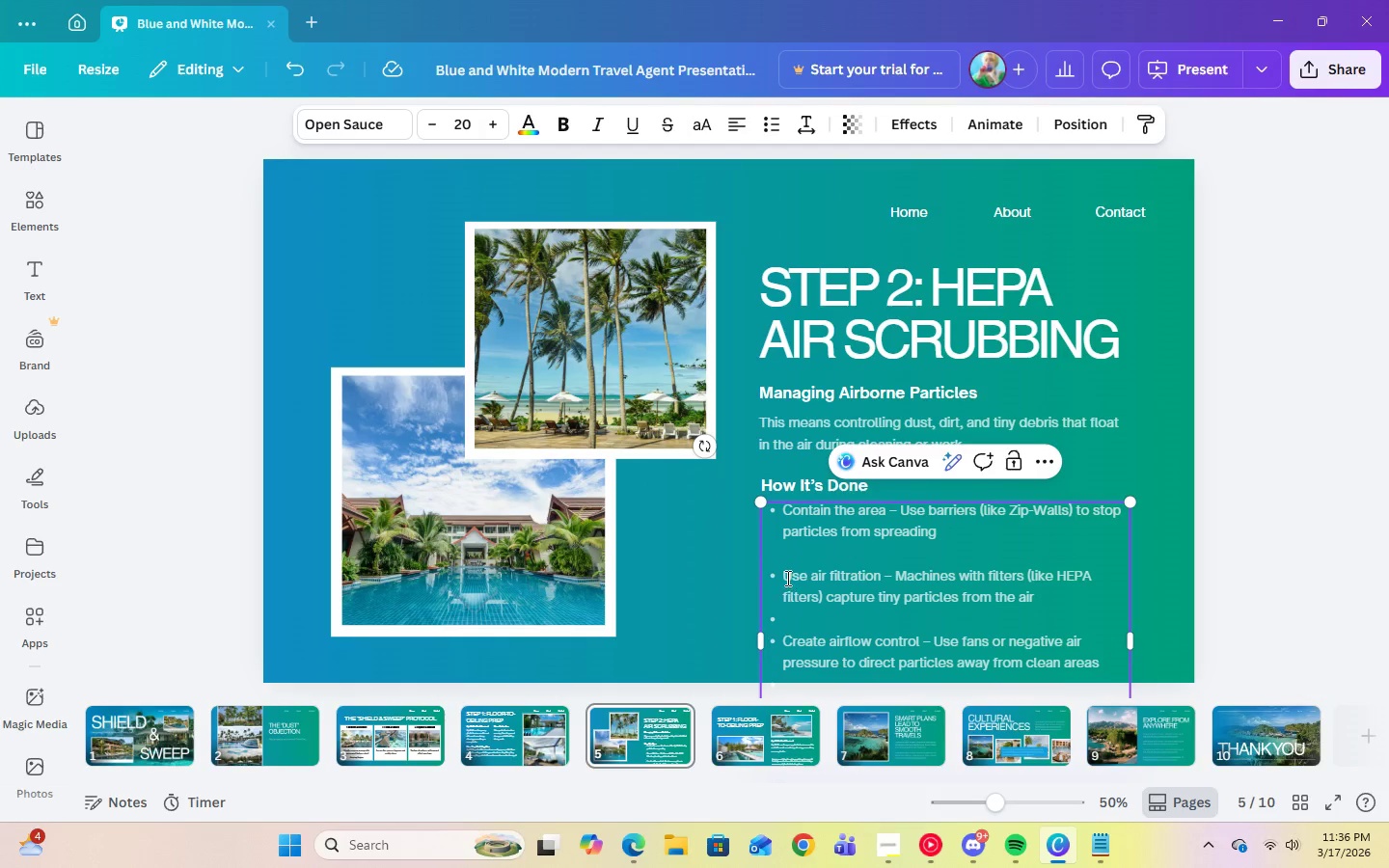 
key(Backspace)
 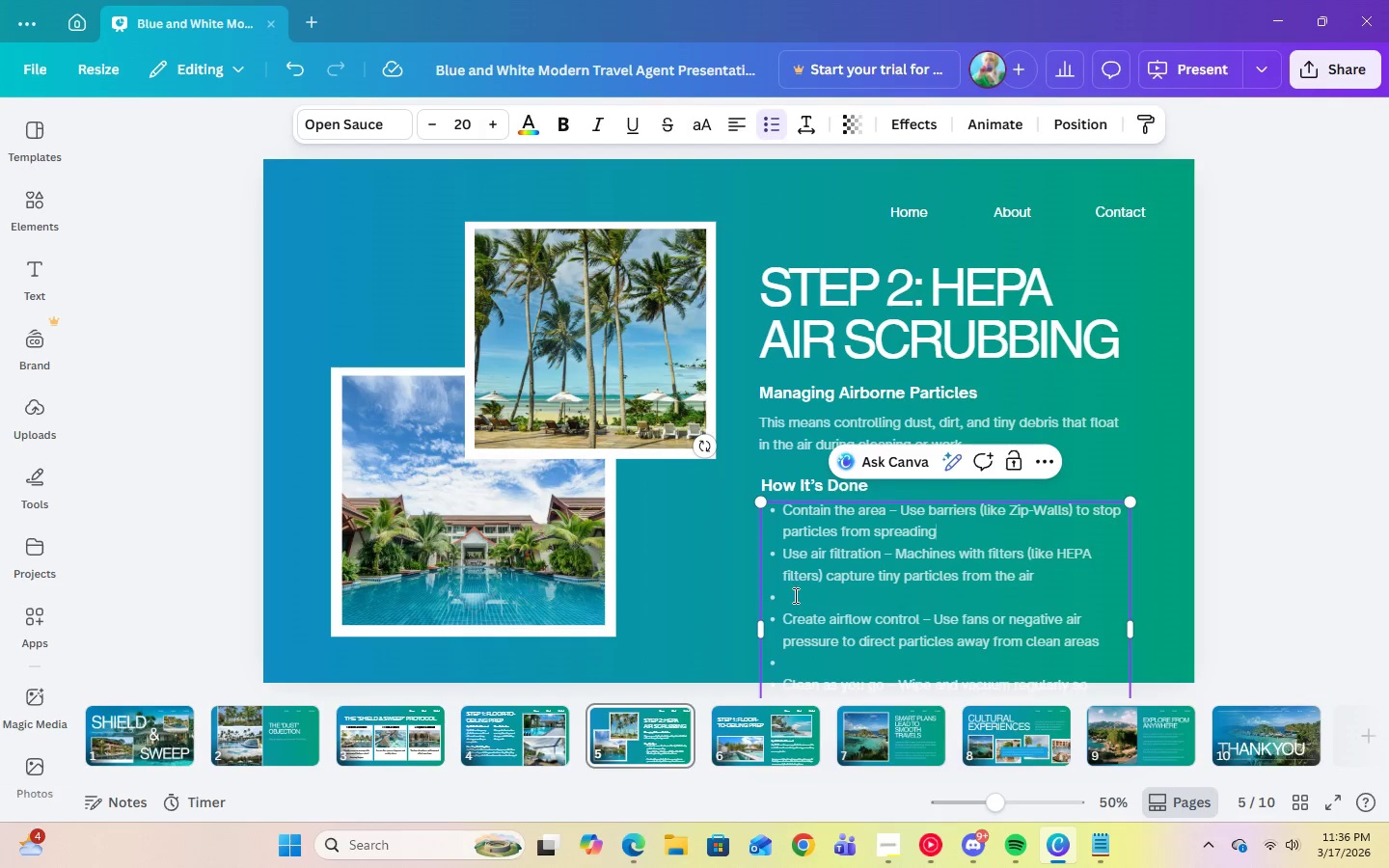 
left_click([794, 600])
 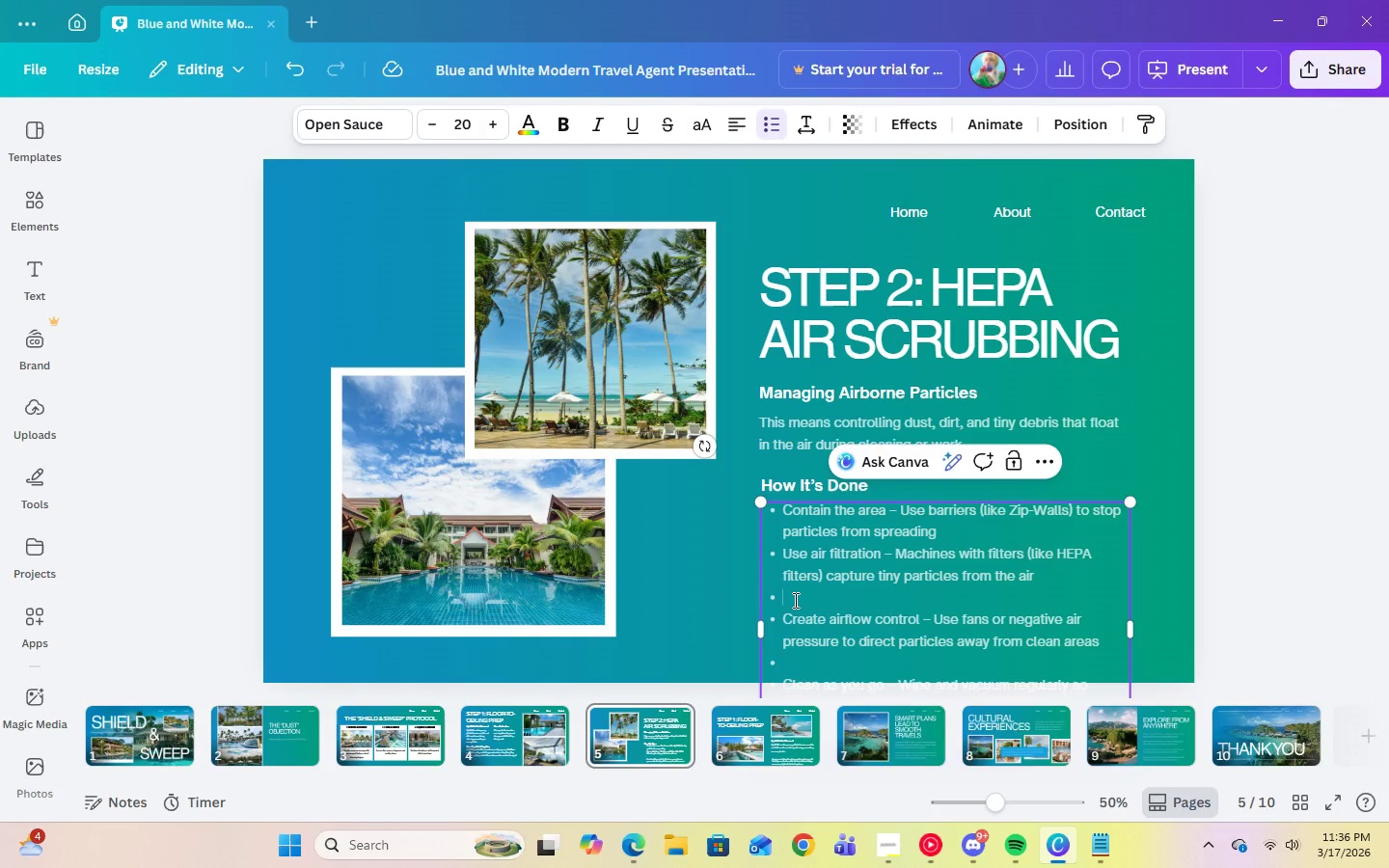 
key(Backspace)
 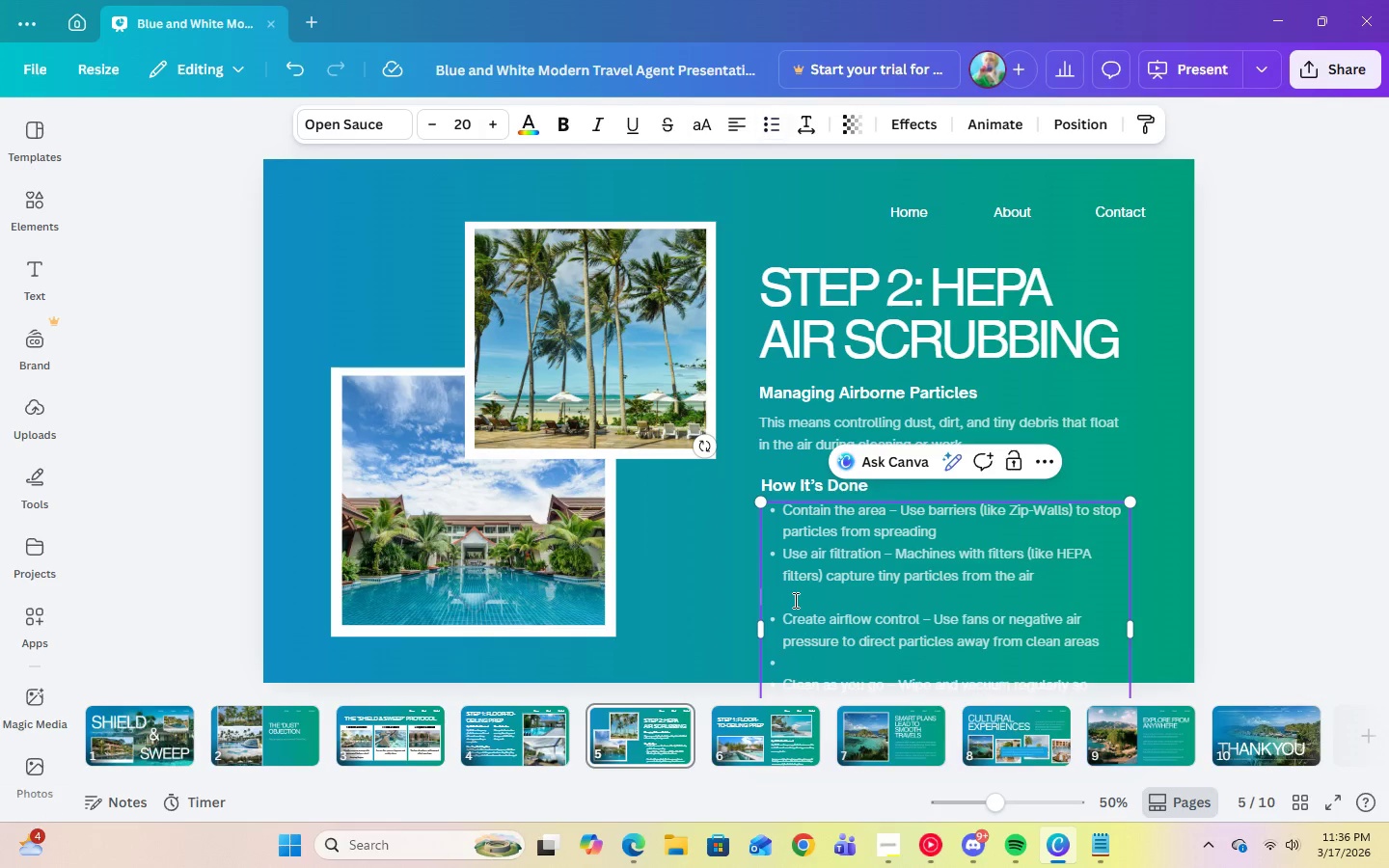 
key(Backspace)
 